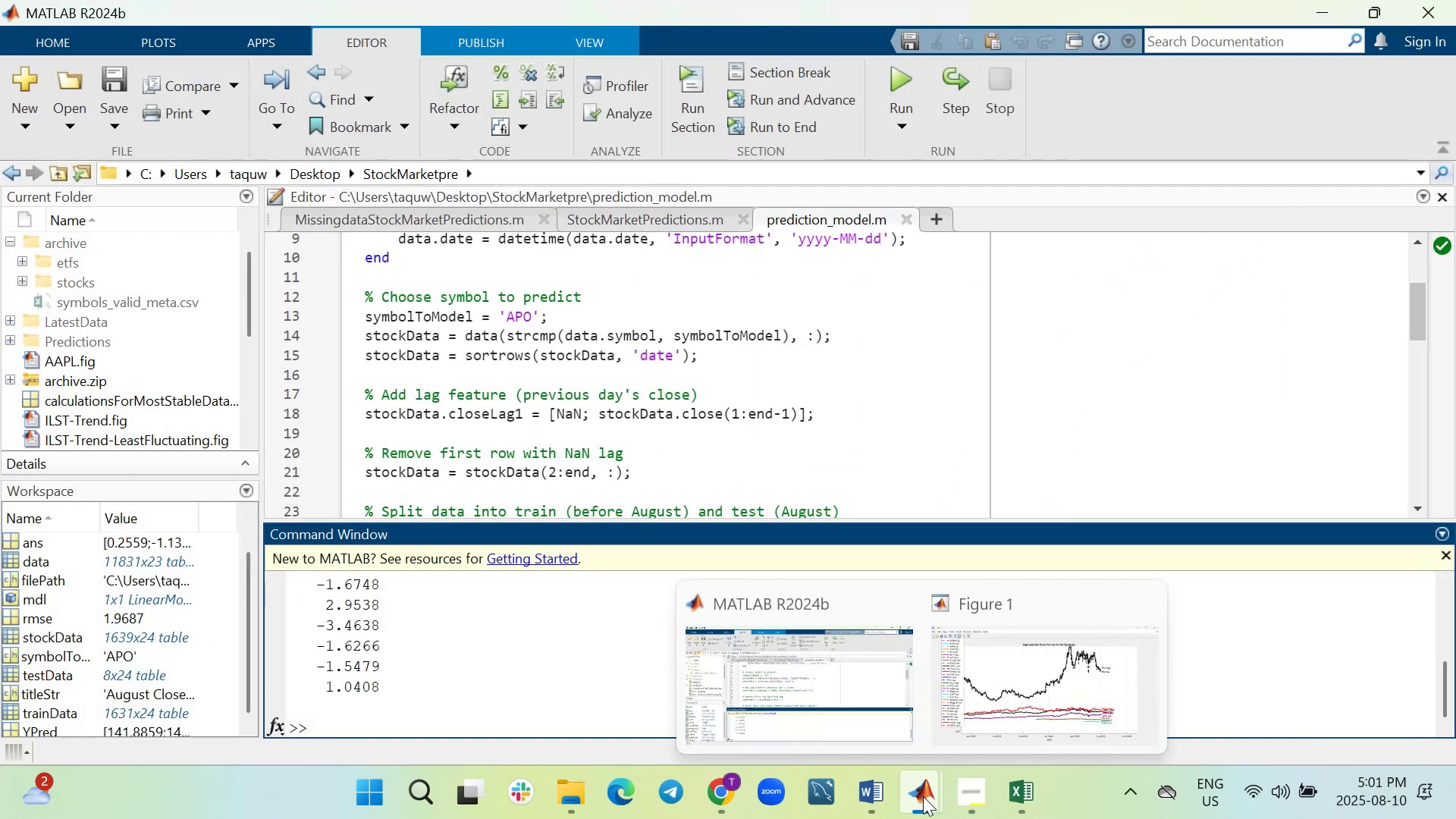 
left_click([1003, 676])
 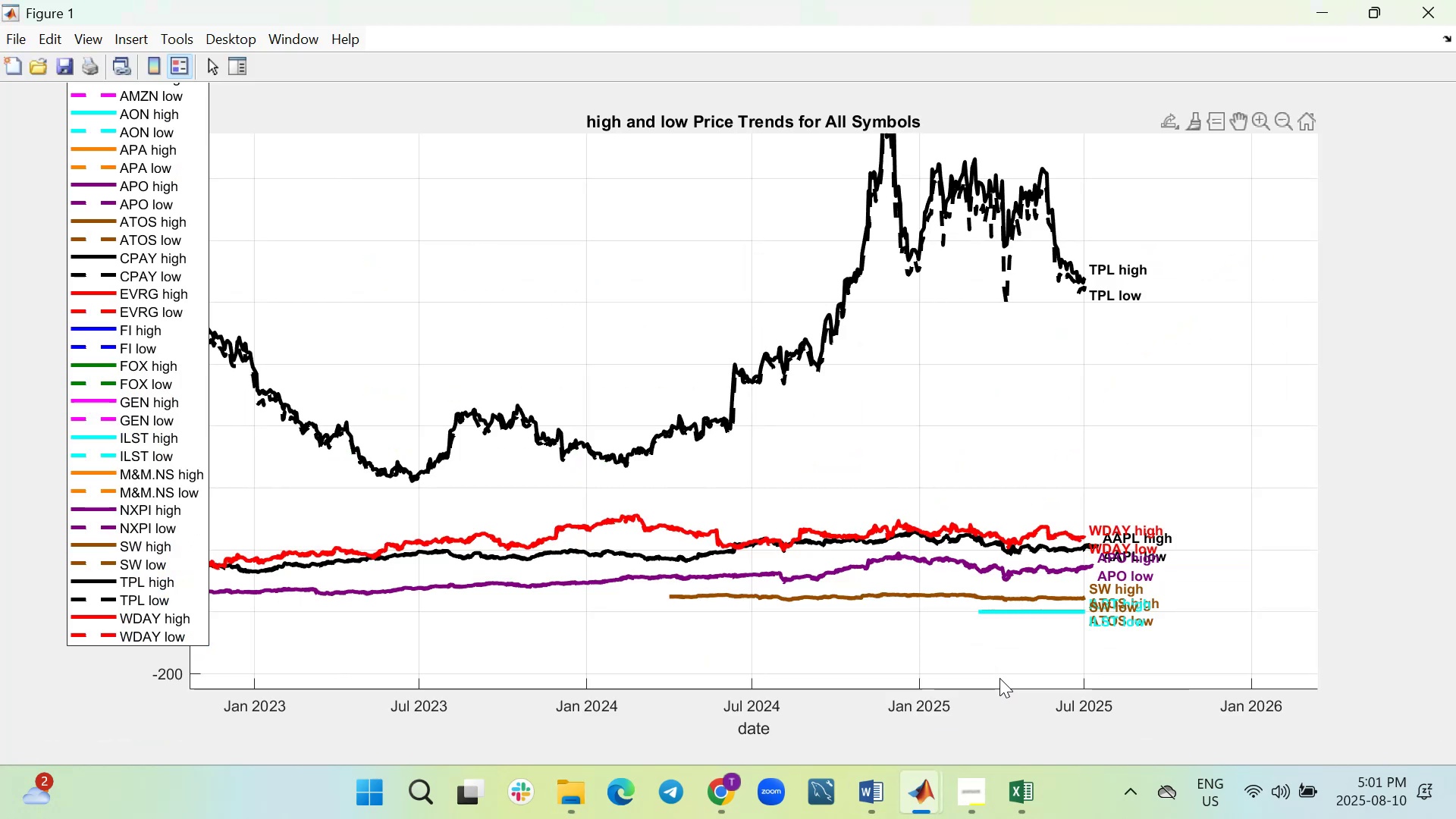 
scroll: coordinate [161, 295], scroll_direction: up, amount: 7.0
 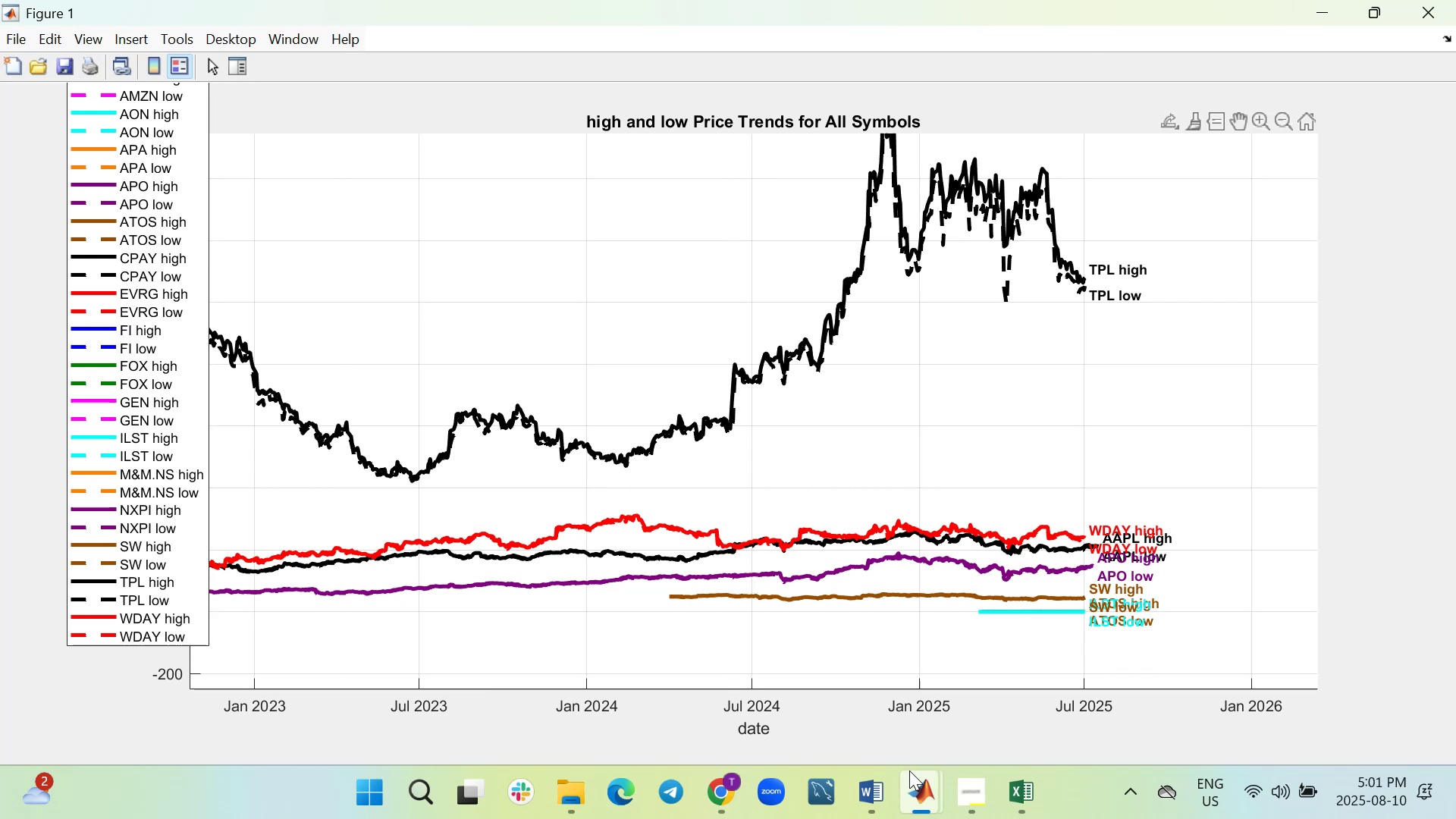 
left_click([823, 689])
 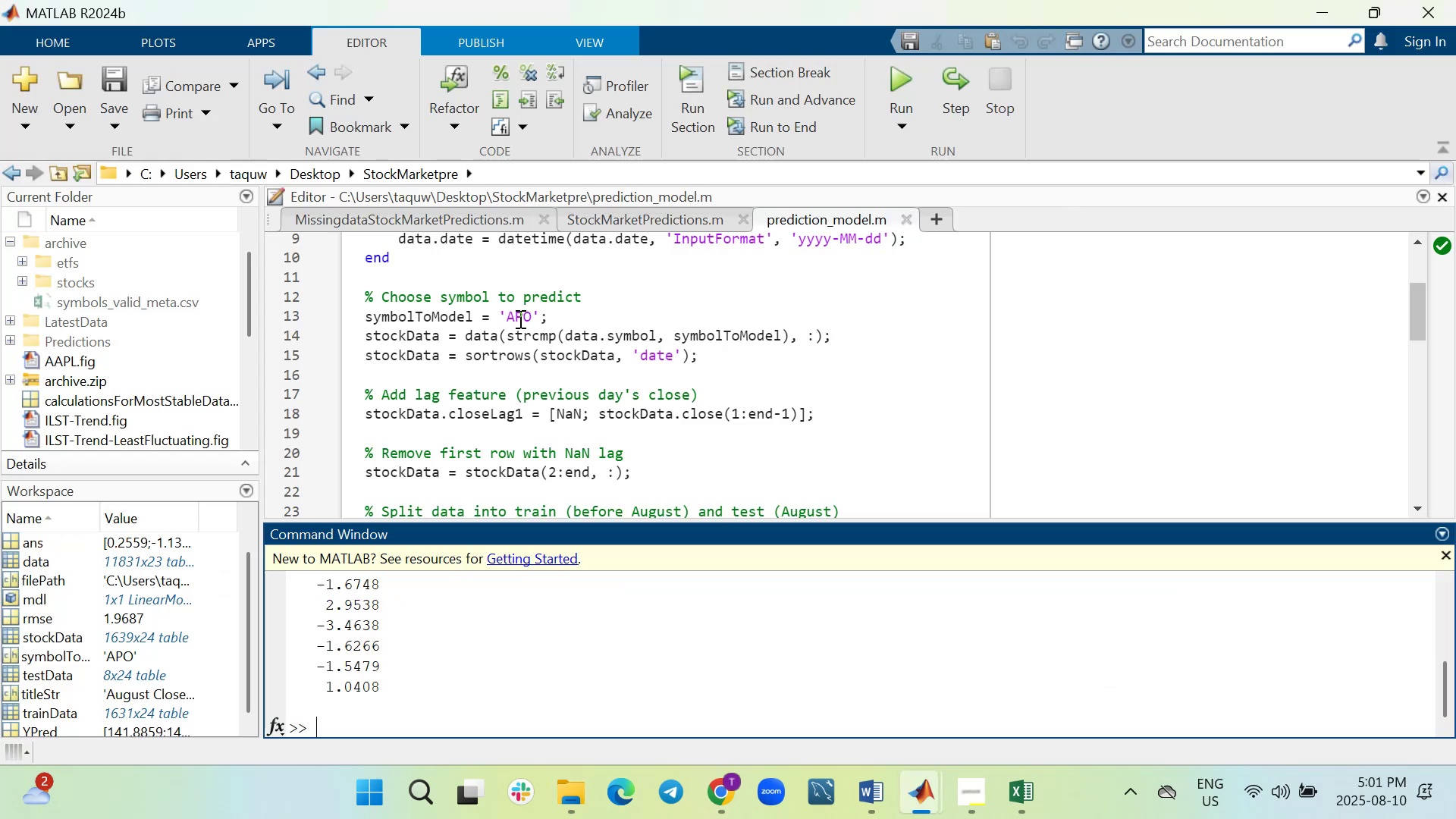 
left_click([527, 316])
 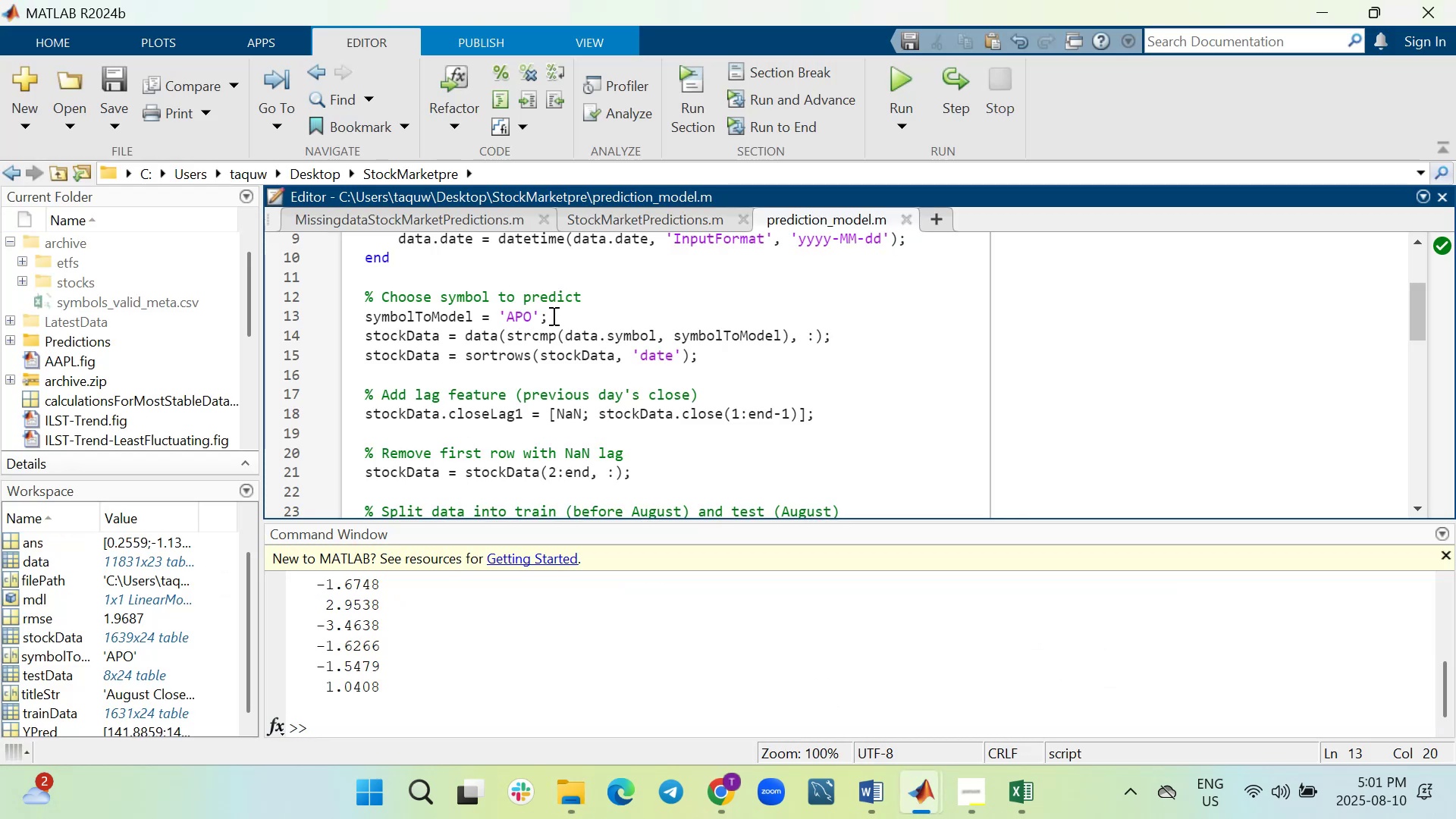 
key(Delete)
 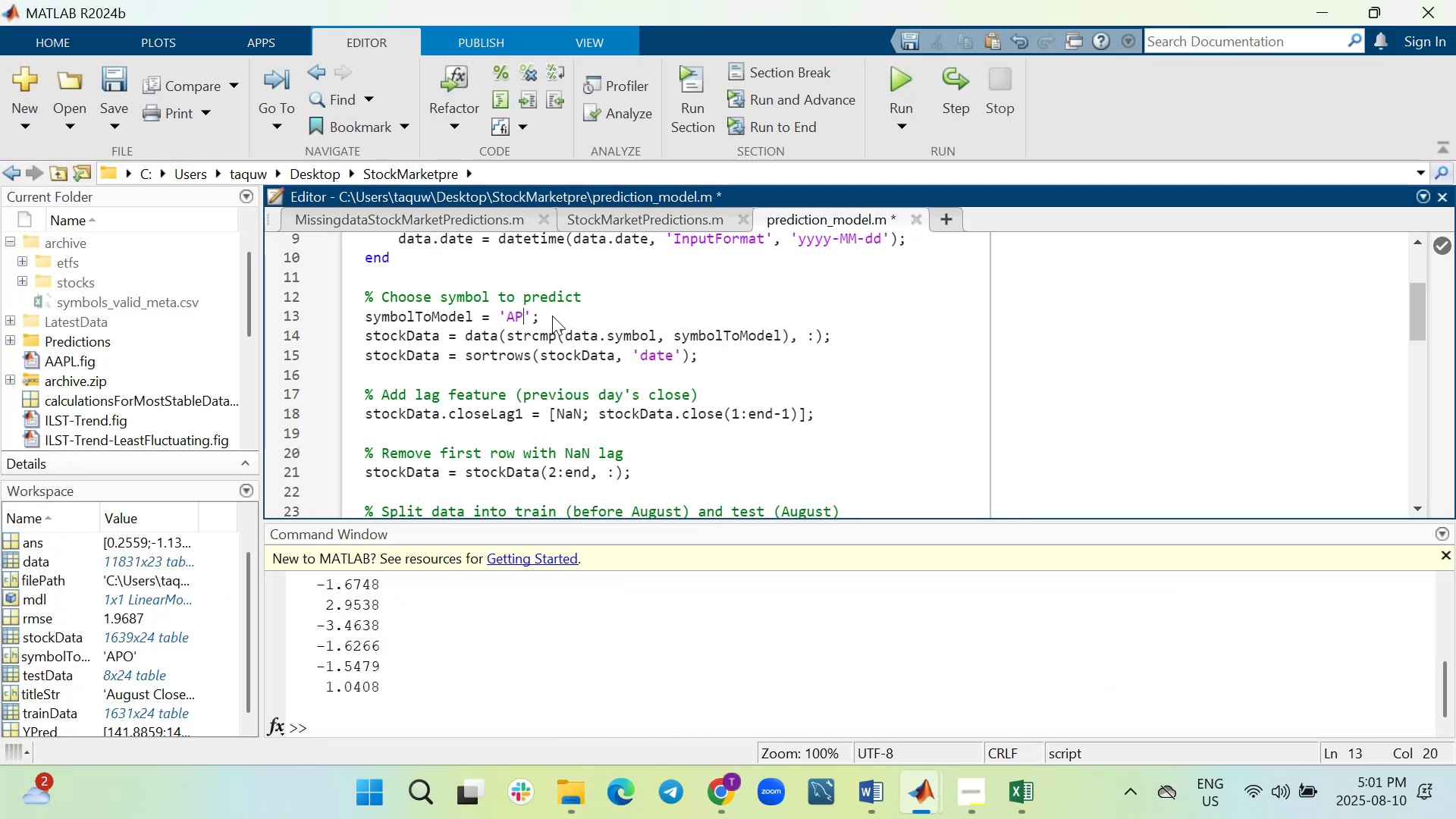 
key(Shift+A)
 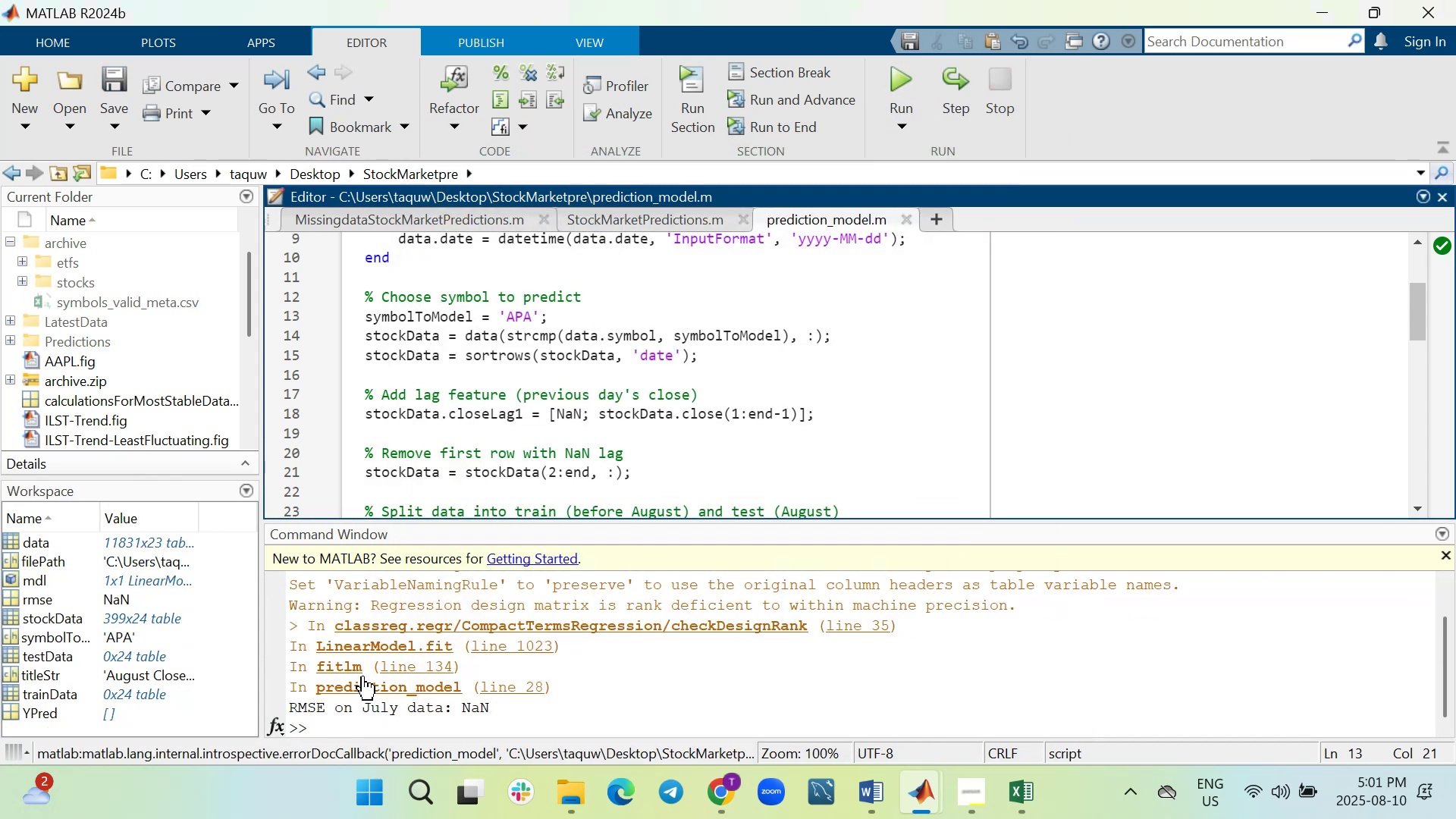 
wait(11.86)
 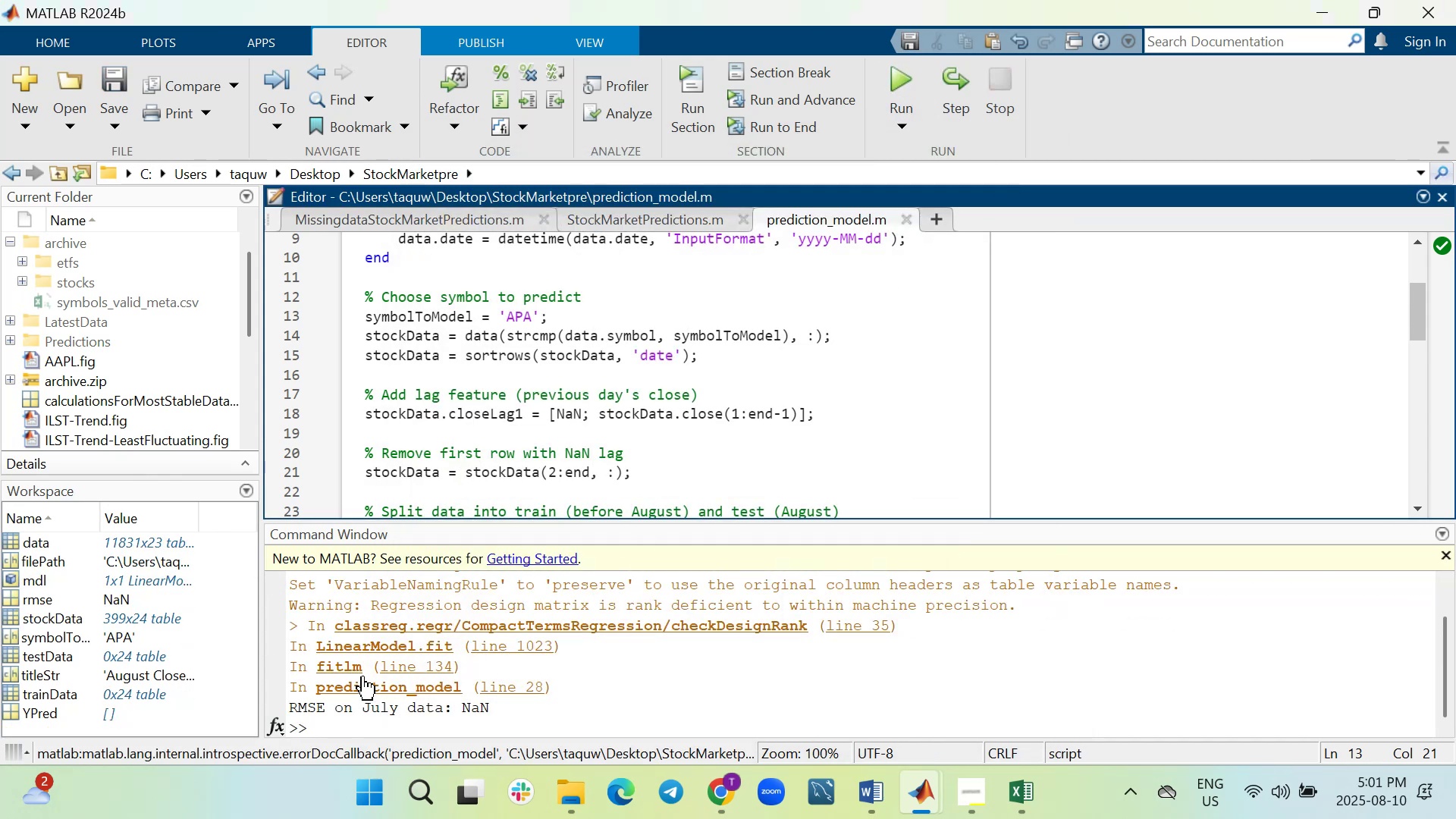 
mouse_move([381, 636])
 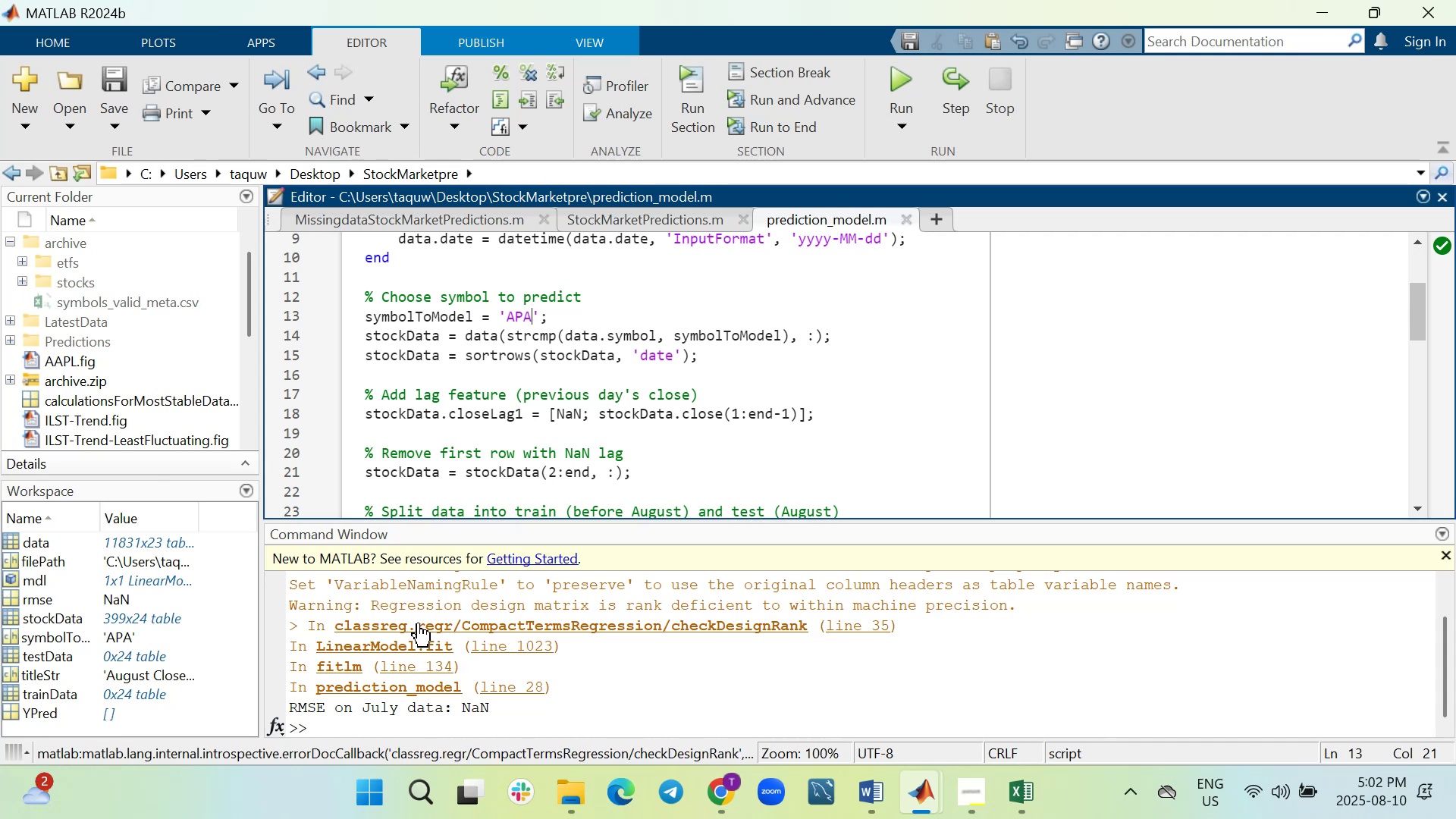 
left_click([417, 623])
 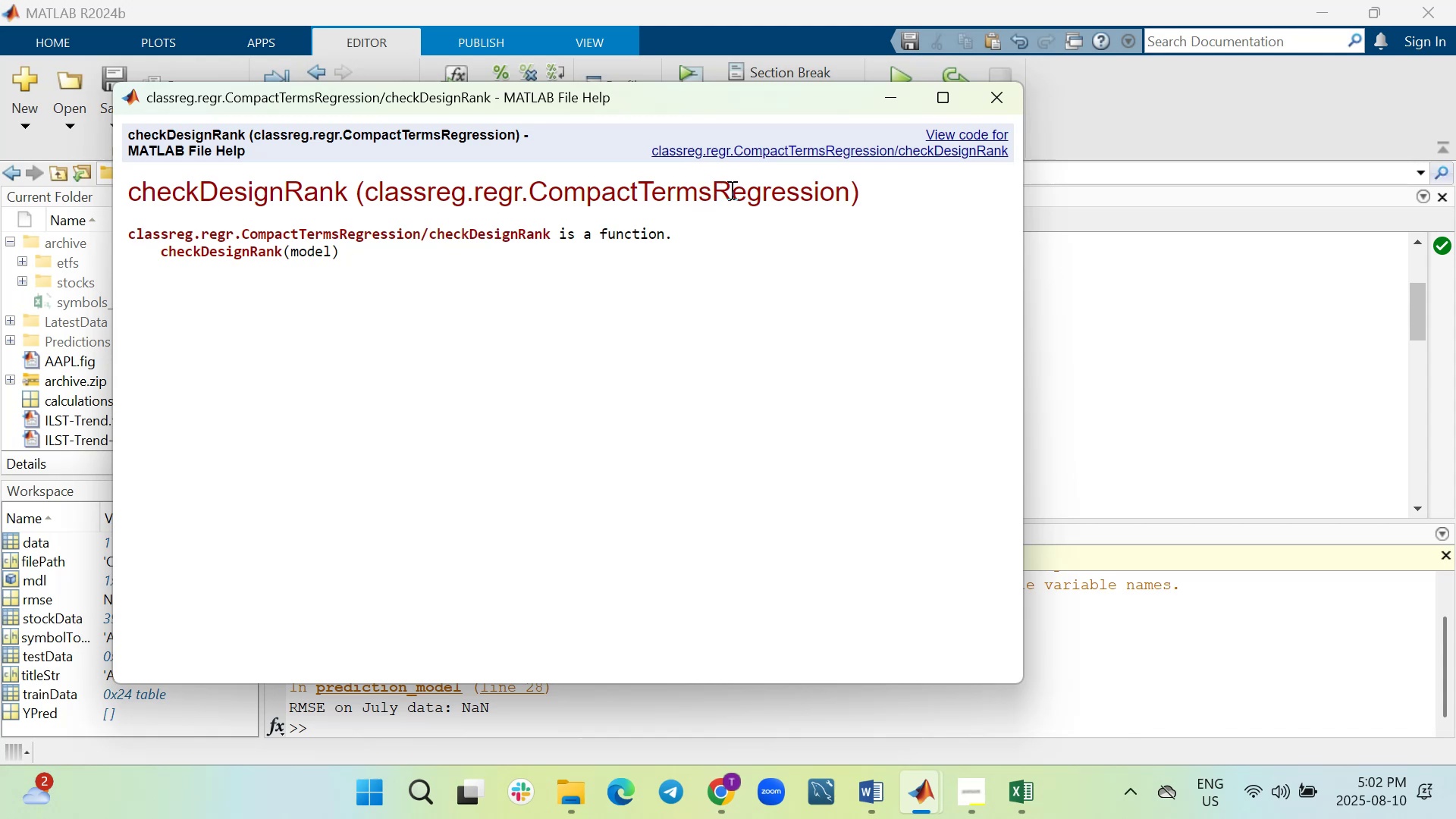 
wait(15.03)
 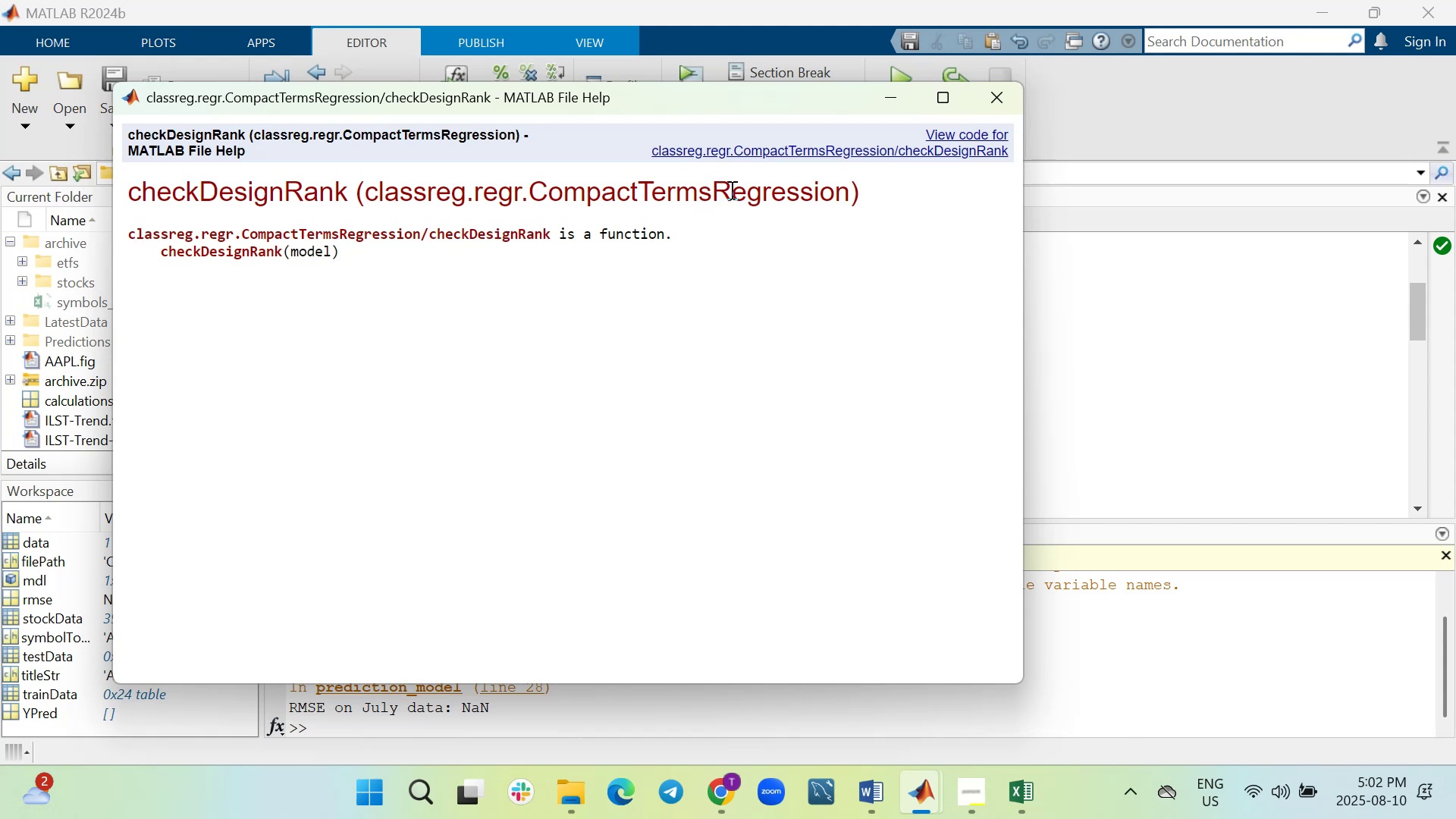 
left_click([995, 90])
 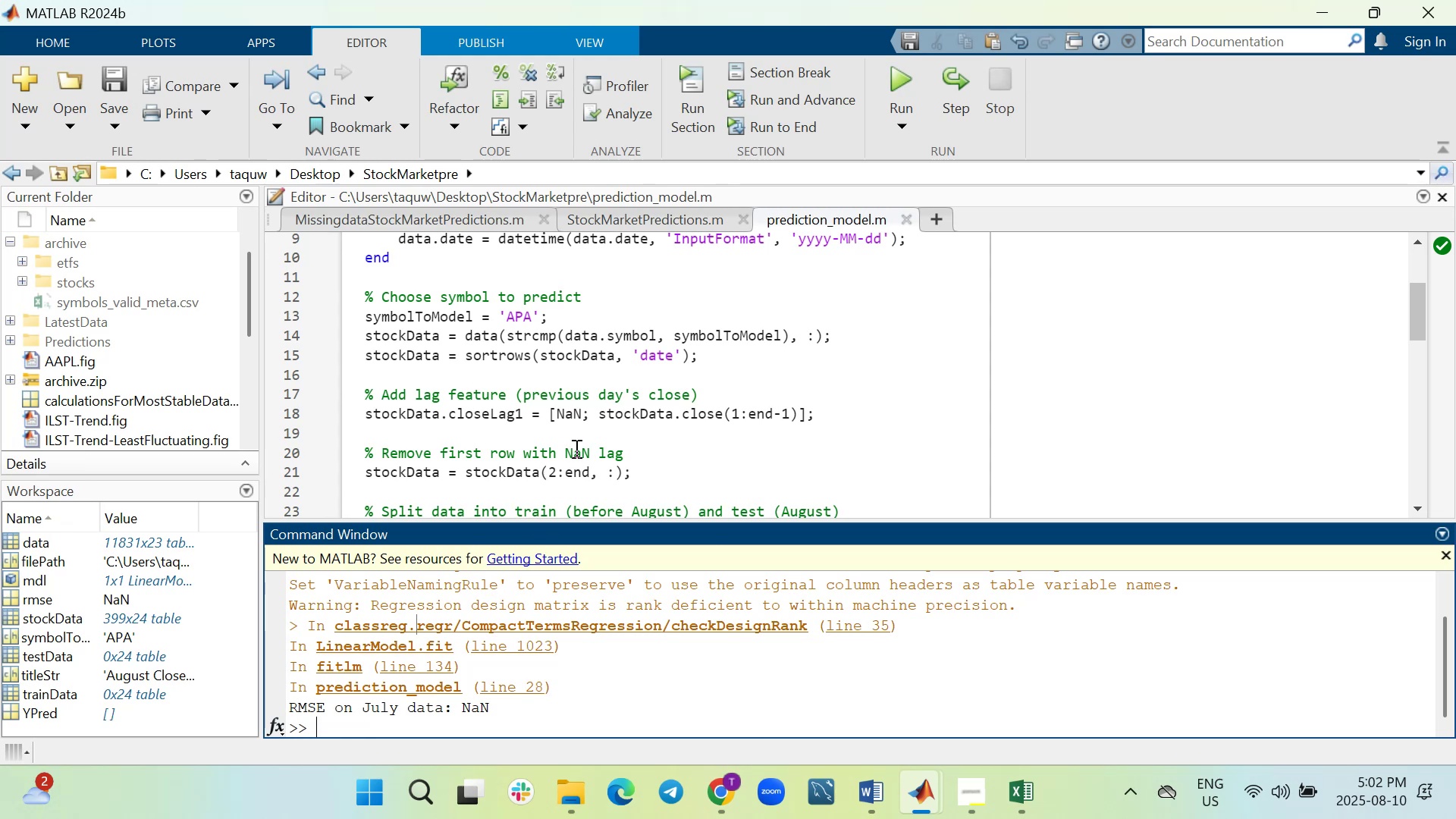 
scroll: coordinate [550, 457], scroll_direction: down, amount: 4.0
 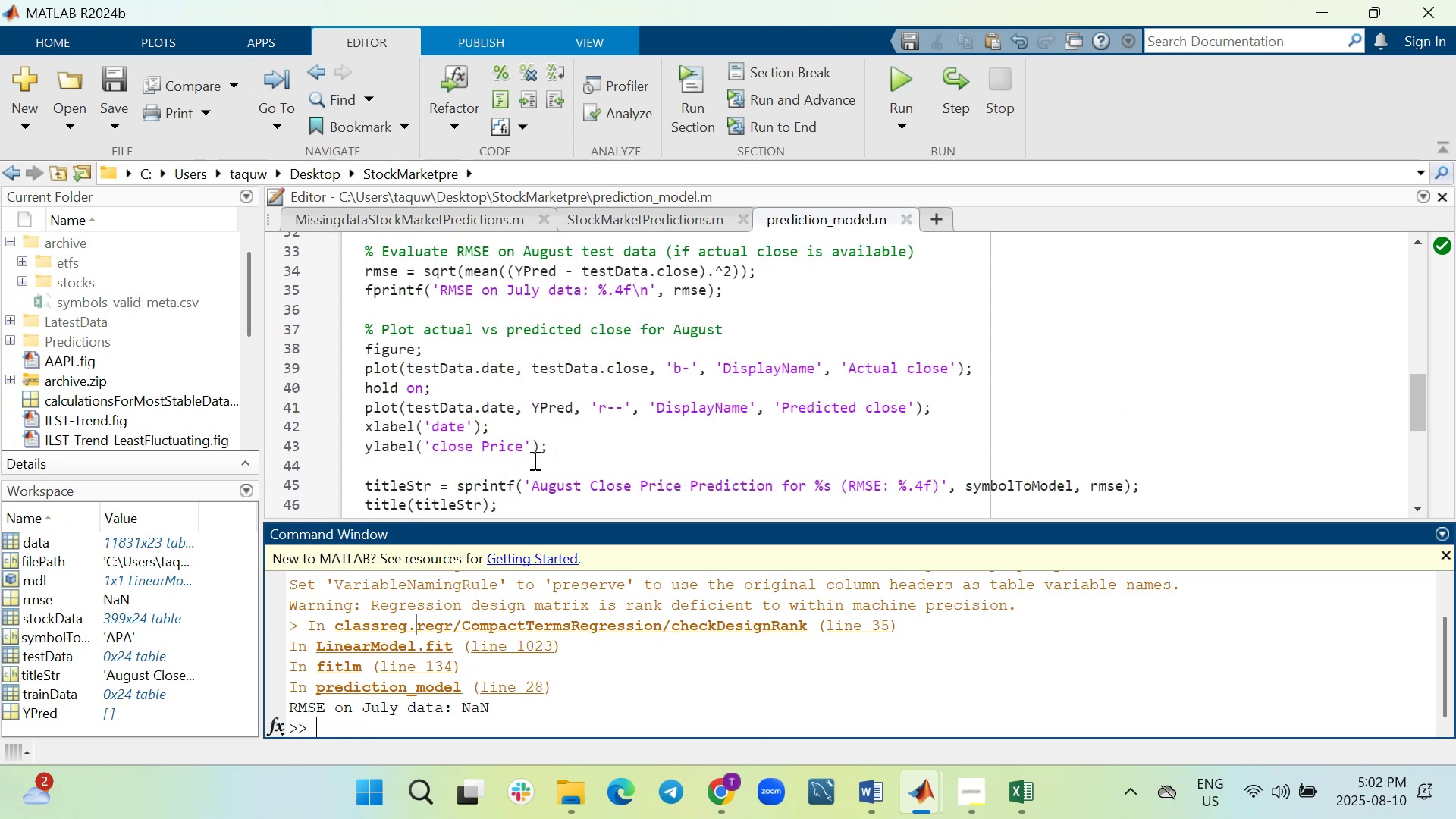 
scroll: coordinate [303, 381], scroll_direction: up, amount: 3.0
 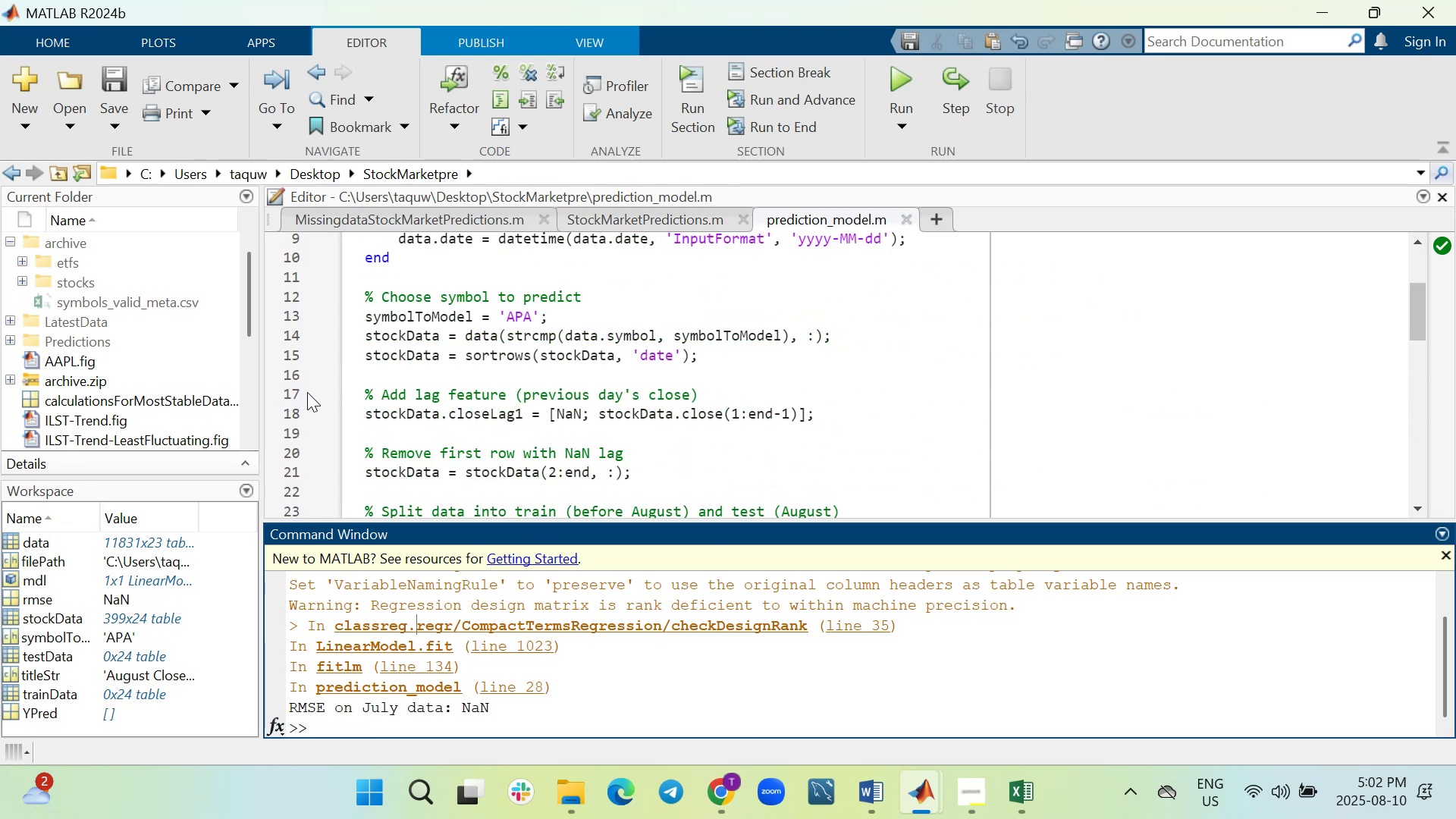 
scroll: coordinate [330, 462], scroll_direction: down, amount: 2.0
 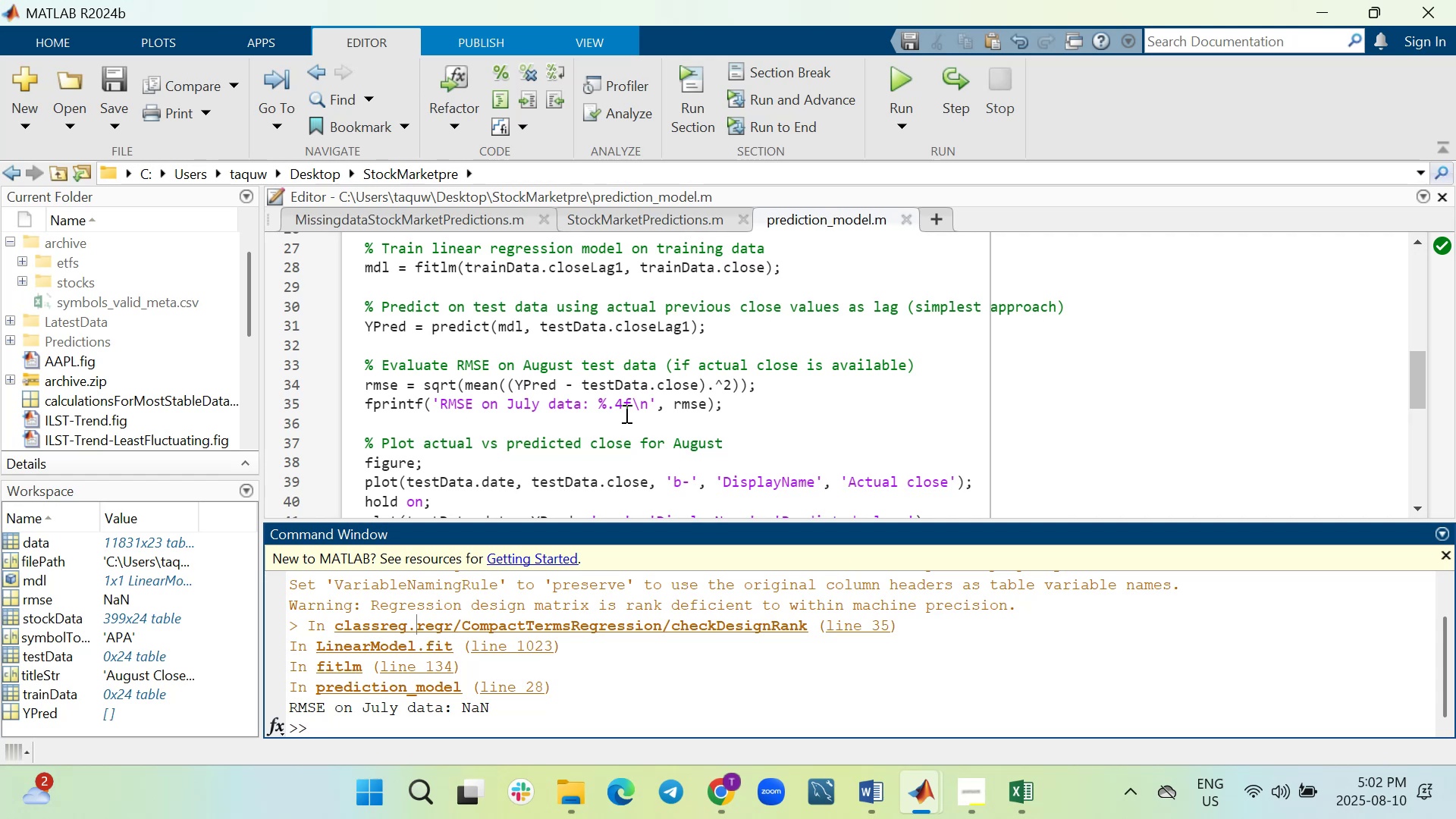 
wait(13.91)
 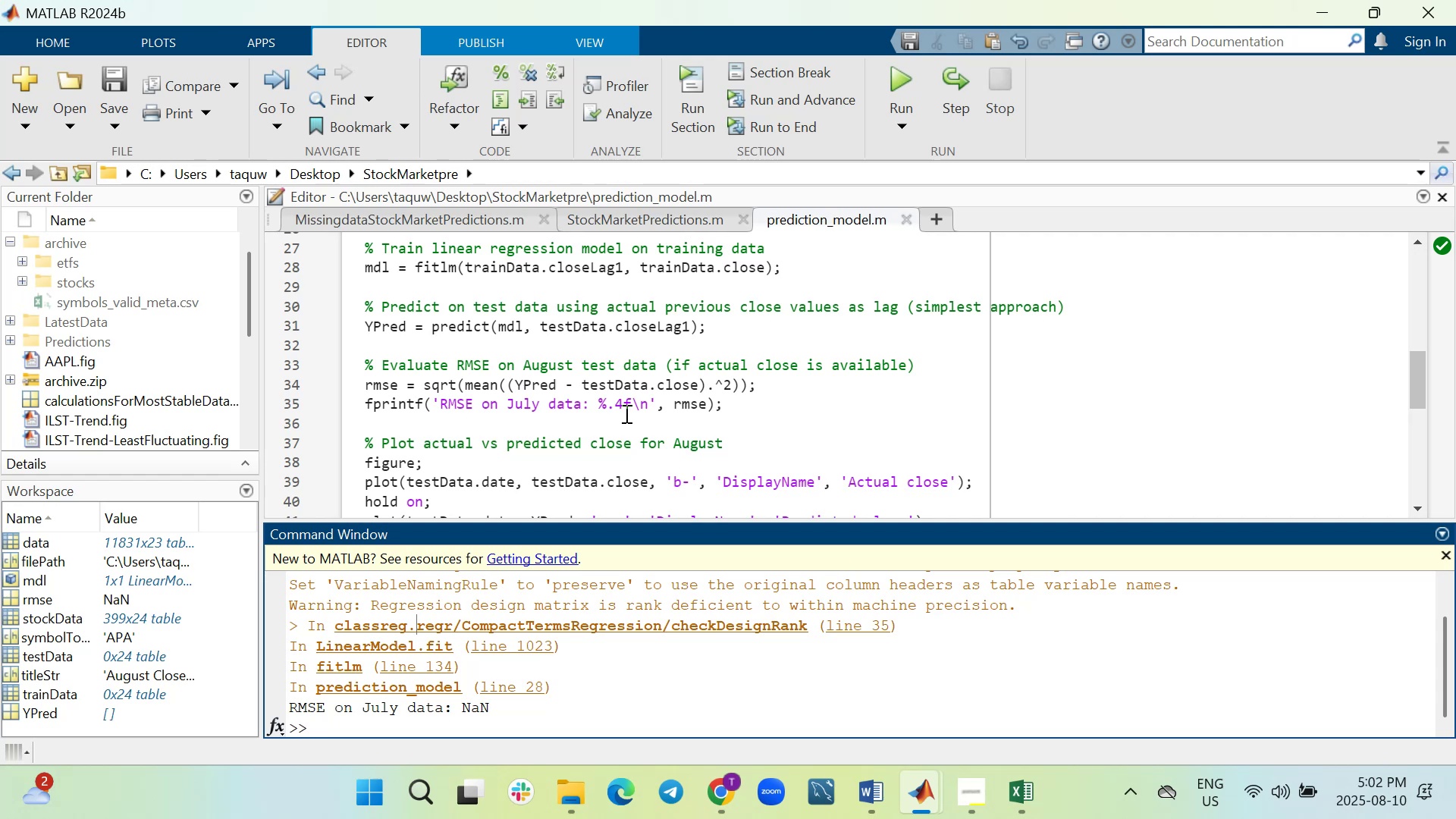 
scroll: coordinate [639, 407], scroll_direction: up, amount: 8.0
 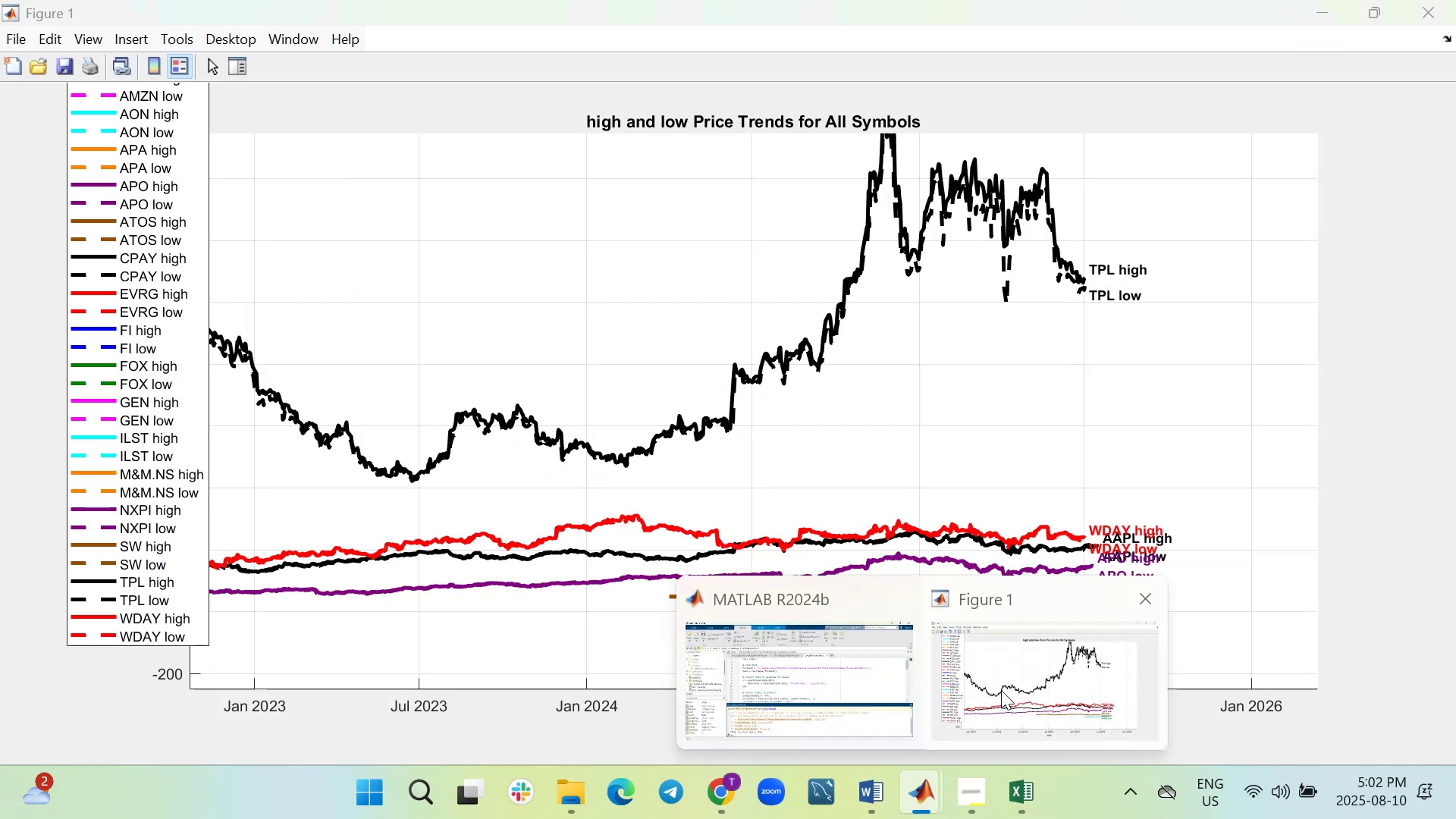 
wait(6.18)
 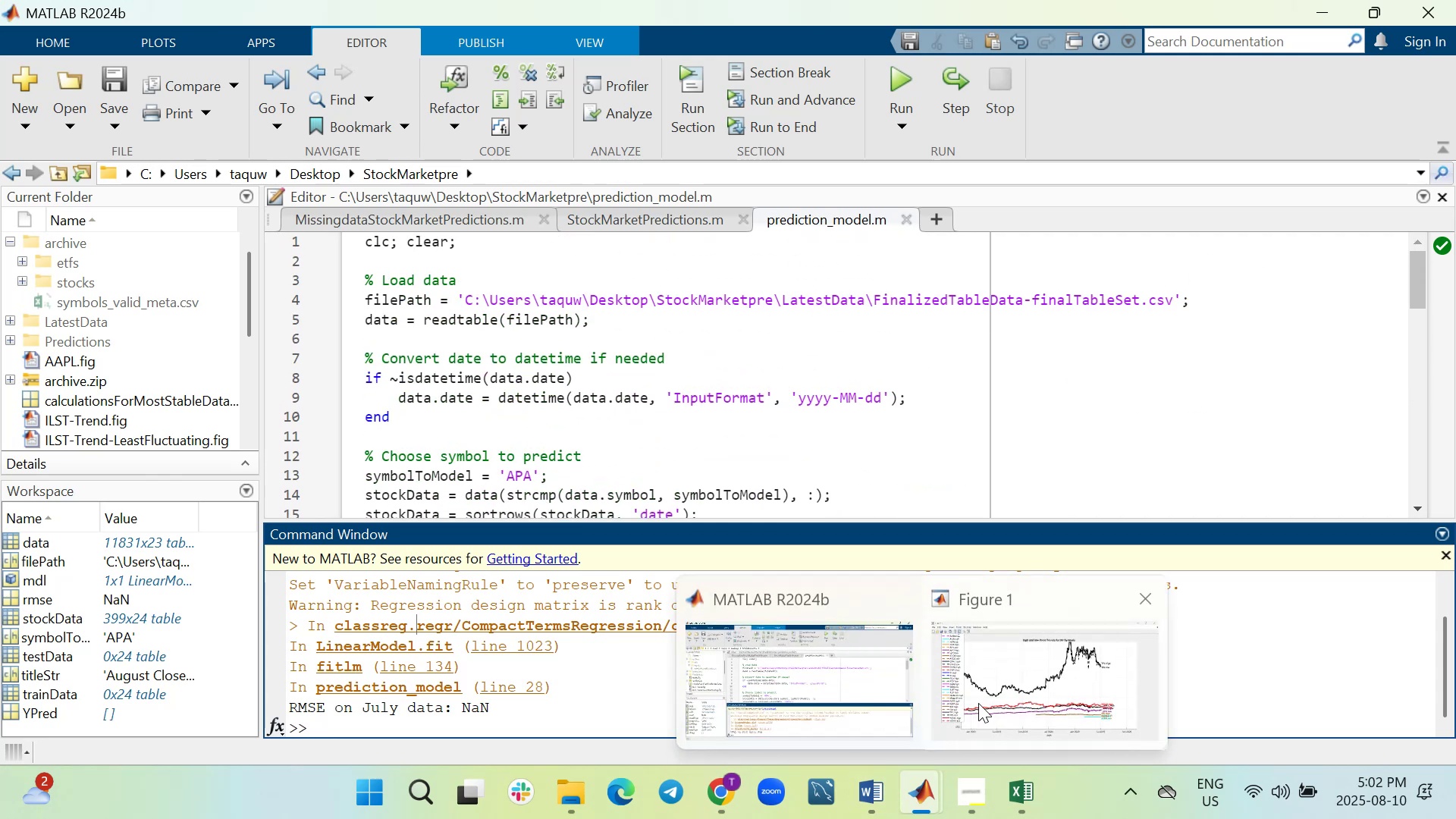 
left_click([823, 690])
 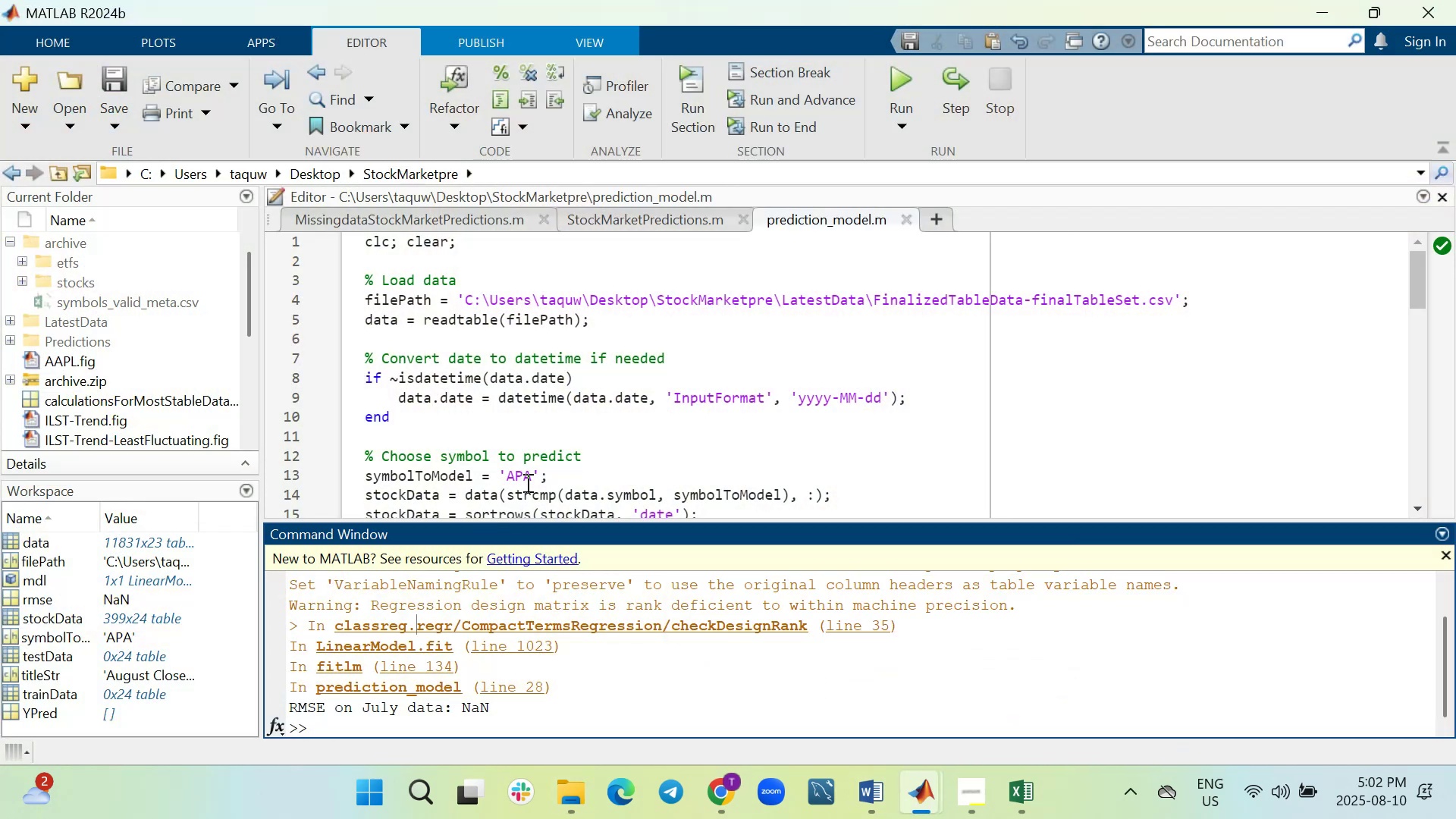 
left_click([529, 482])
 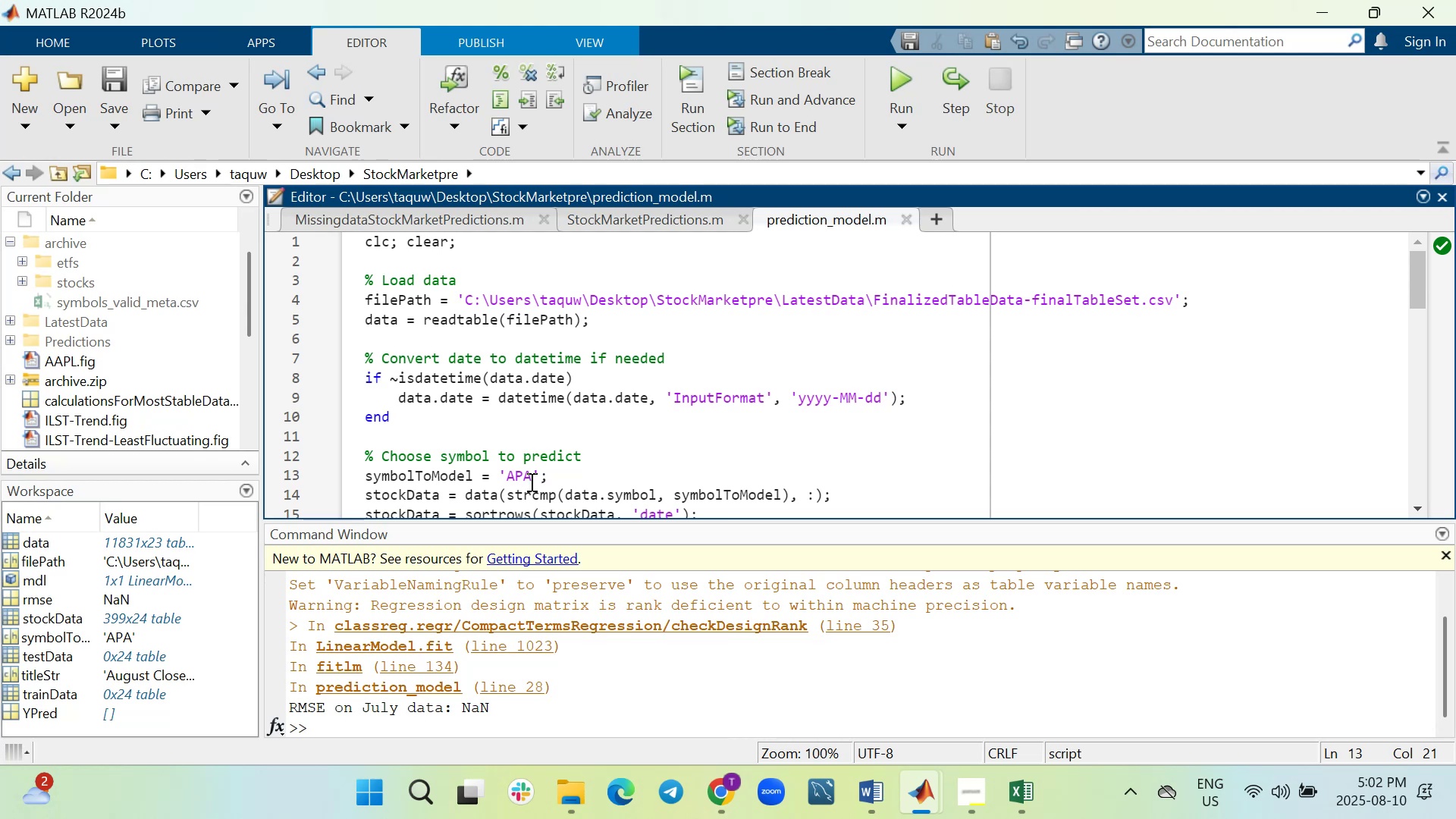 
key(Backspace)
key(Backspace)
type(ON)
 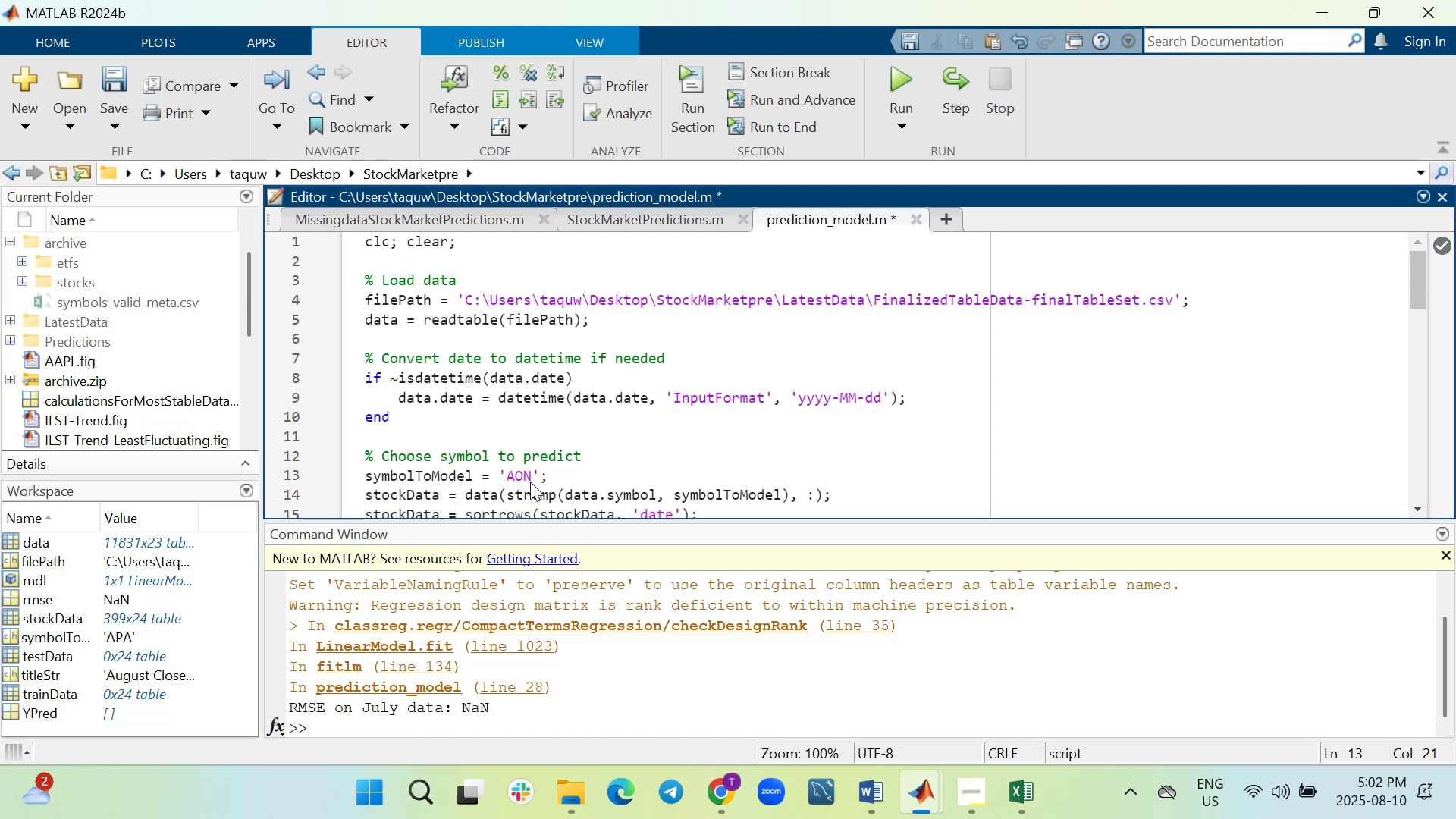 
left_click([884, 71])
 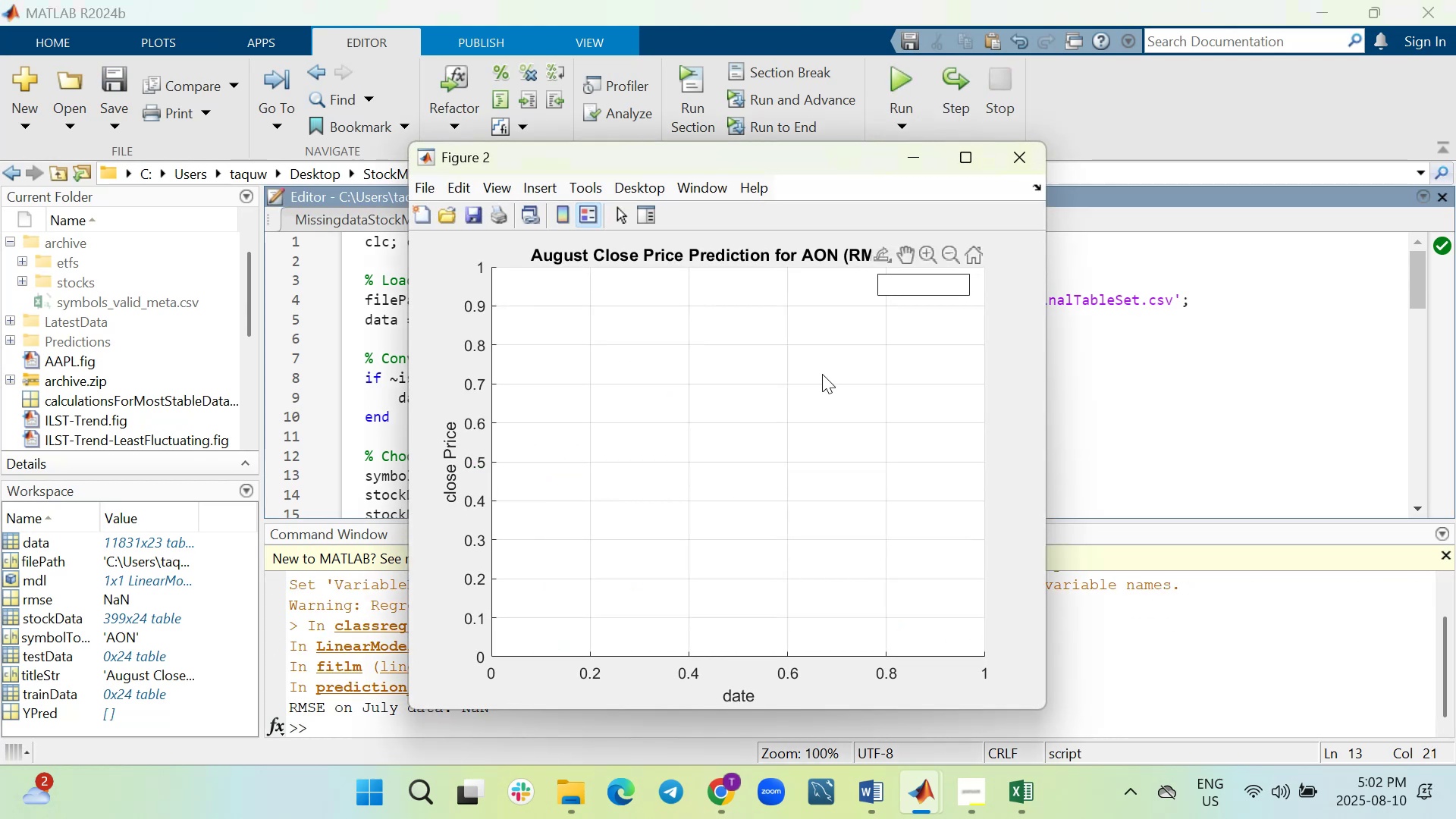 
left_click([1036, 162])
 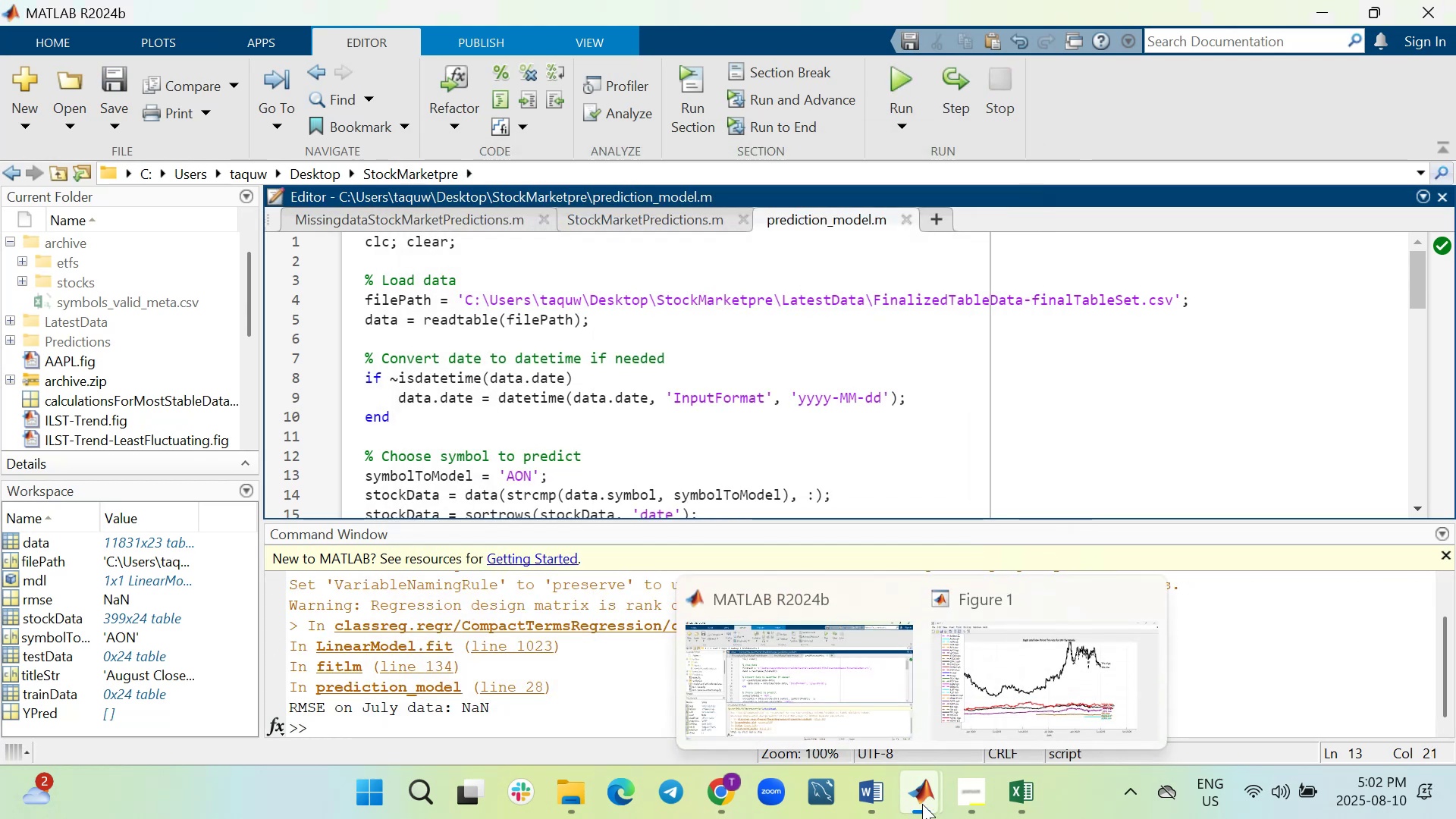 
left_click([990, 673])
 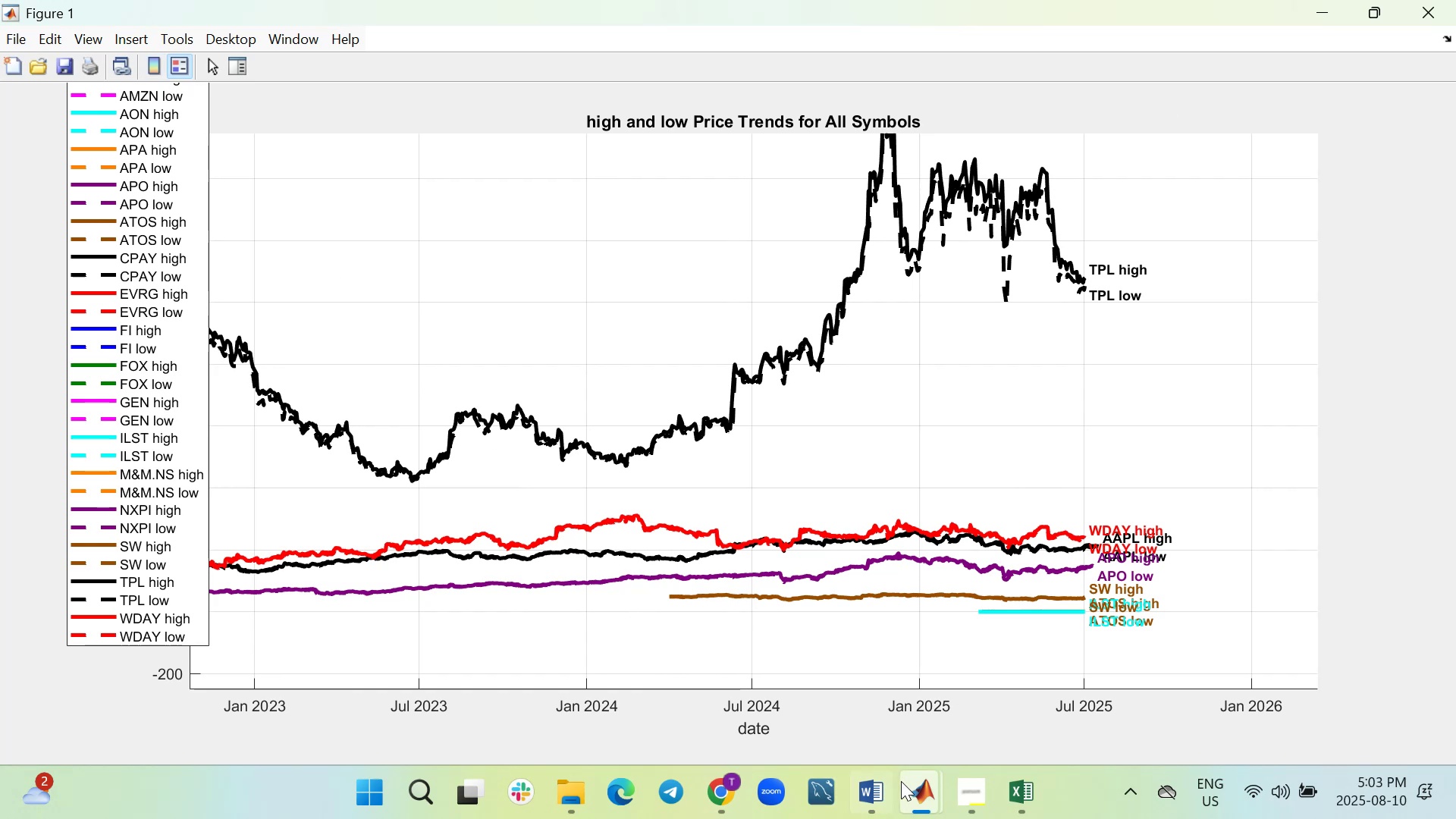 
left_click([890, 677])
 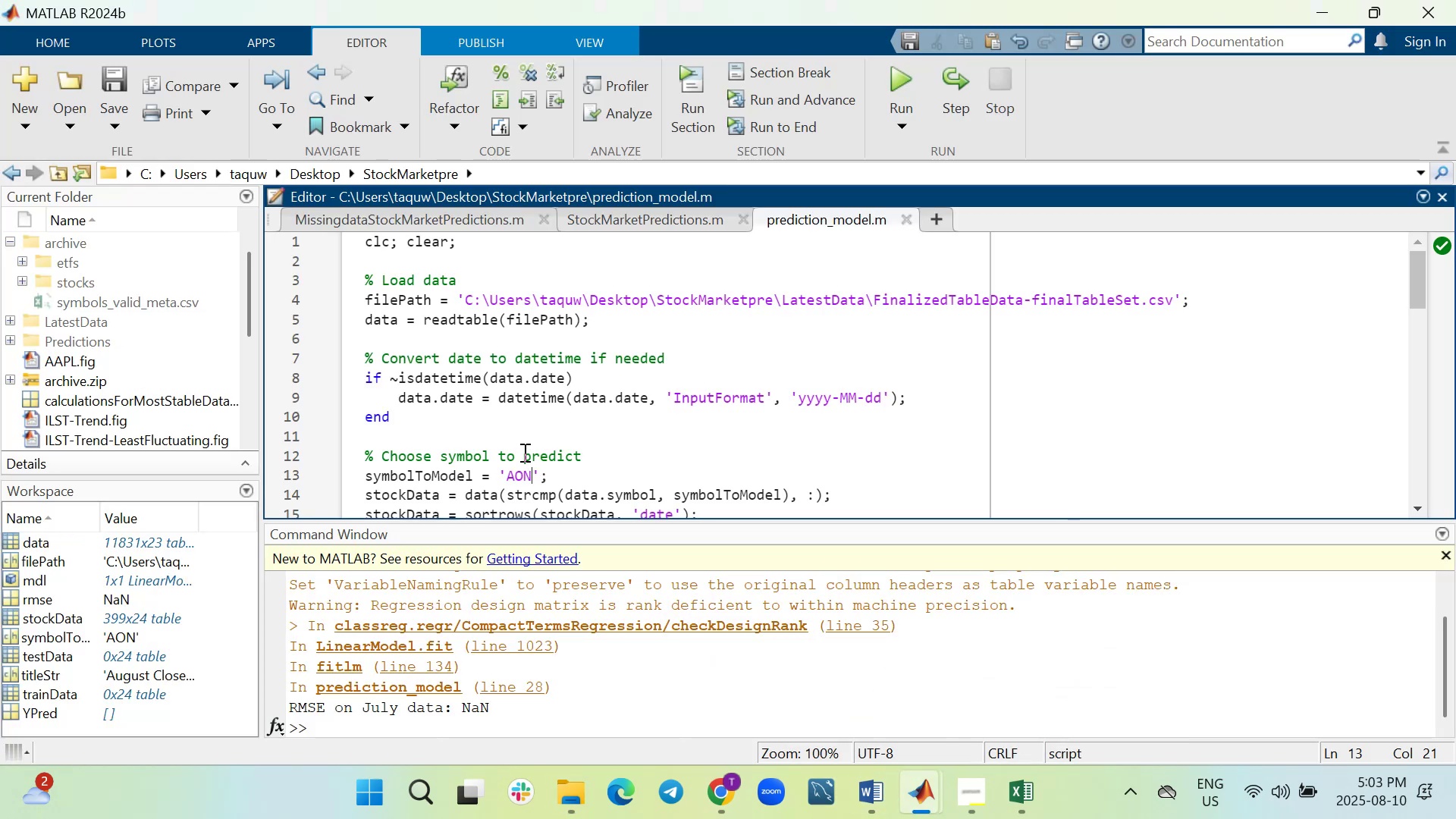 
key(Backspace)
key(Backspace)
type(MZN)
 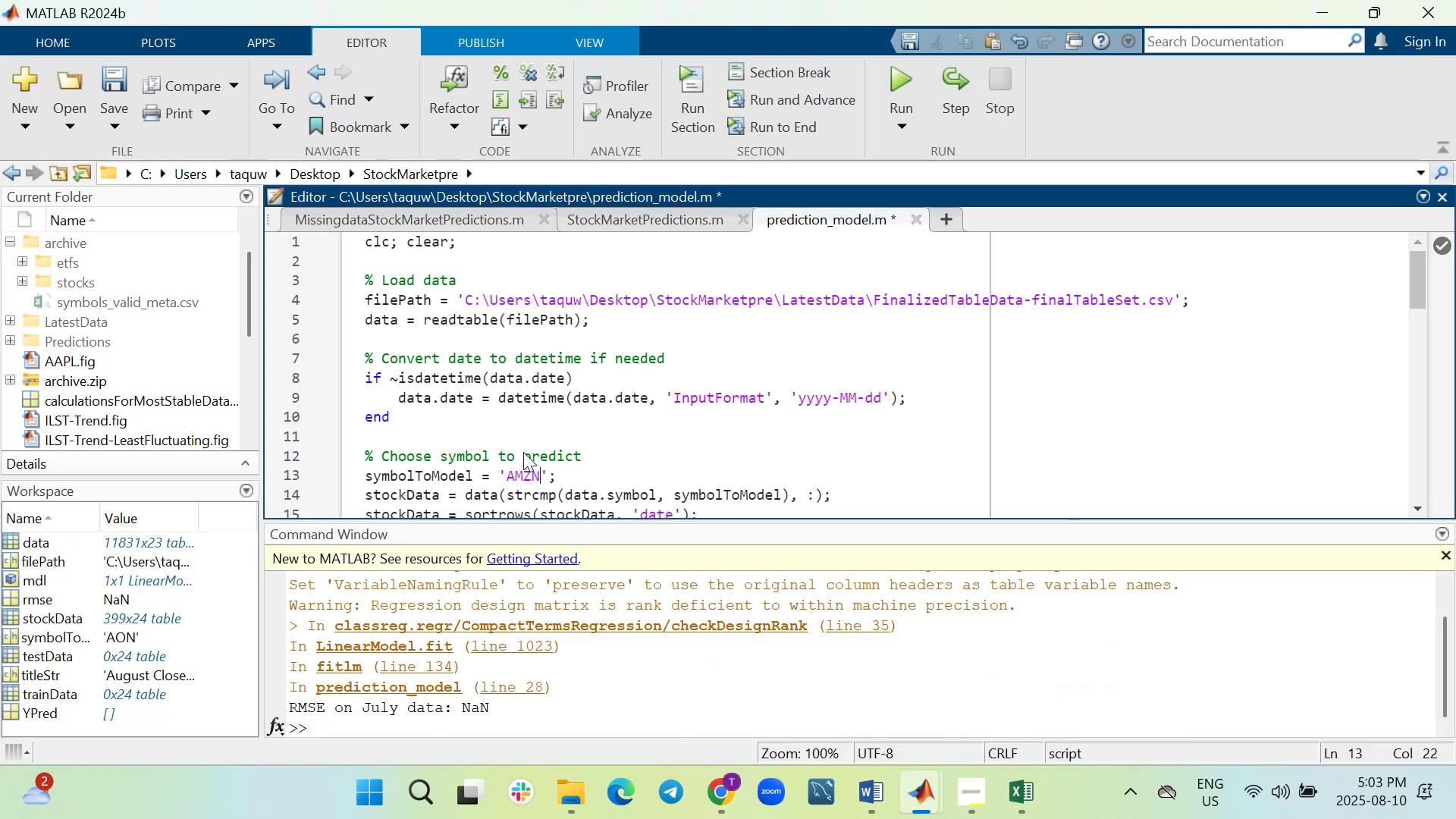 
left_click([893, 74])
 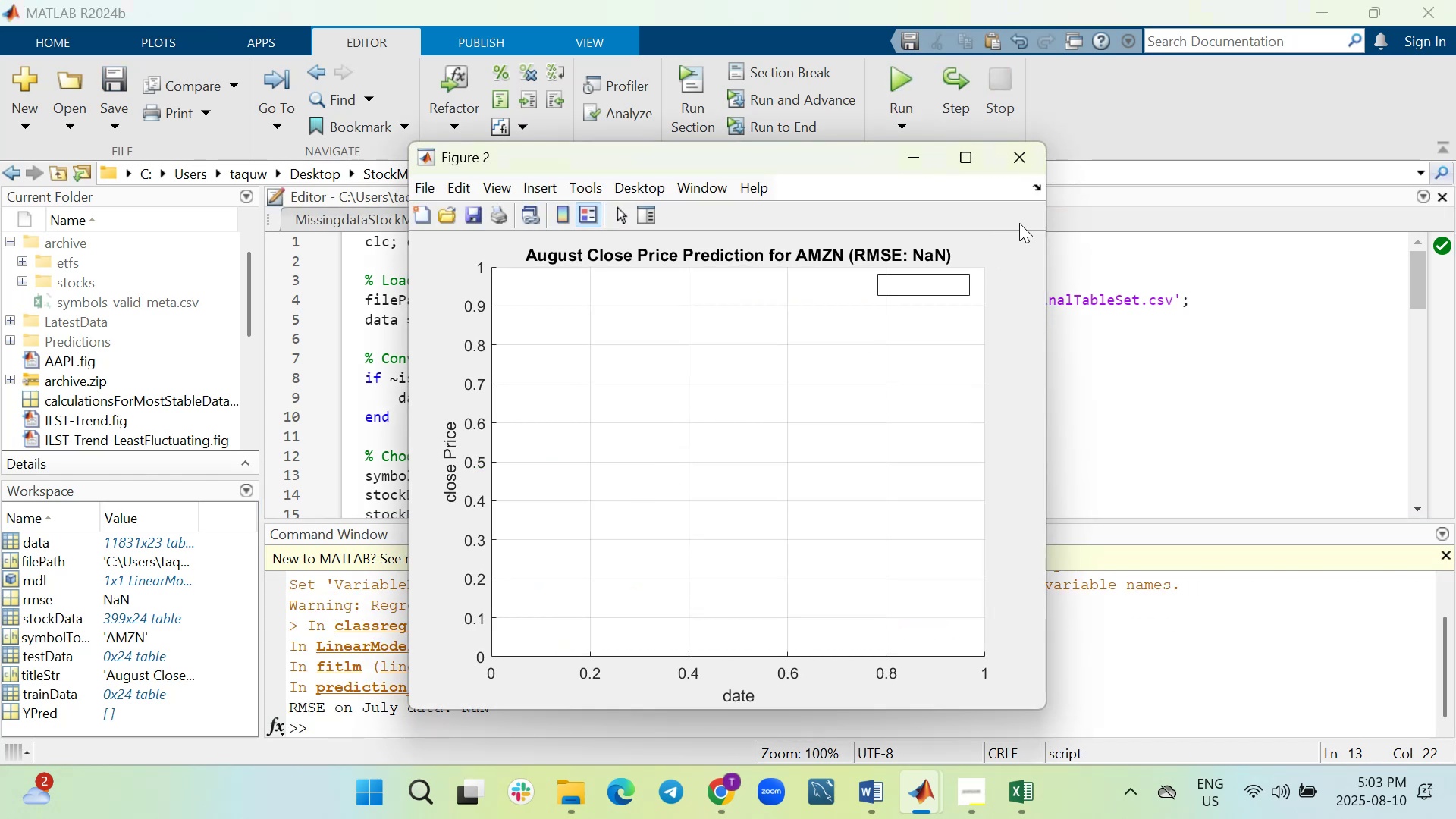 
left_click([1028, 162])
 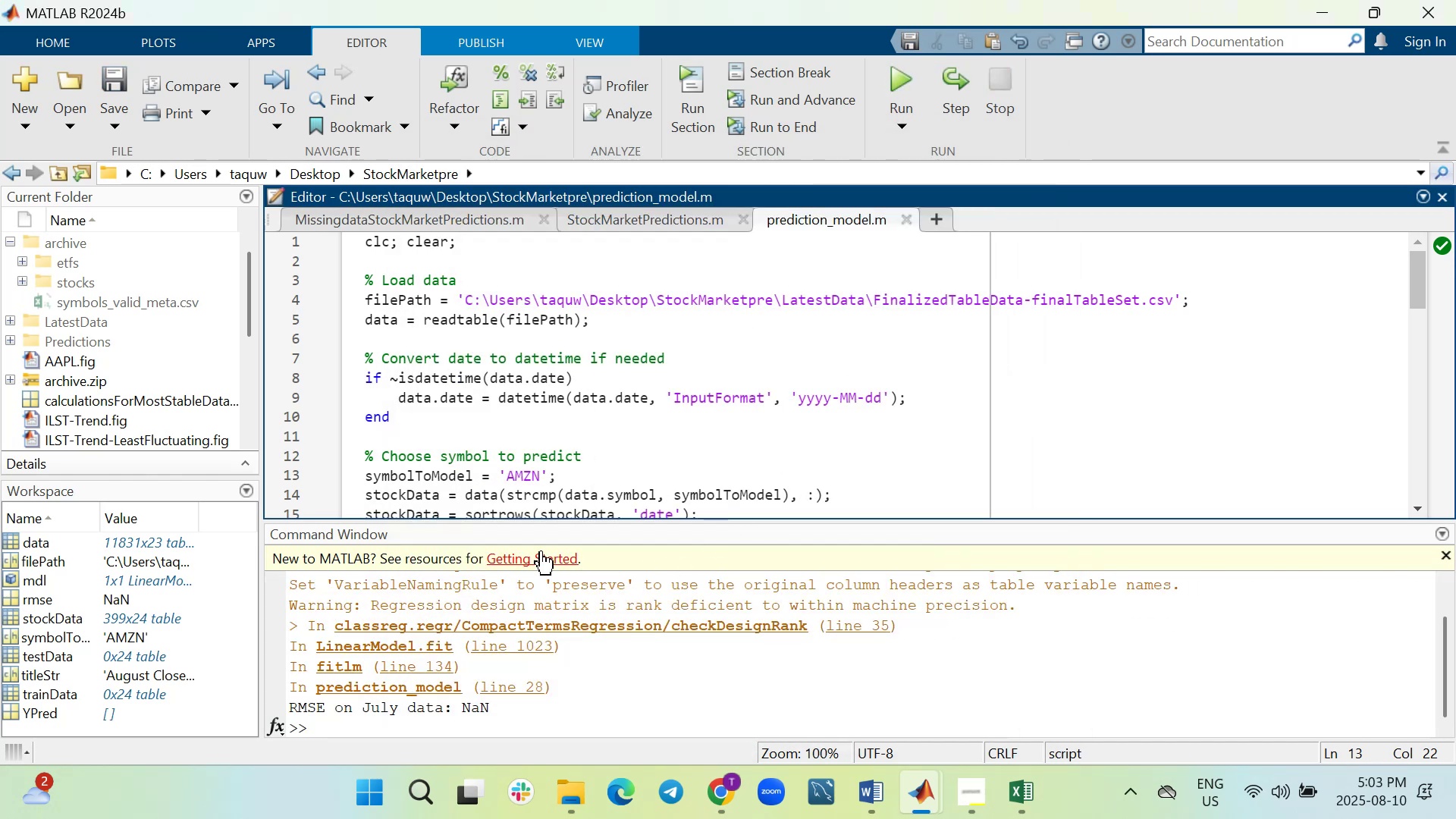 
scroll: coordinate [601, 415], scroll_direction: down, amount: 2.0
 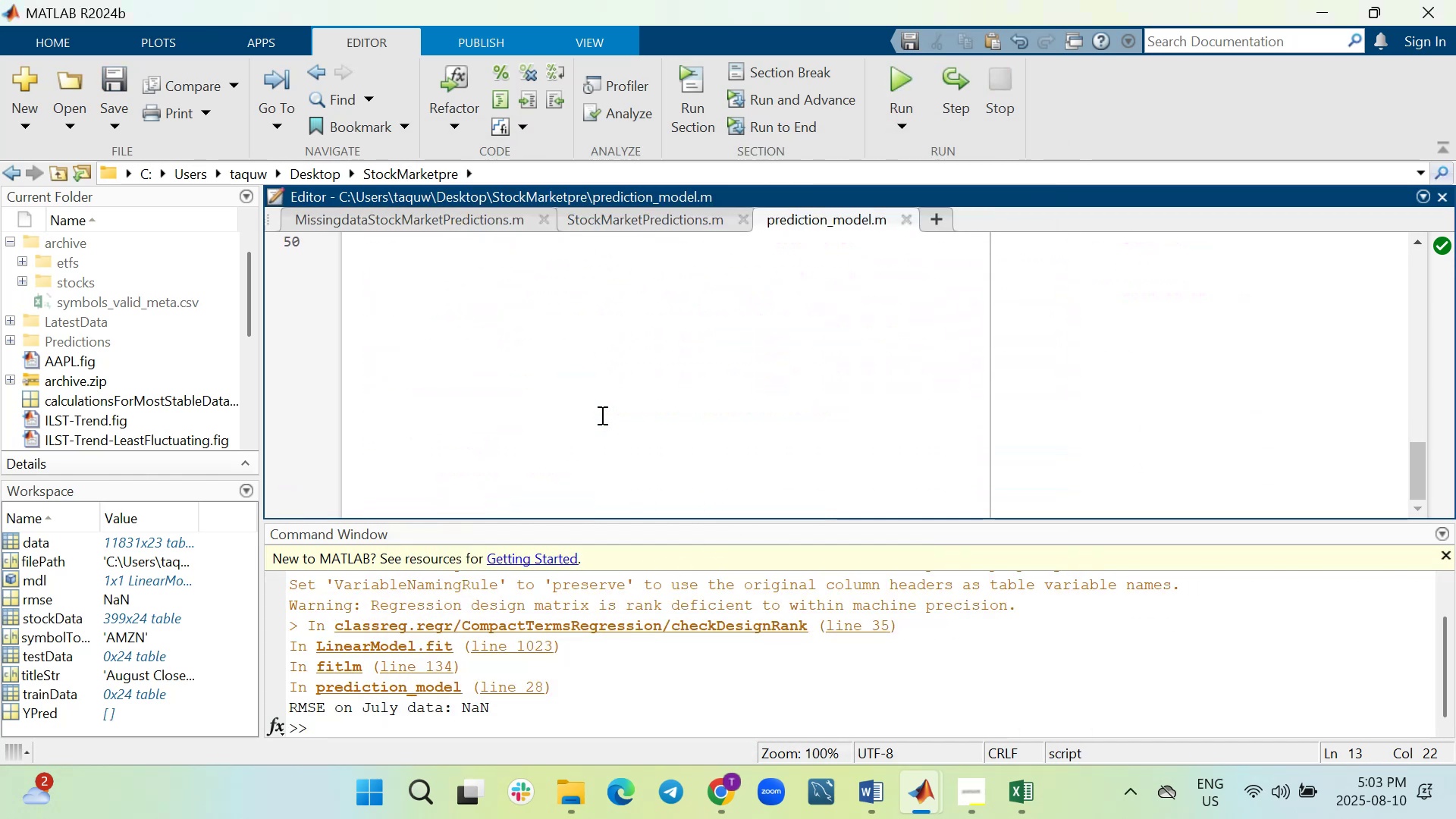 
scroll: coordinate [601, 415], scroll_direction: up, amount: 2.0
 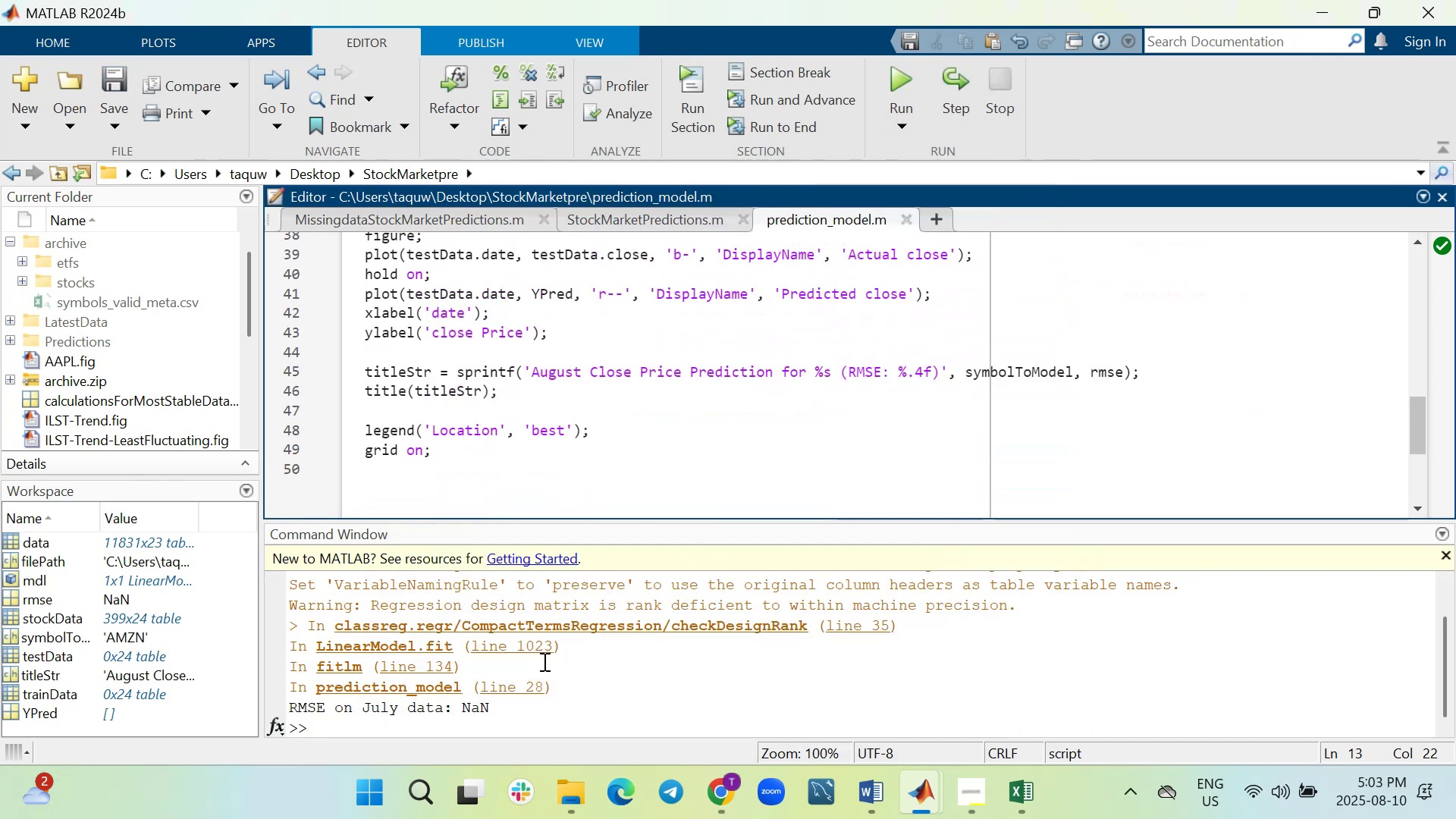 
left_click([1027, 807])
 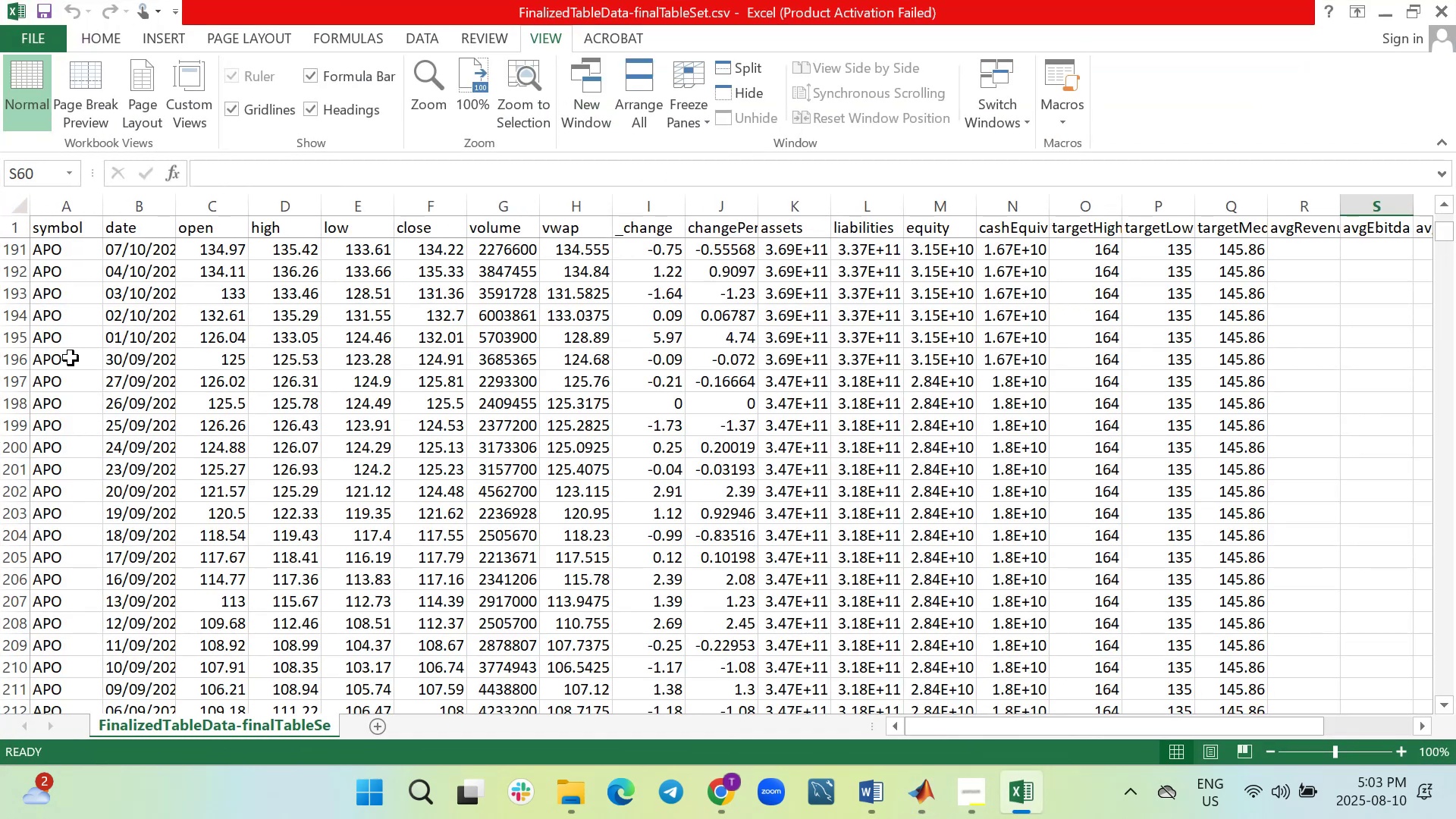 
scroll: coordinate [1248, 372], scroll_direction: up, amount: 25.0
 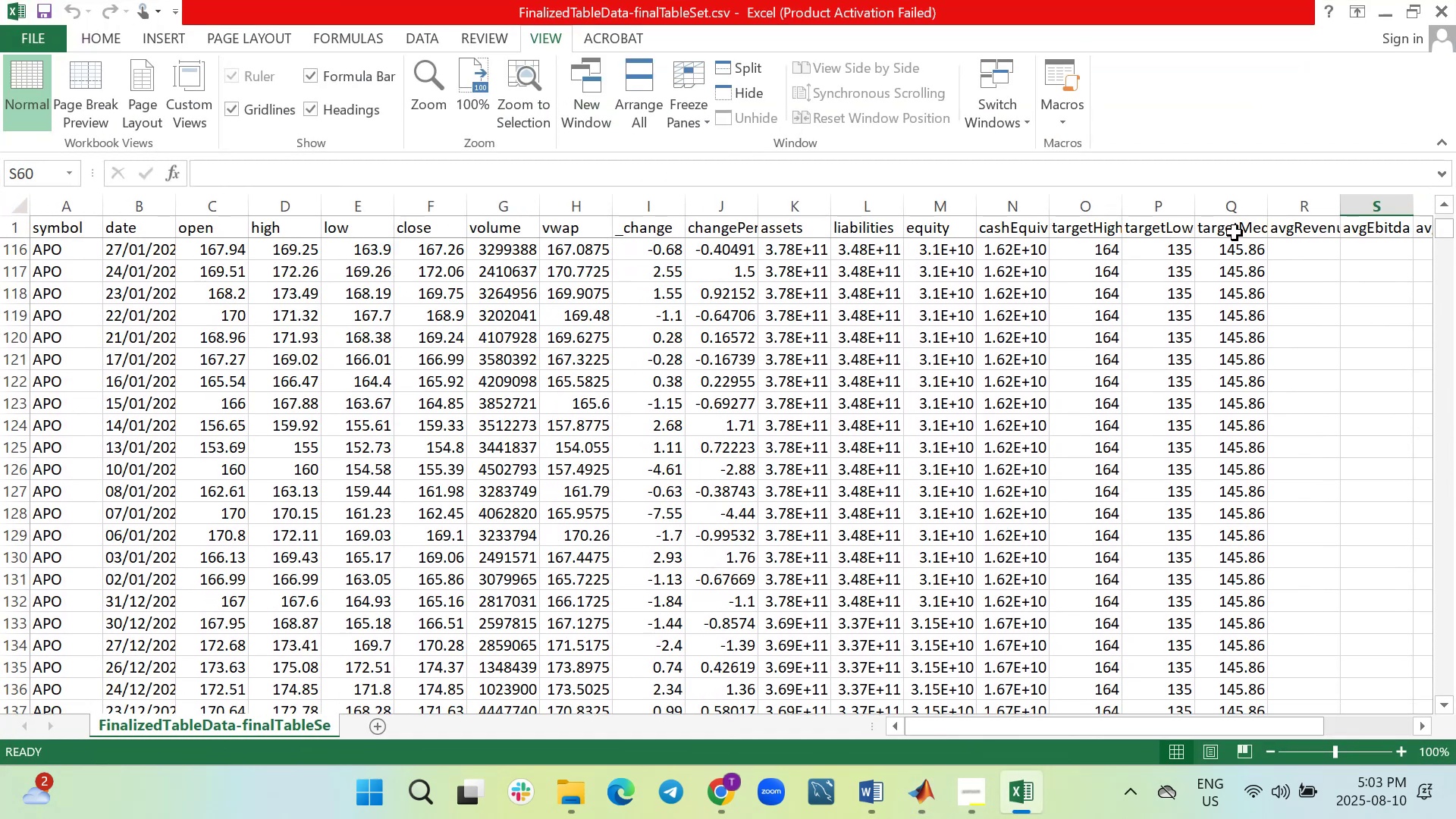 
left_click([1235, 233])
 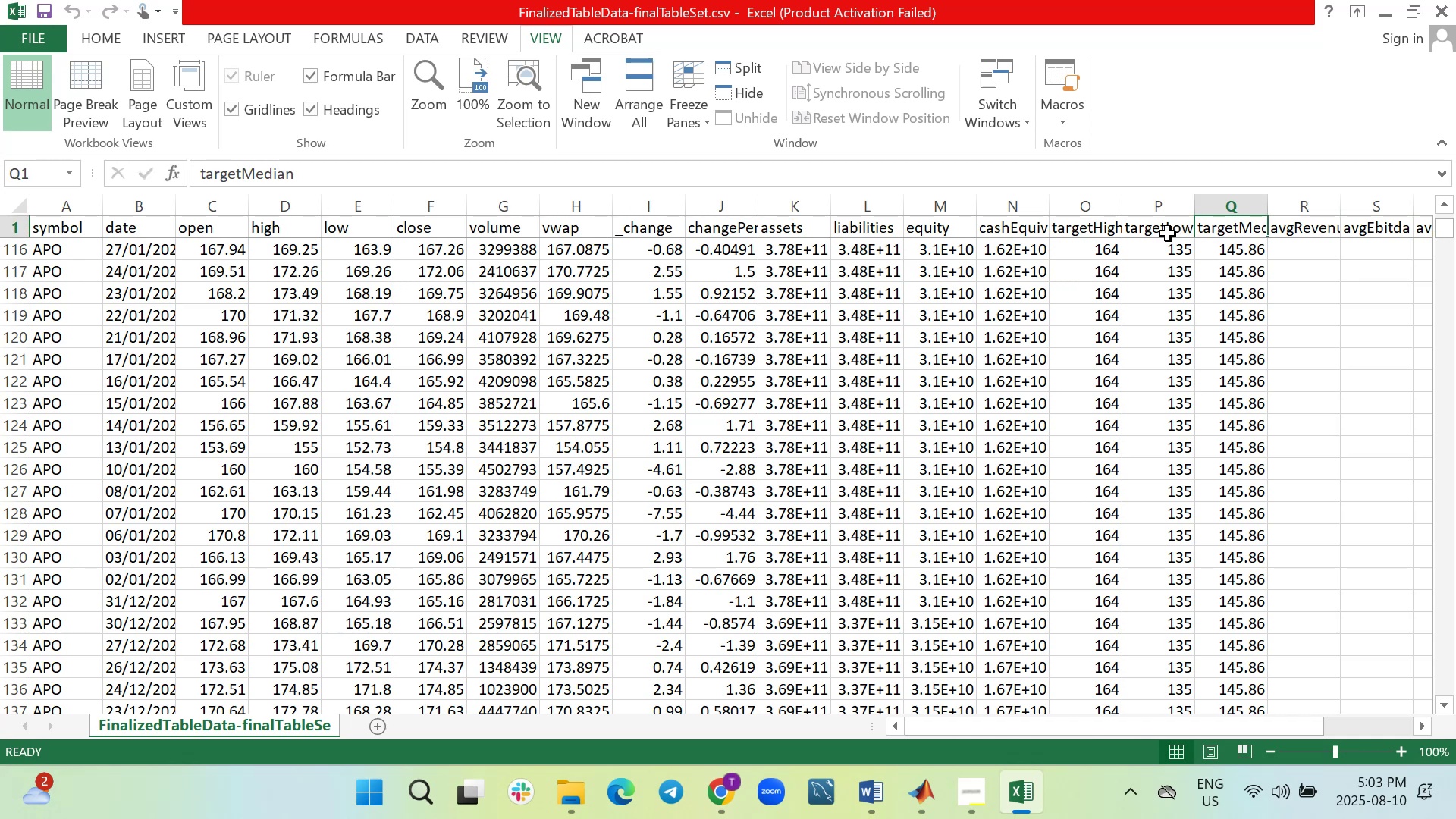 
wait(8.27)
 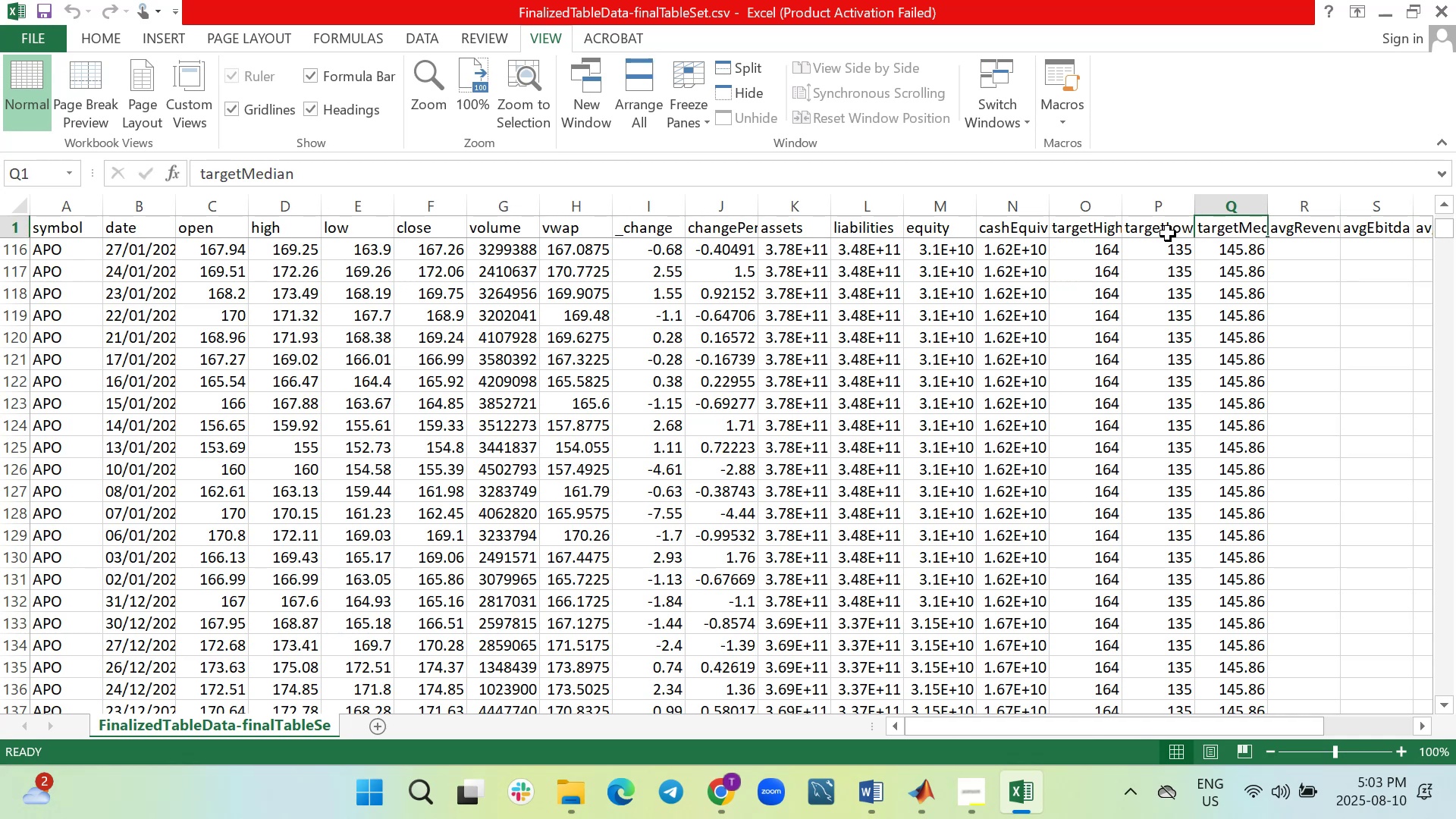 
left_click([1153, 231])
 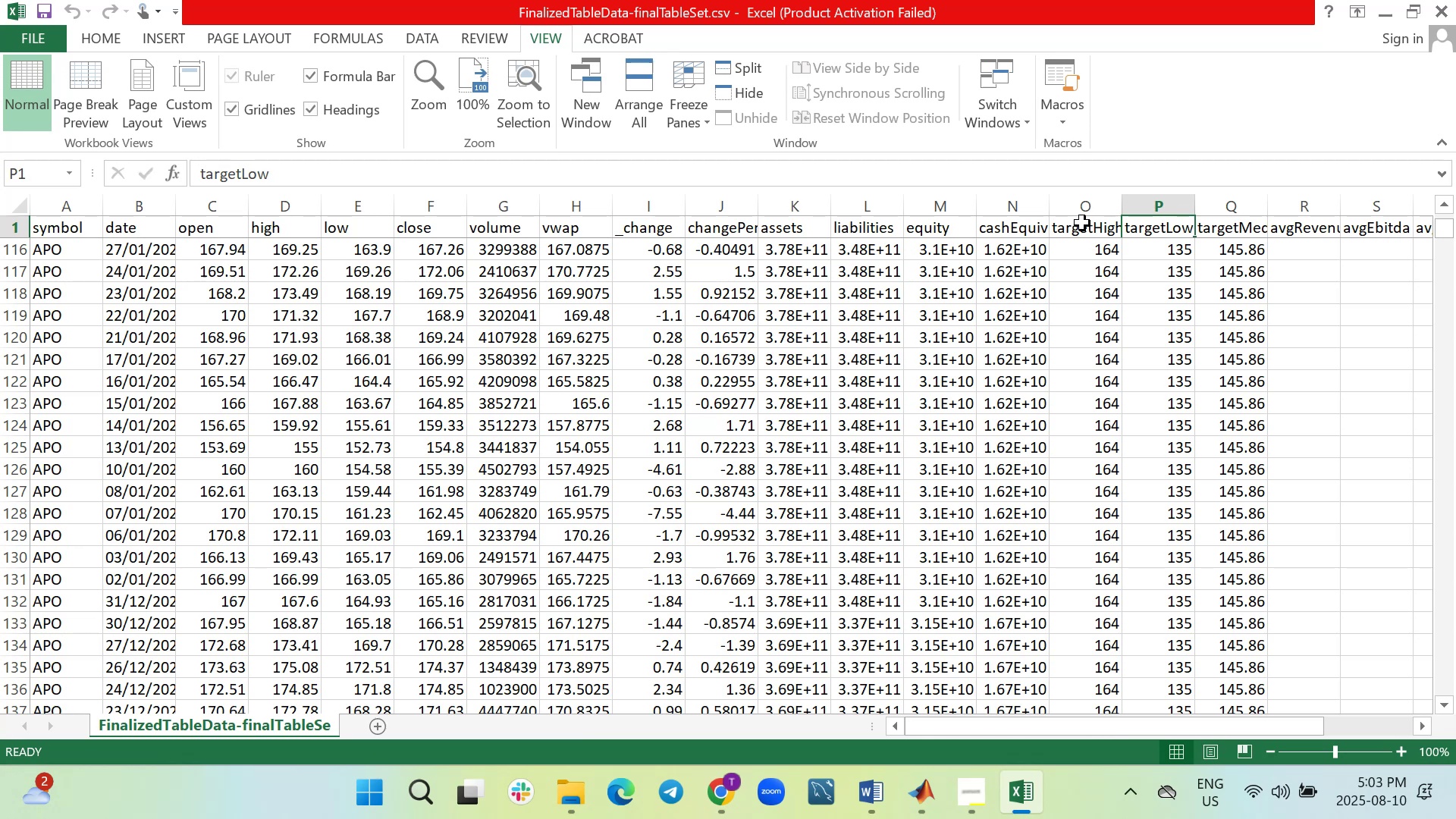 
wait(9.19)
 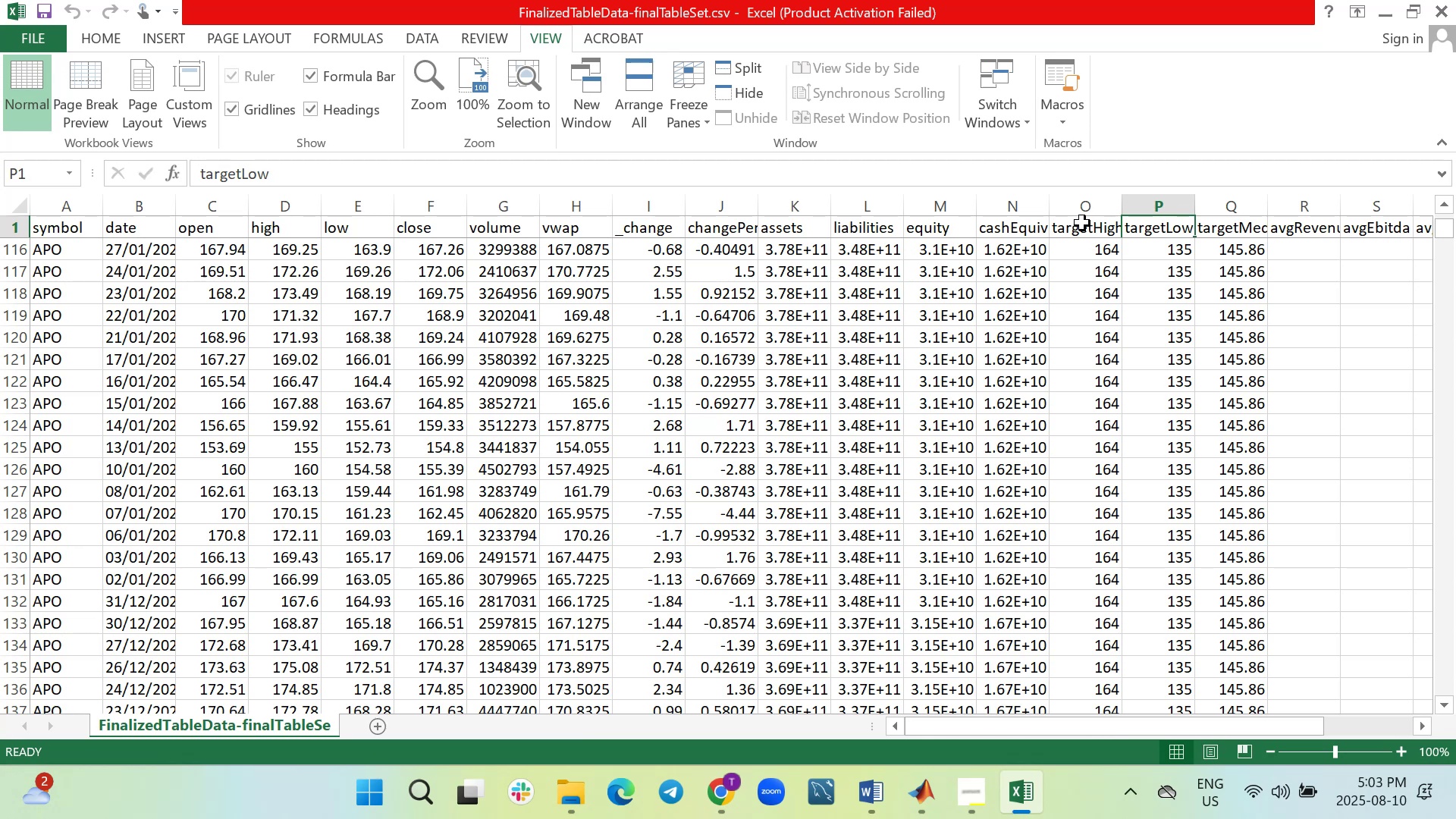 
mouse_move([895, 798])
 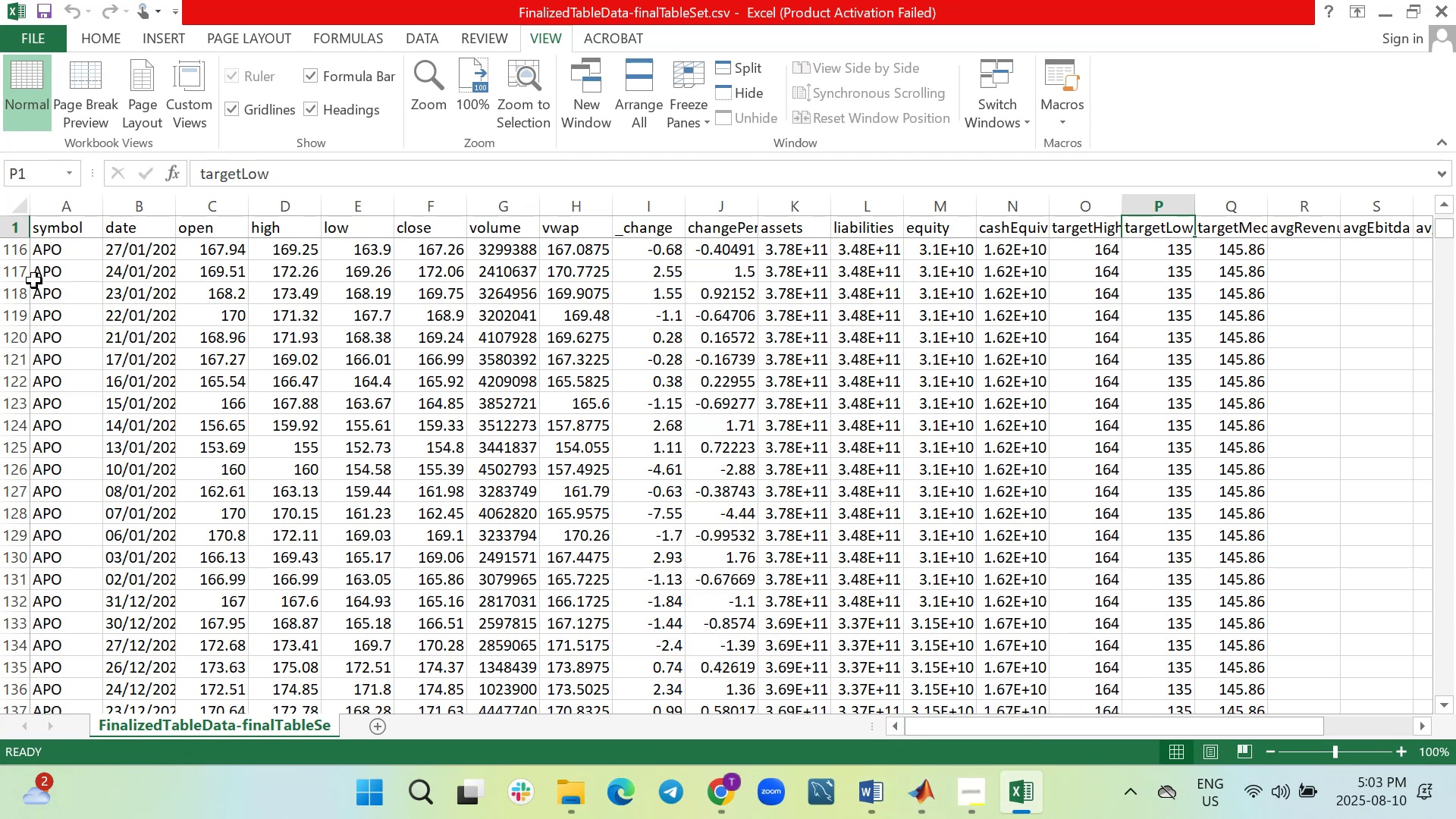 
wait(6.12)
 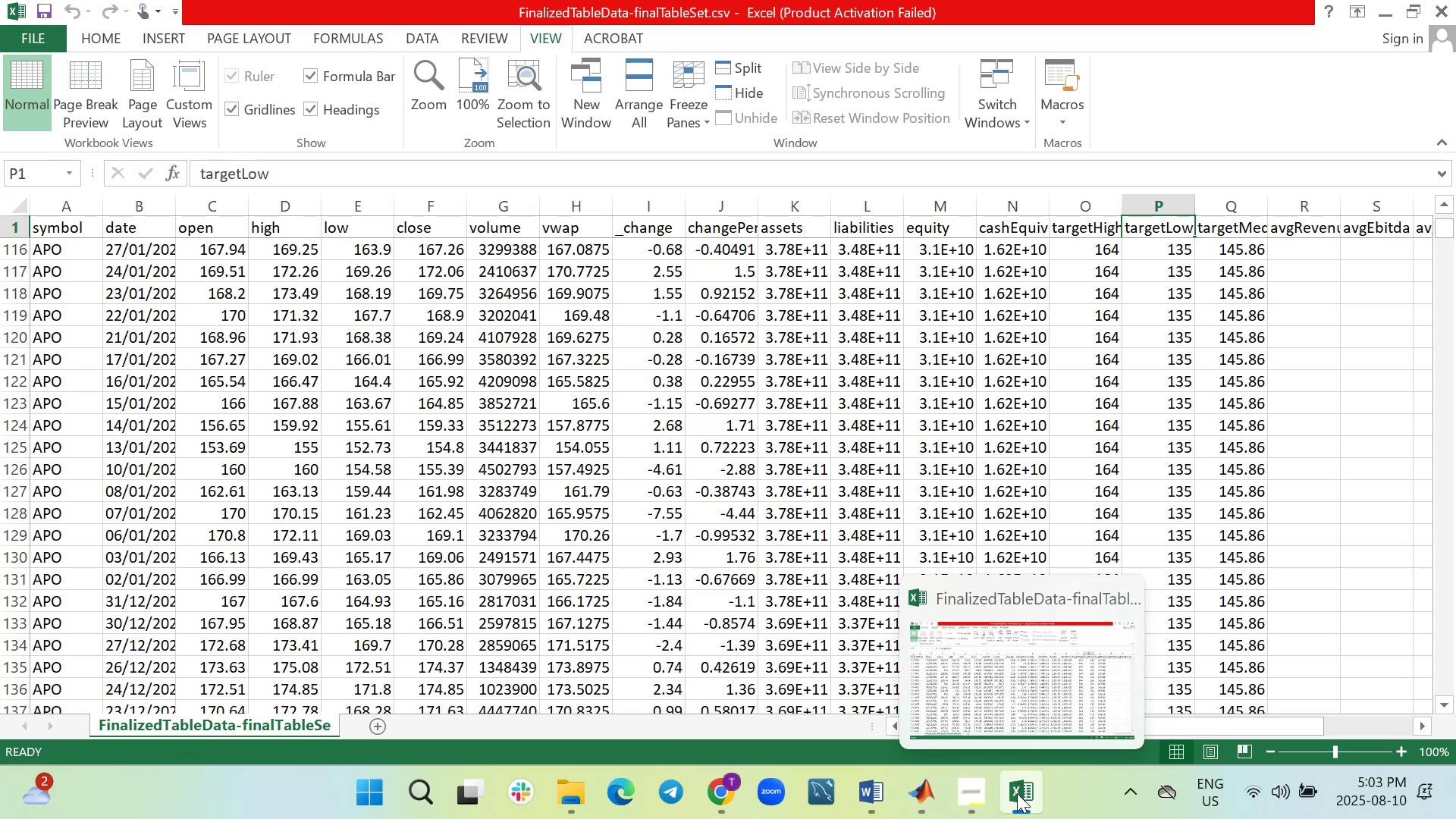 
left_click_drag(start_coordinate=[54, 251], to_coordinate=[507, 397])
 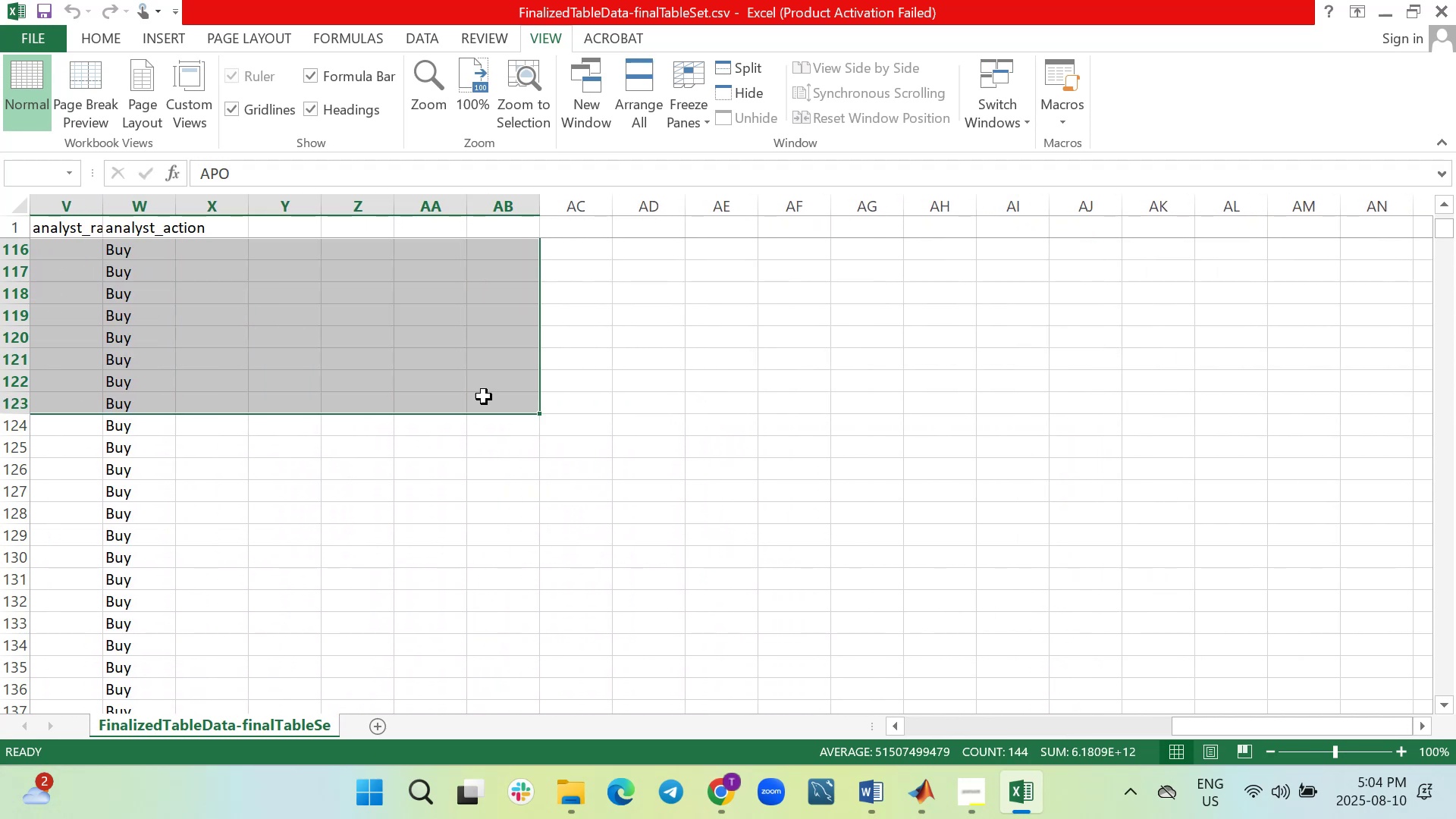 
left_click_drag(start_coordinate=[332, 386], to_coordinate=[266, 385])
 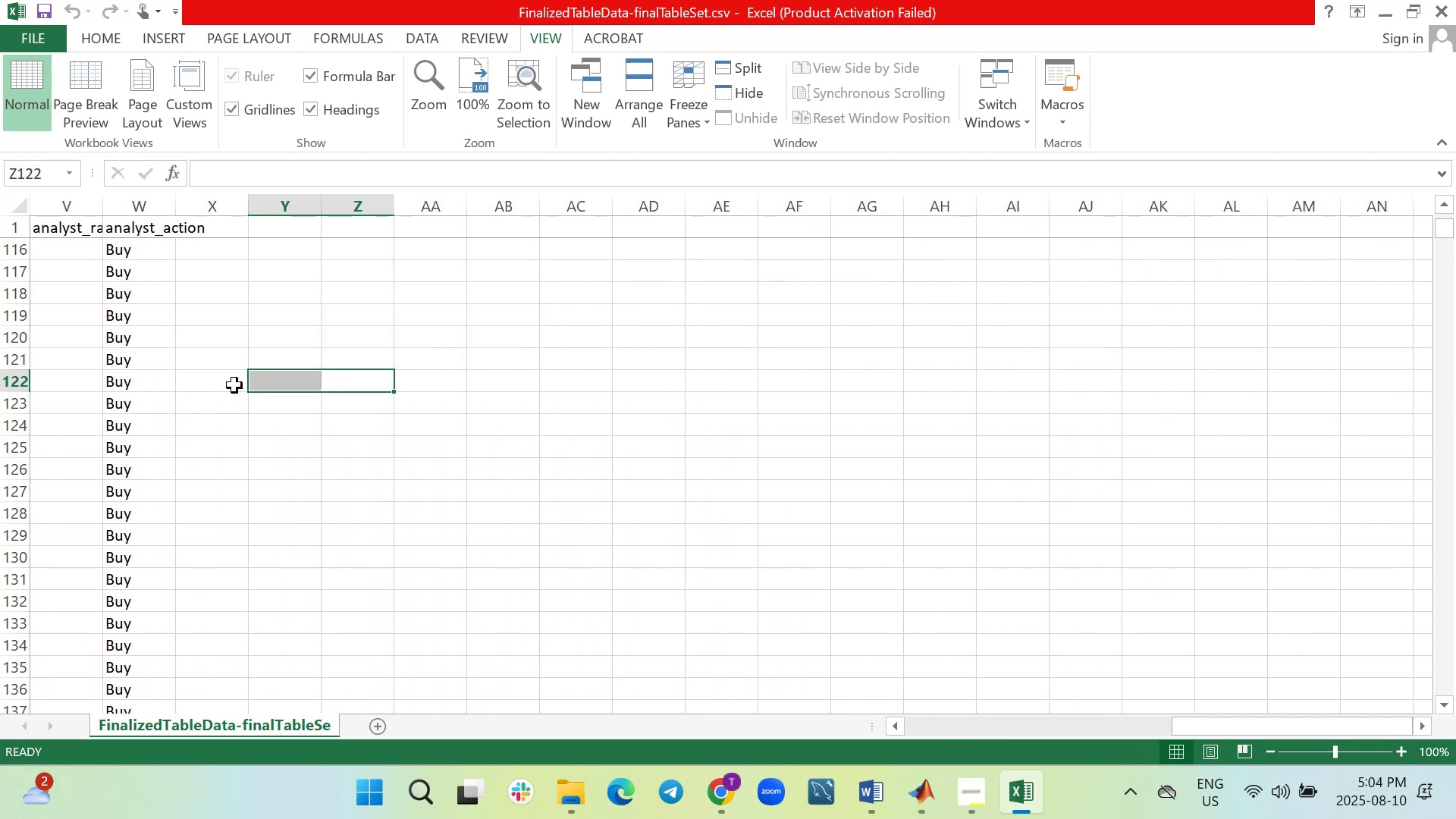 
scroll: coordinate [190, 356], scroll_direction: up, amount: 4.0
 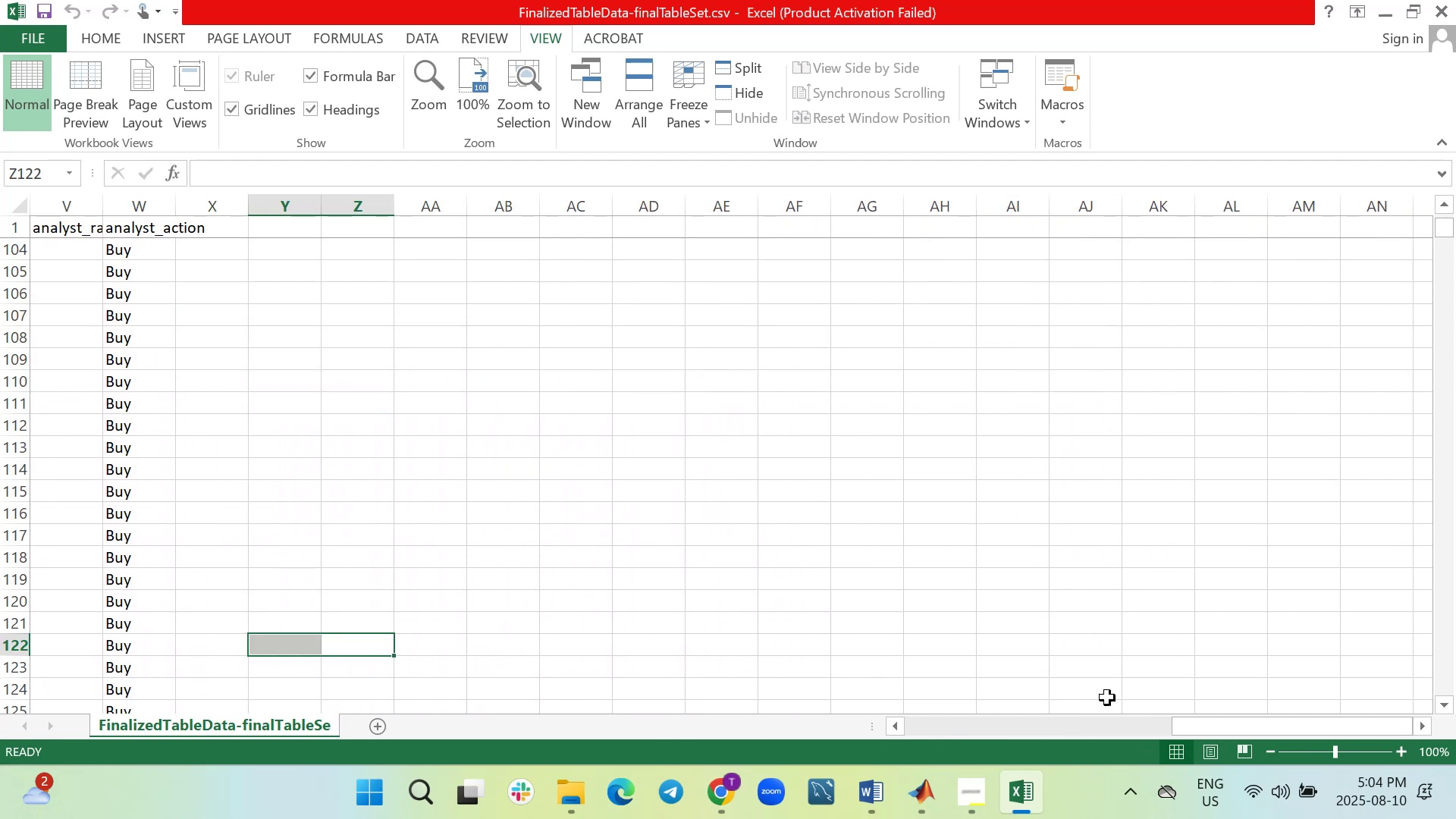 
left_click_drag(start_coordinate=[1197, 726], to_coordinate=[753, 730])
 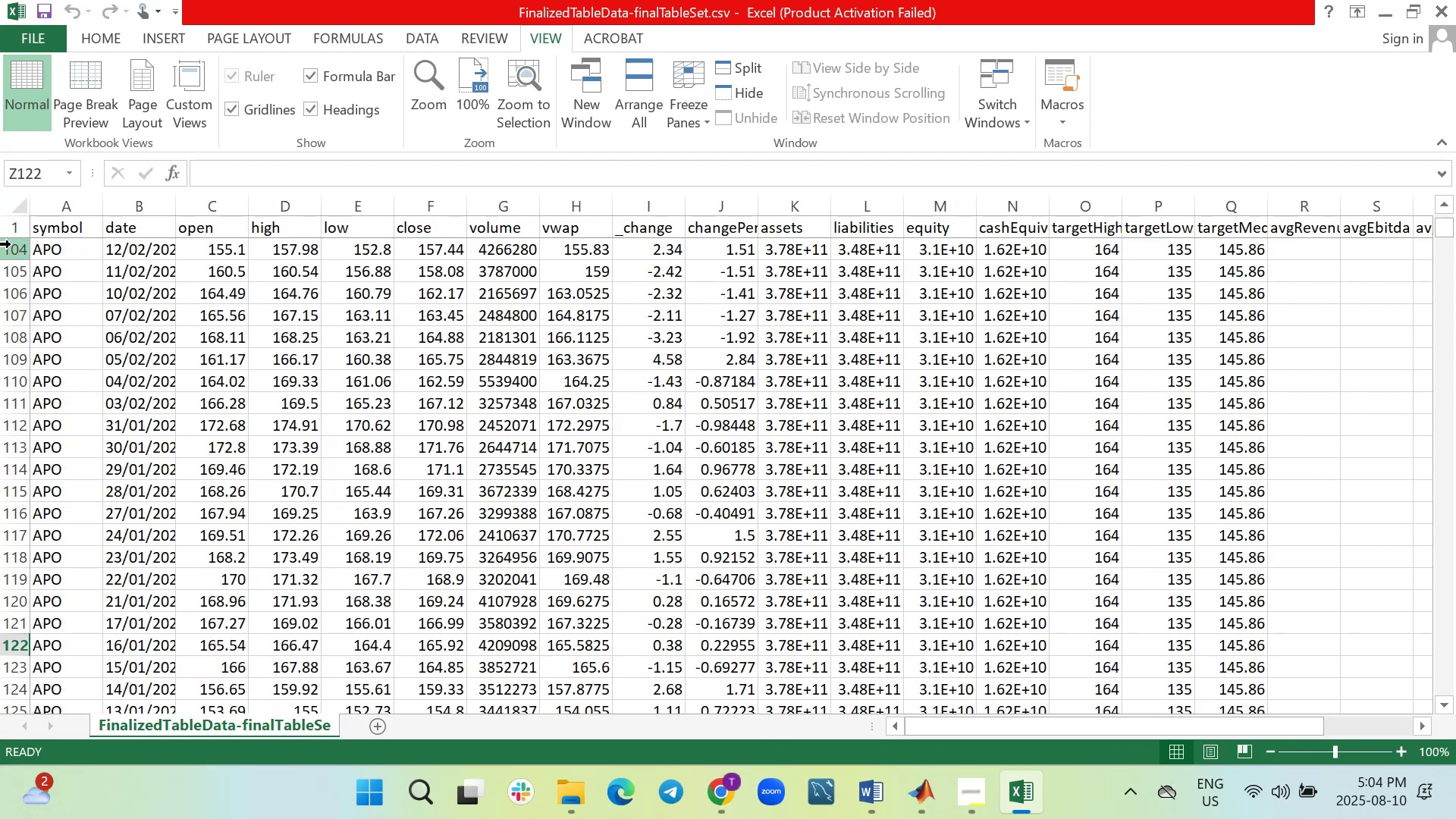 
left_click_drag(start_coordinate=[11, 246], to_coordinate=[11, 326])
 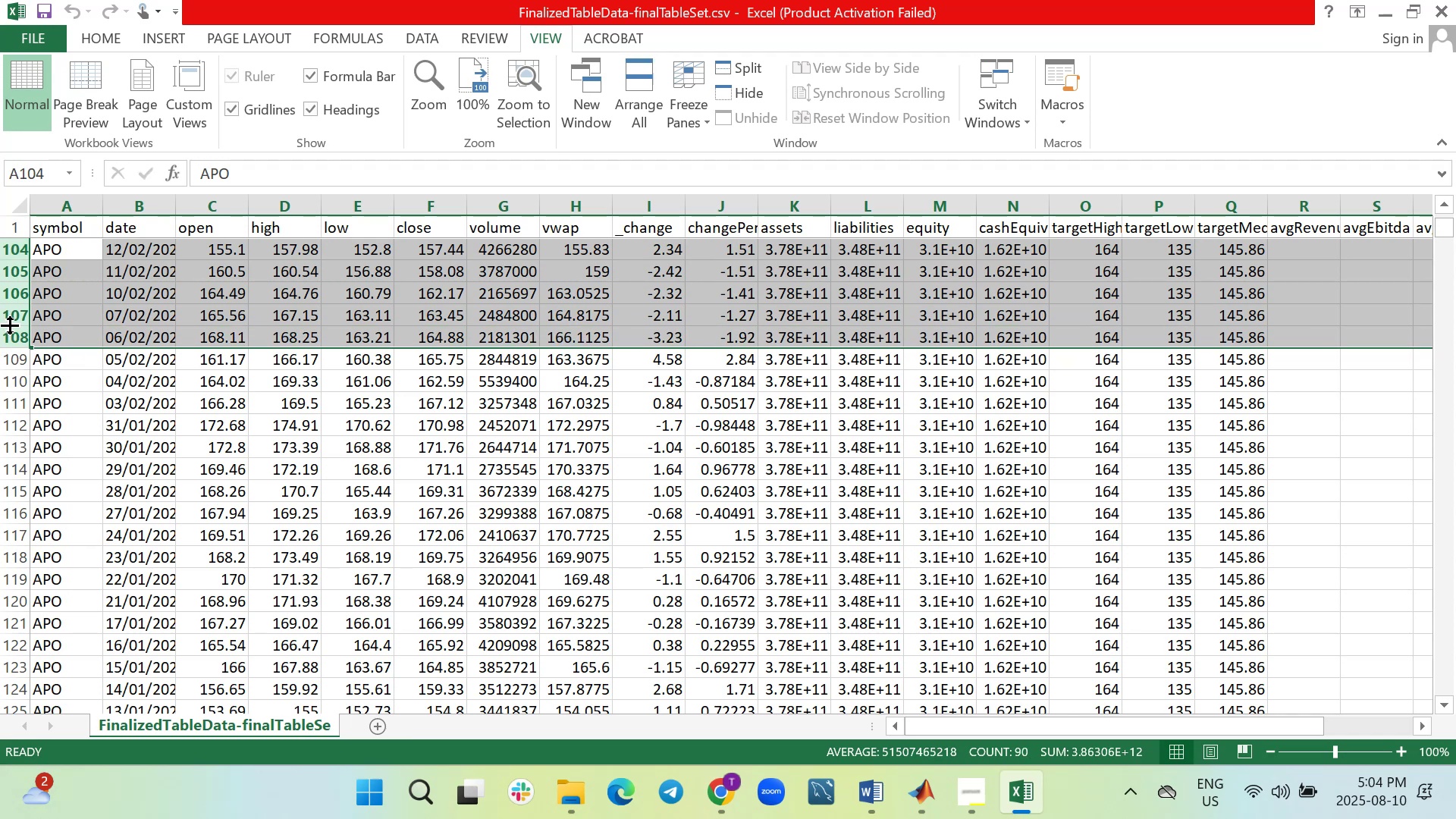 
key(Control+C)
 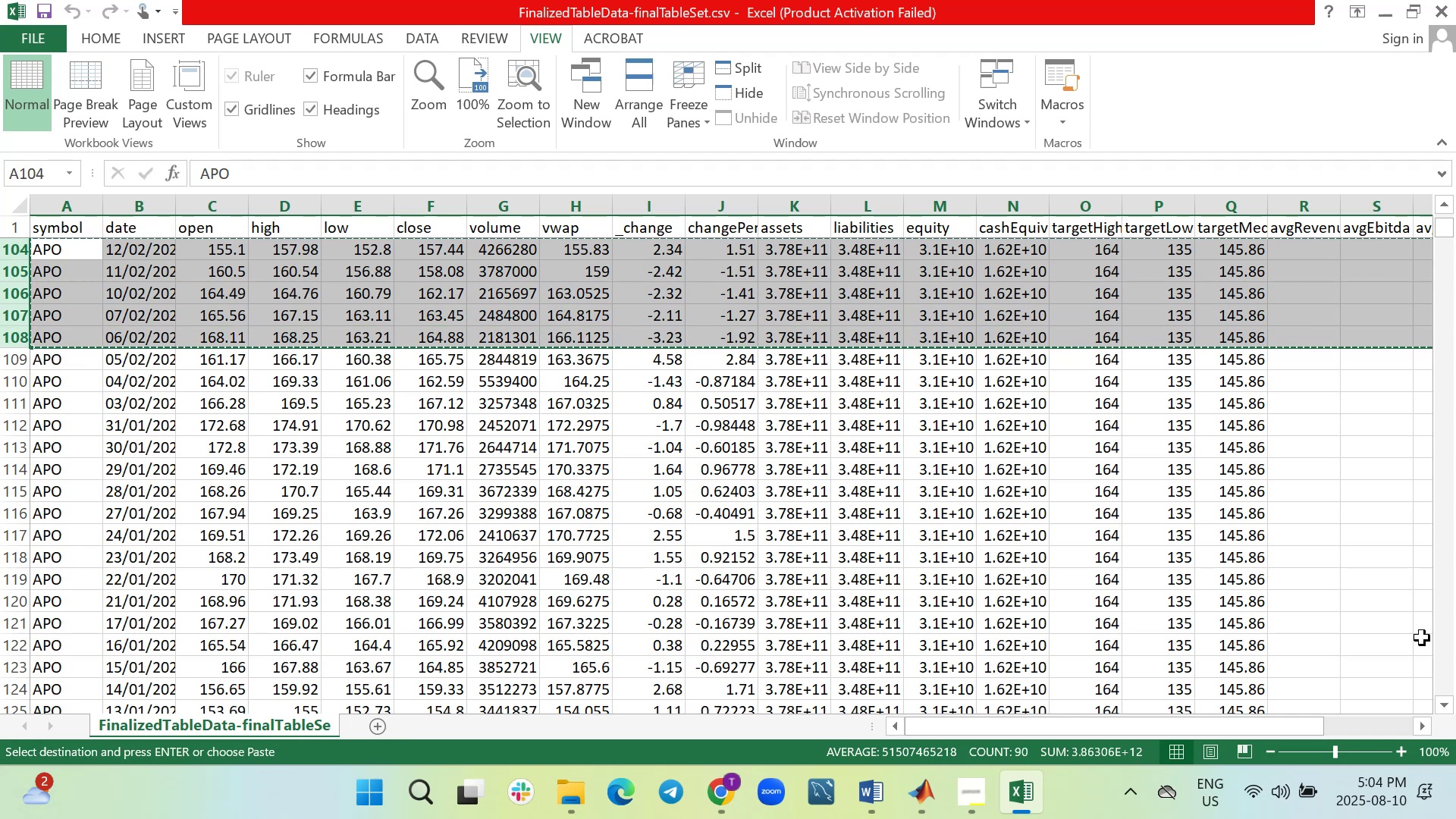 
left_click_drag(start_coordinate=[1272, 726], to_coordinate=[1455, 712])
 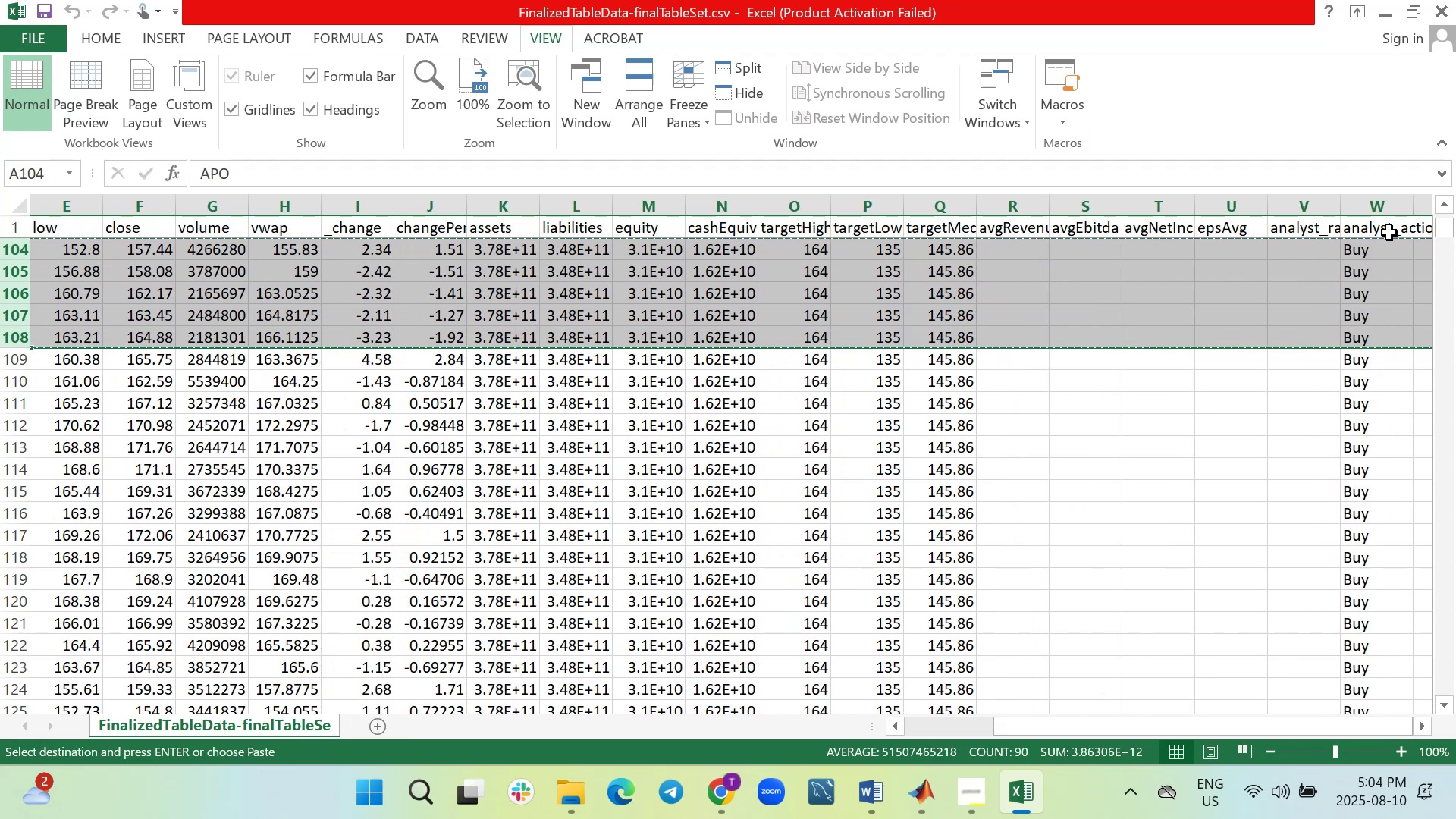 
wait(5.65)
 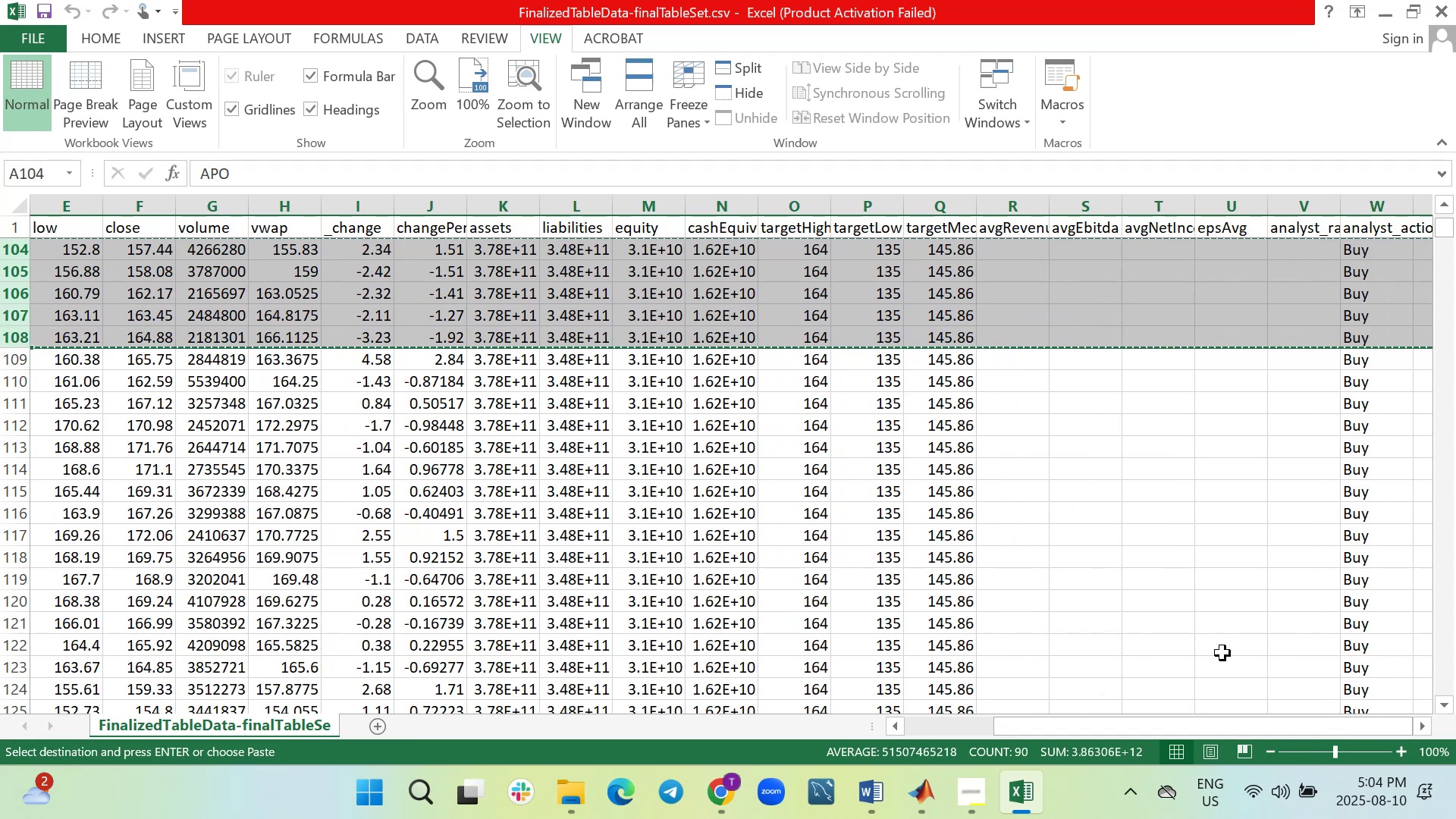 
left_click([1382, 225])
 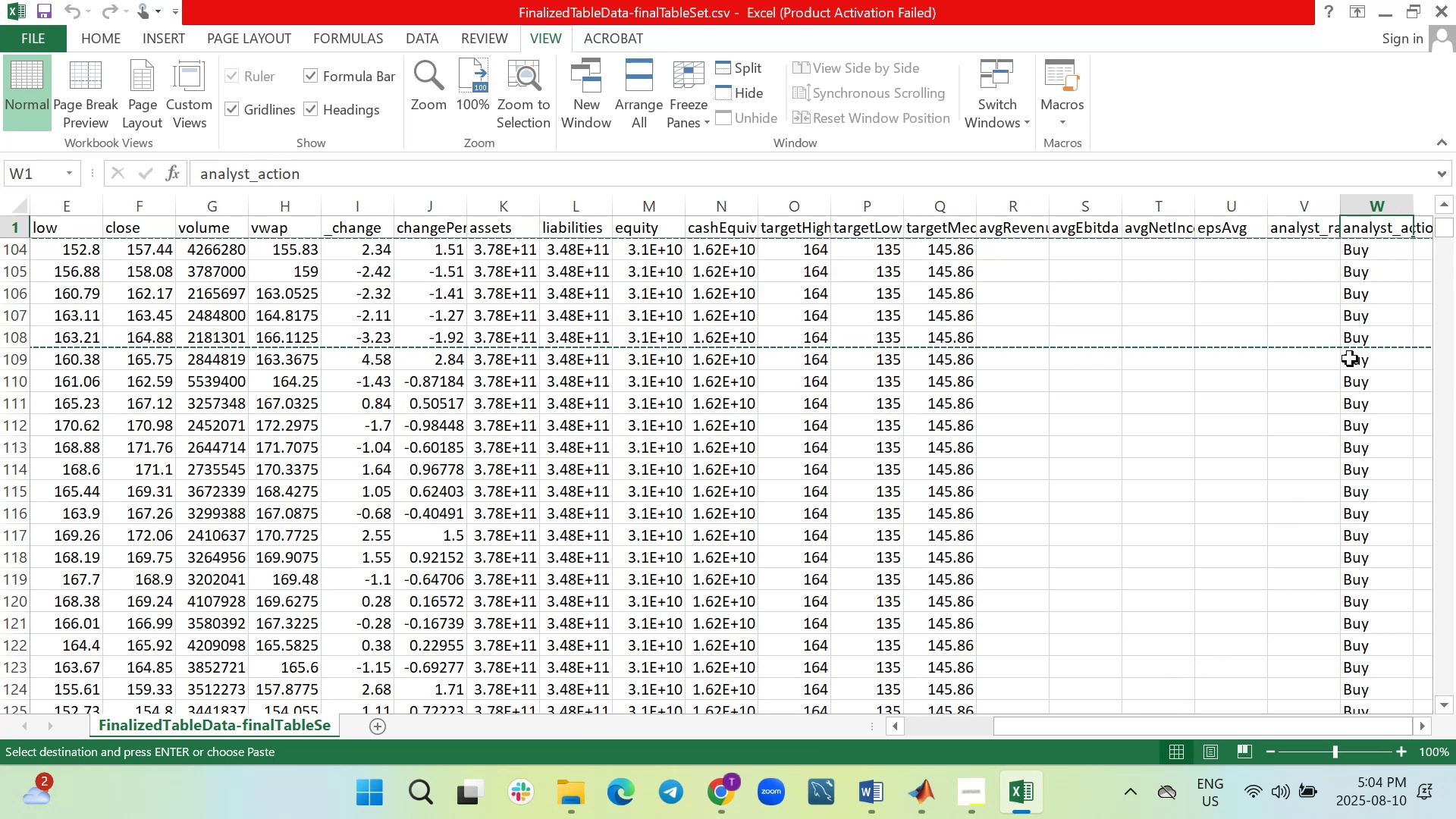 
left_click([1389, 261])
 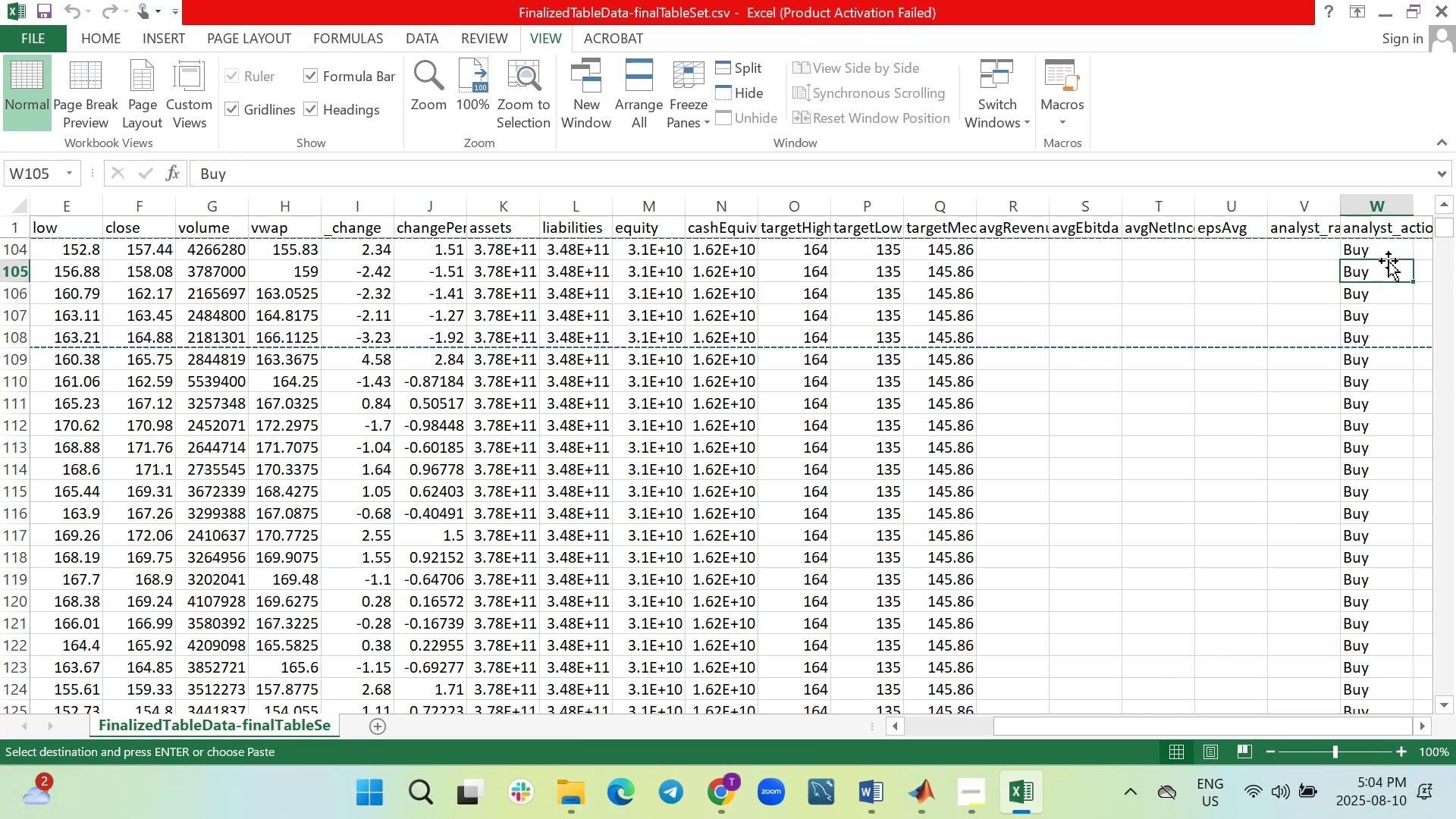 
key(ArrowRight)
 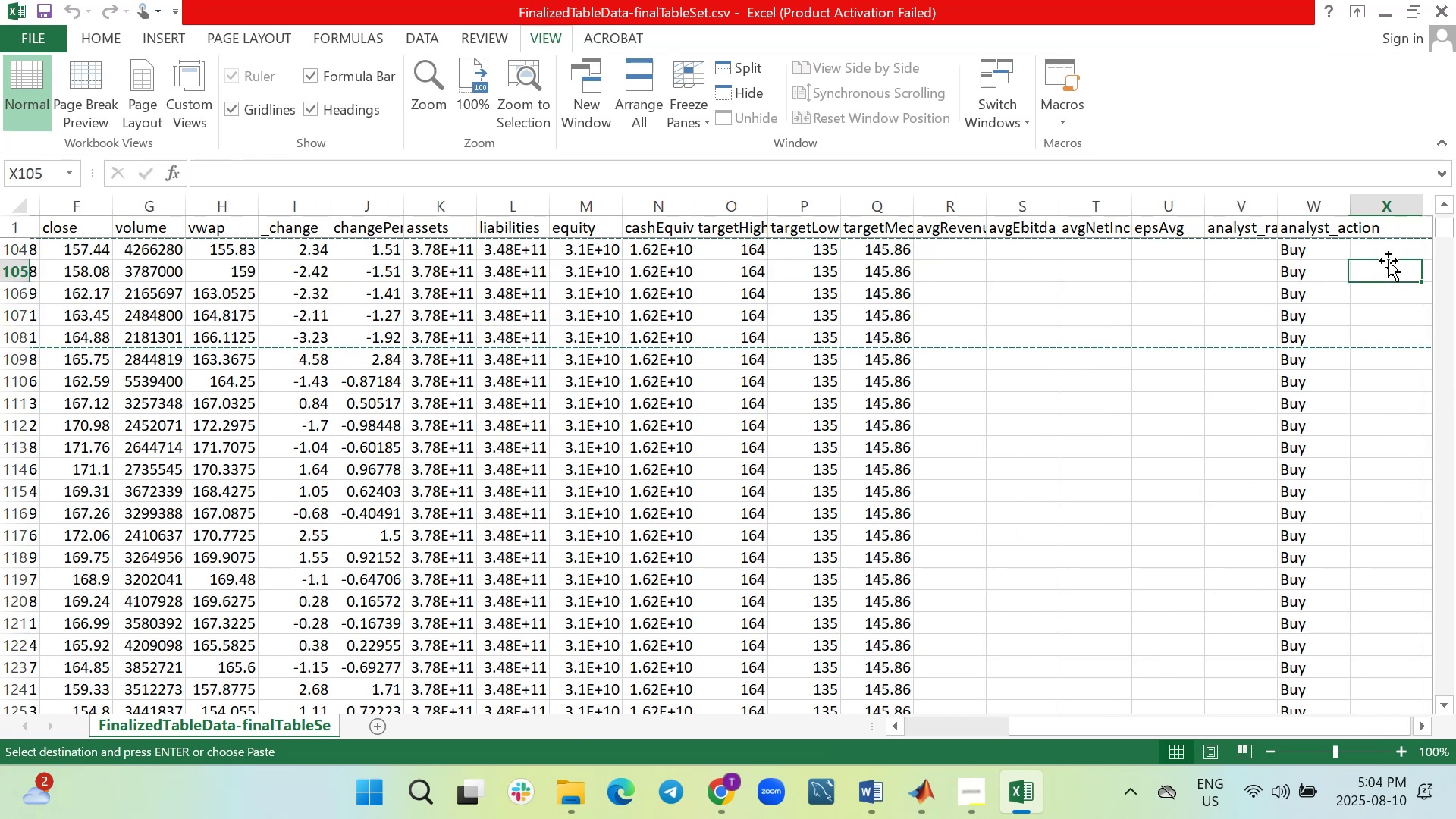 
key(ArrowRight)
 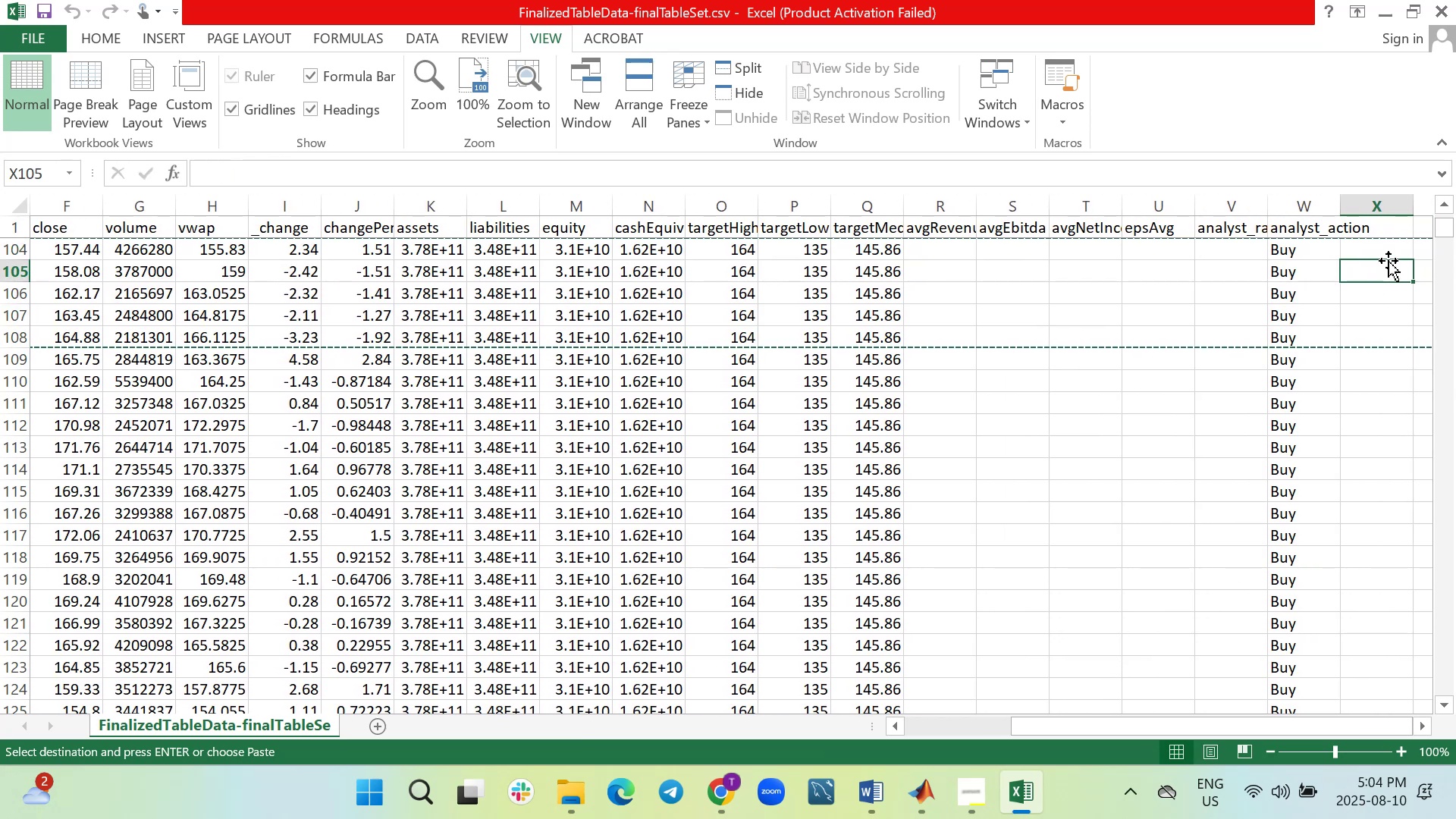 
key(ArrowRight)
 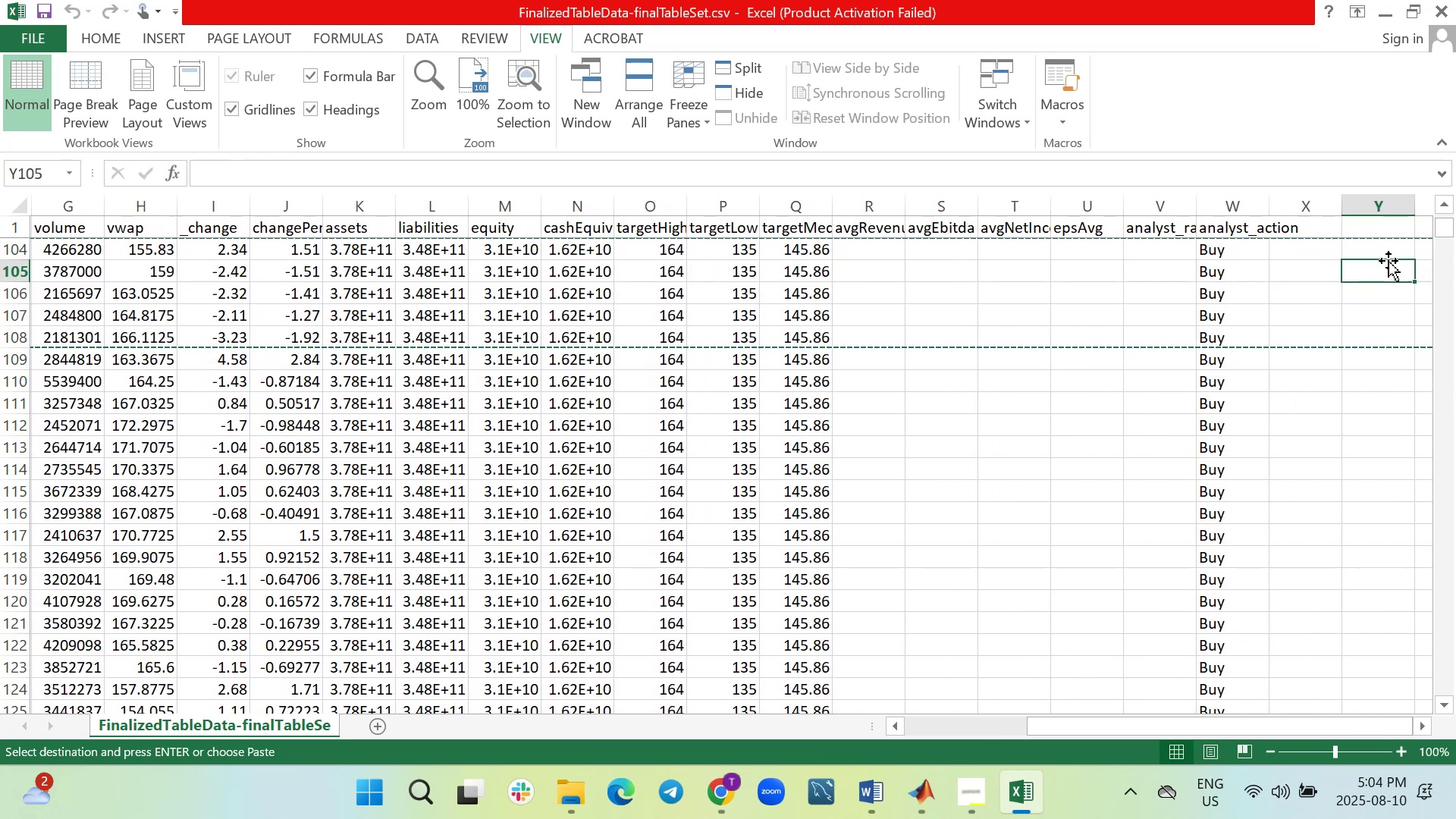 
key(ArrowRight)
 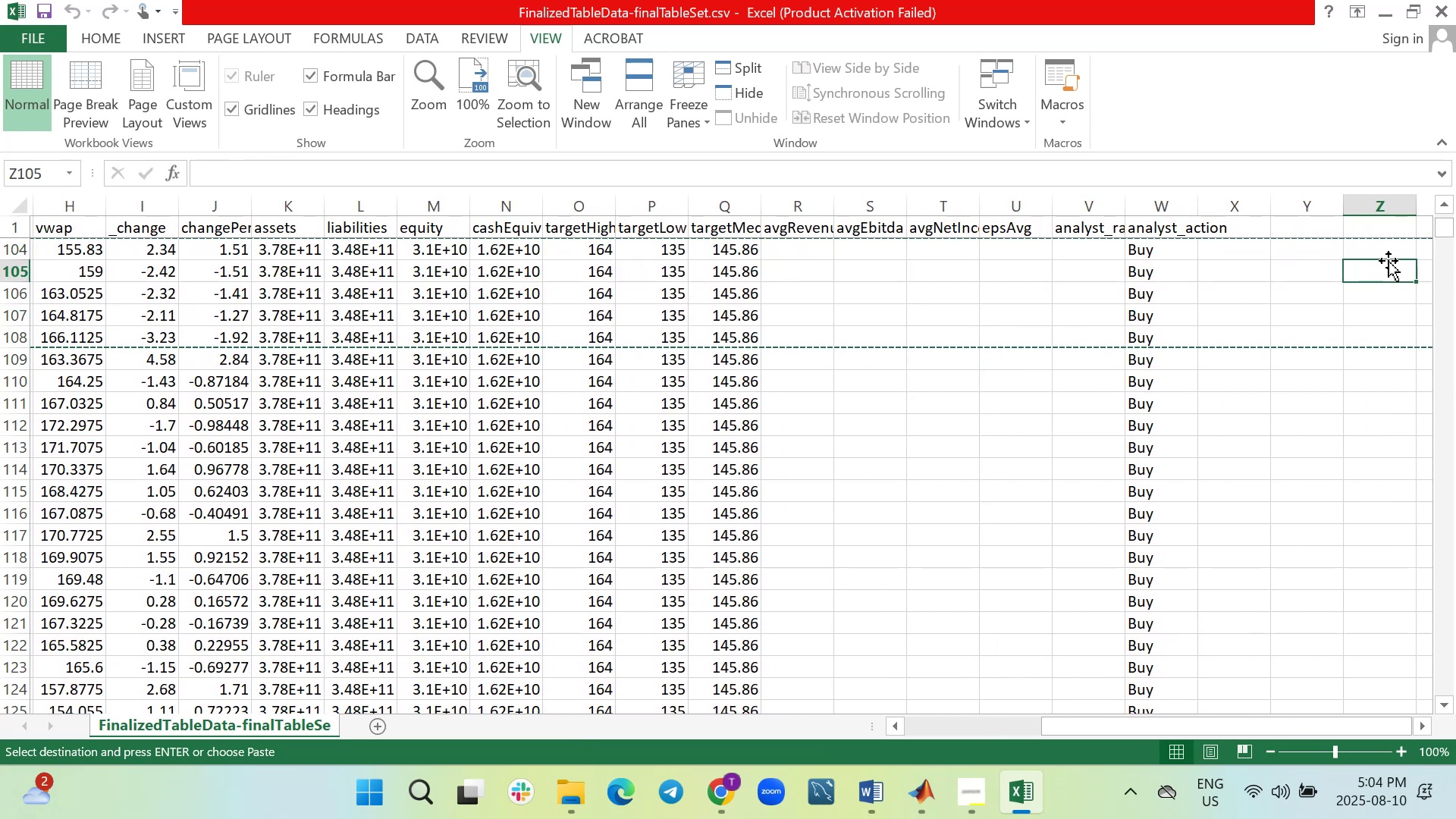 
key(ArrowRight)
 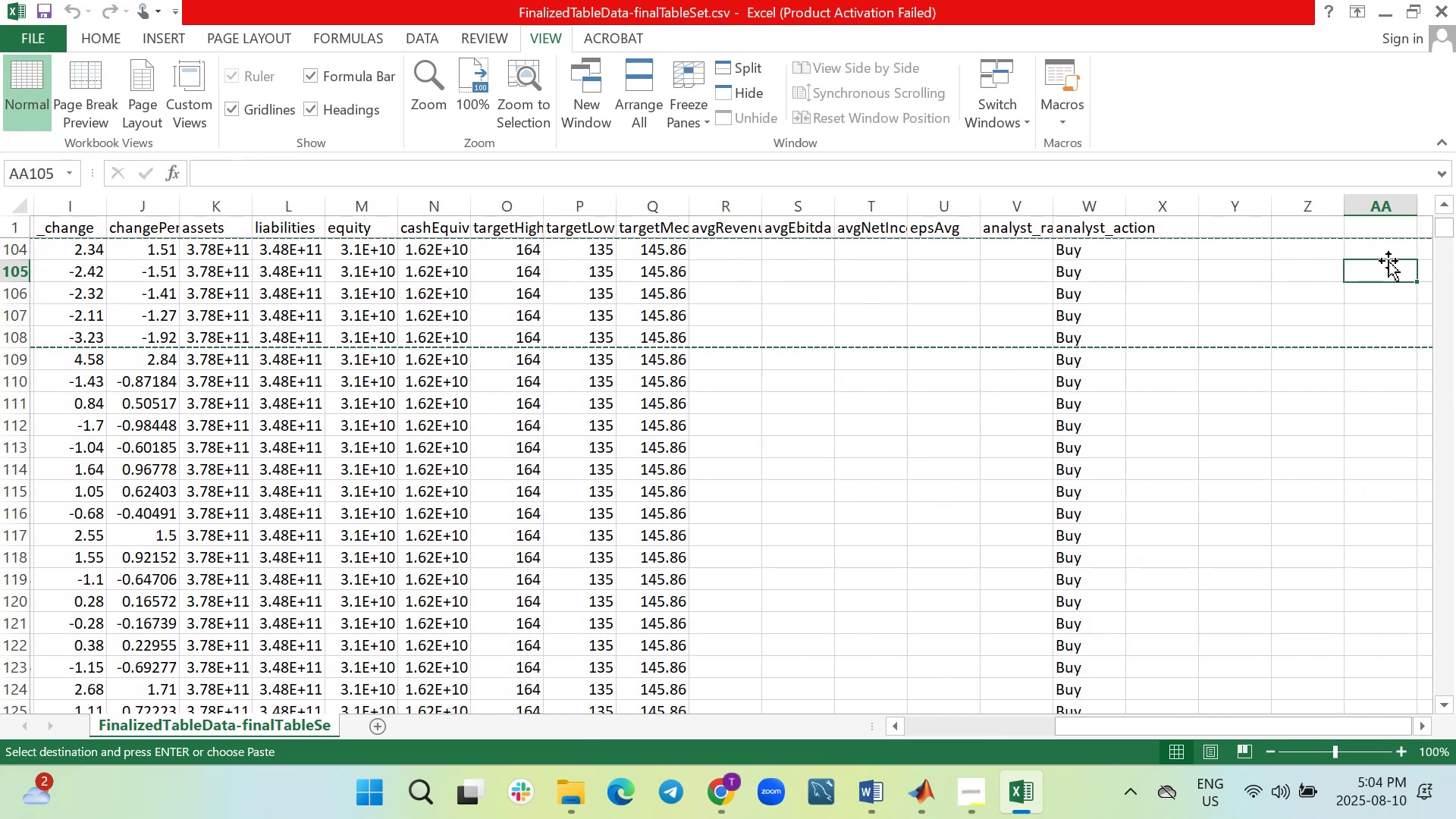 
key(ArrowRight)
 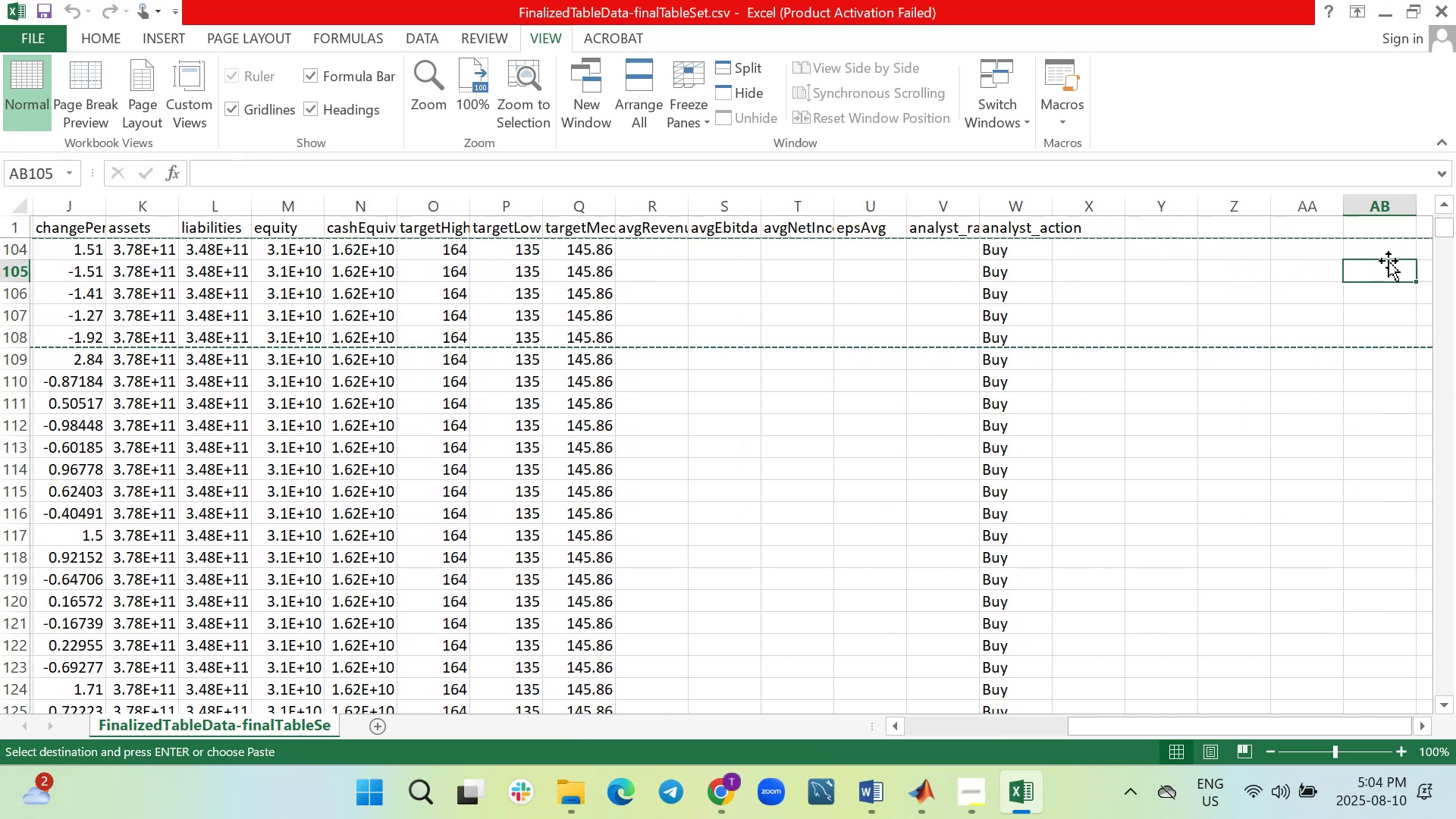 
key(ArrowRight)
 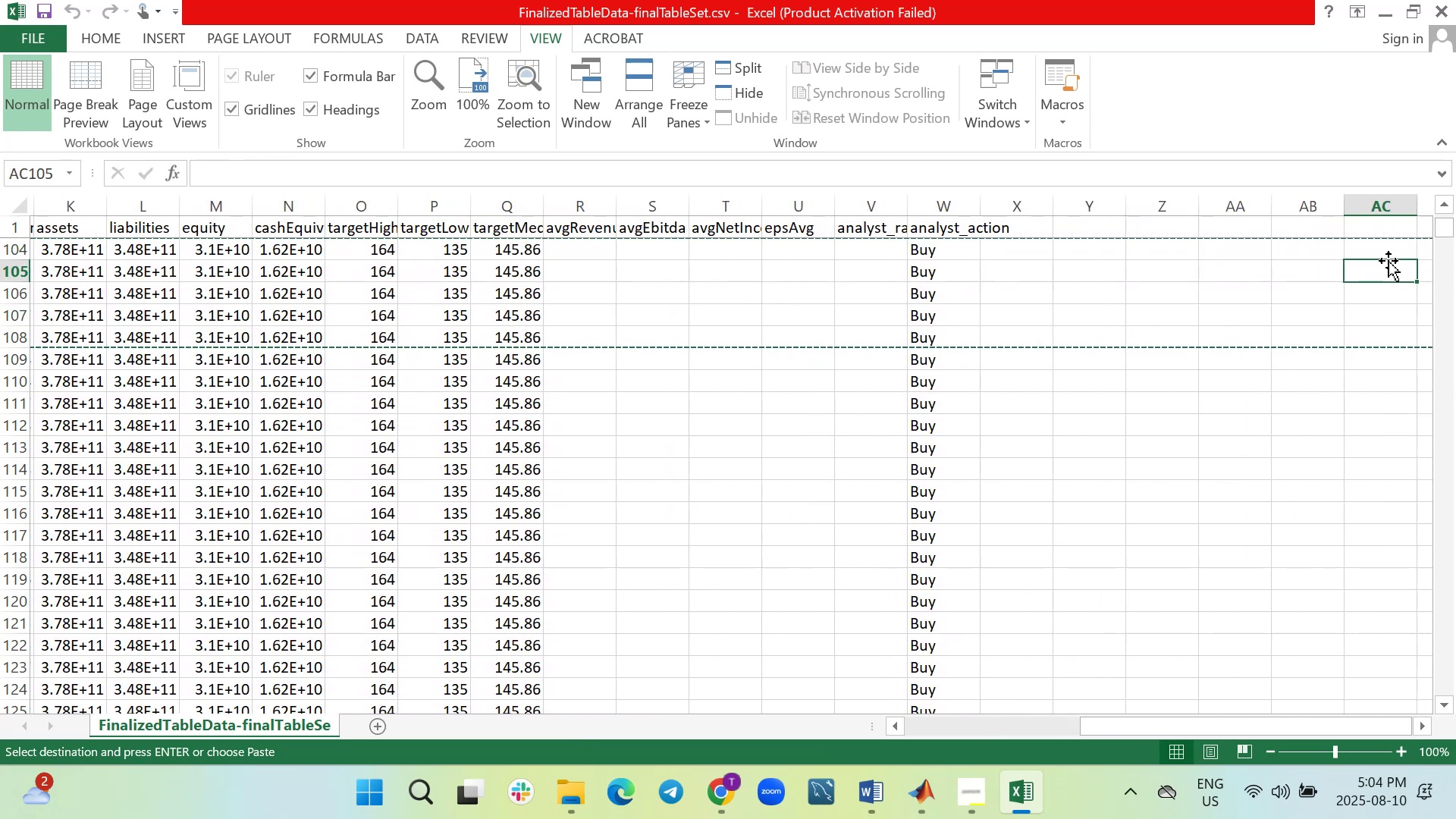 
key(ArrowRight)
 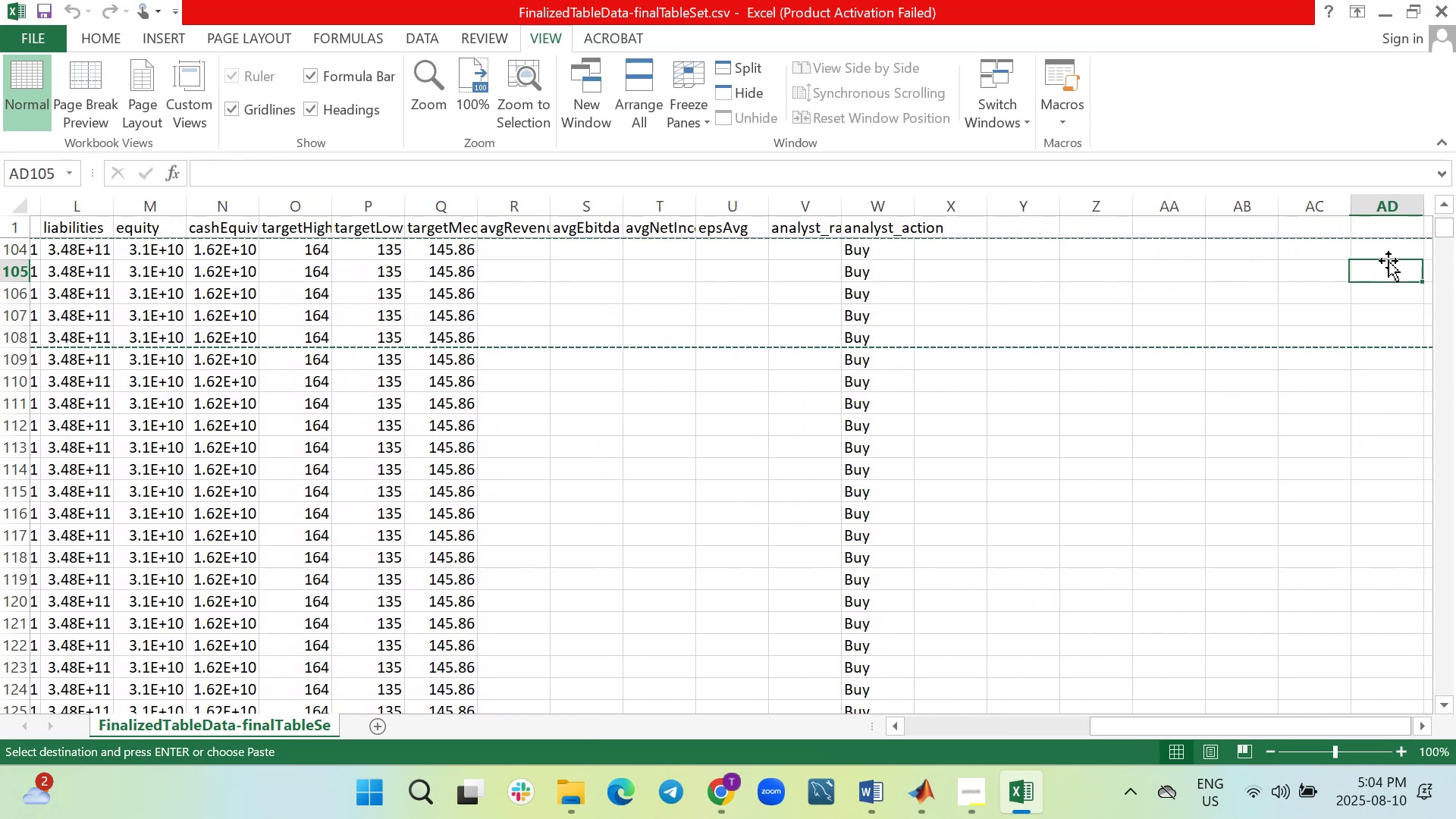 
key(ArrowRight)
 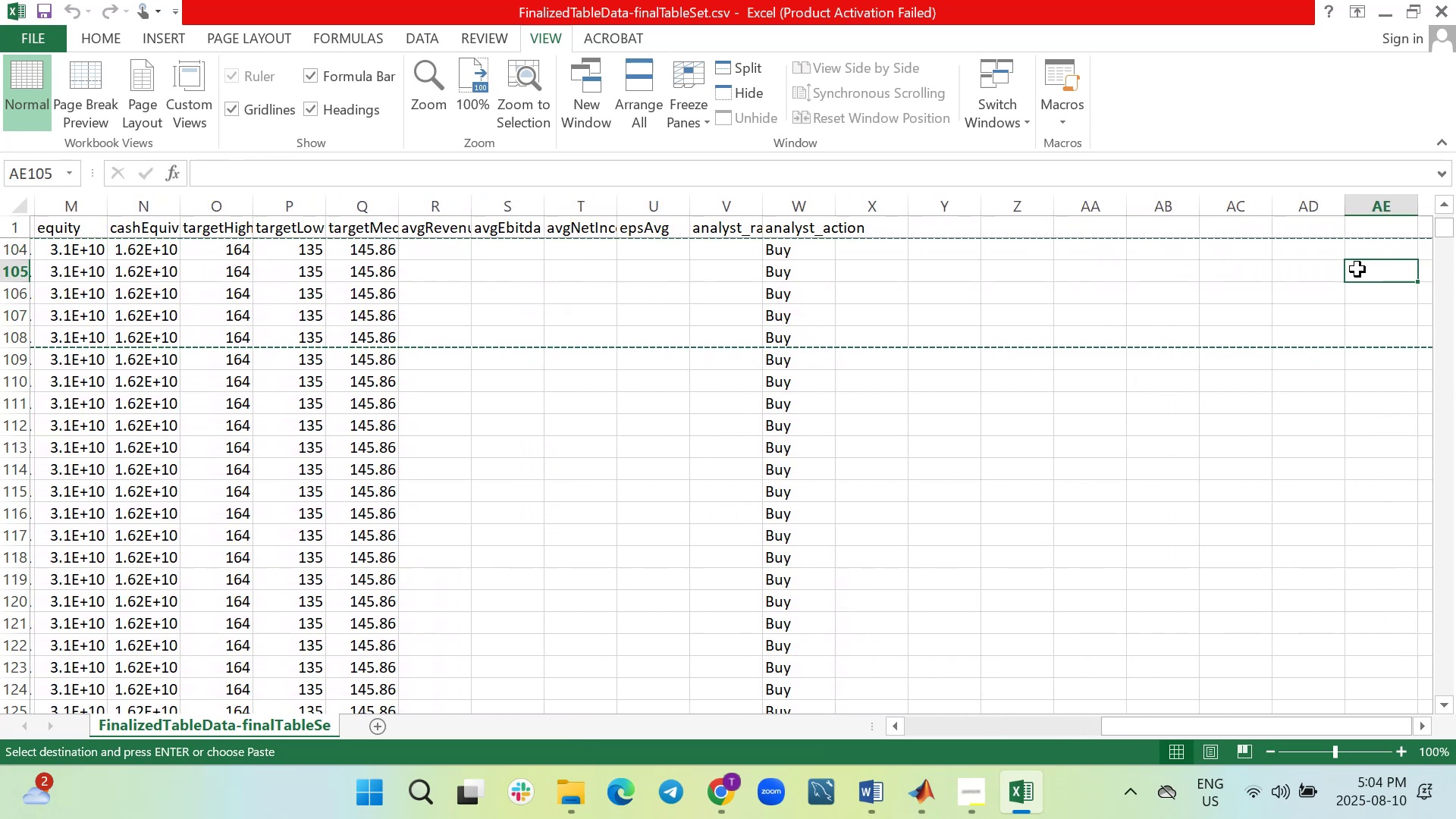 
key(ArrowRight)
 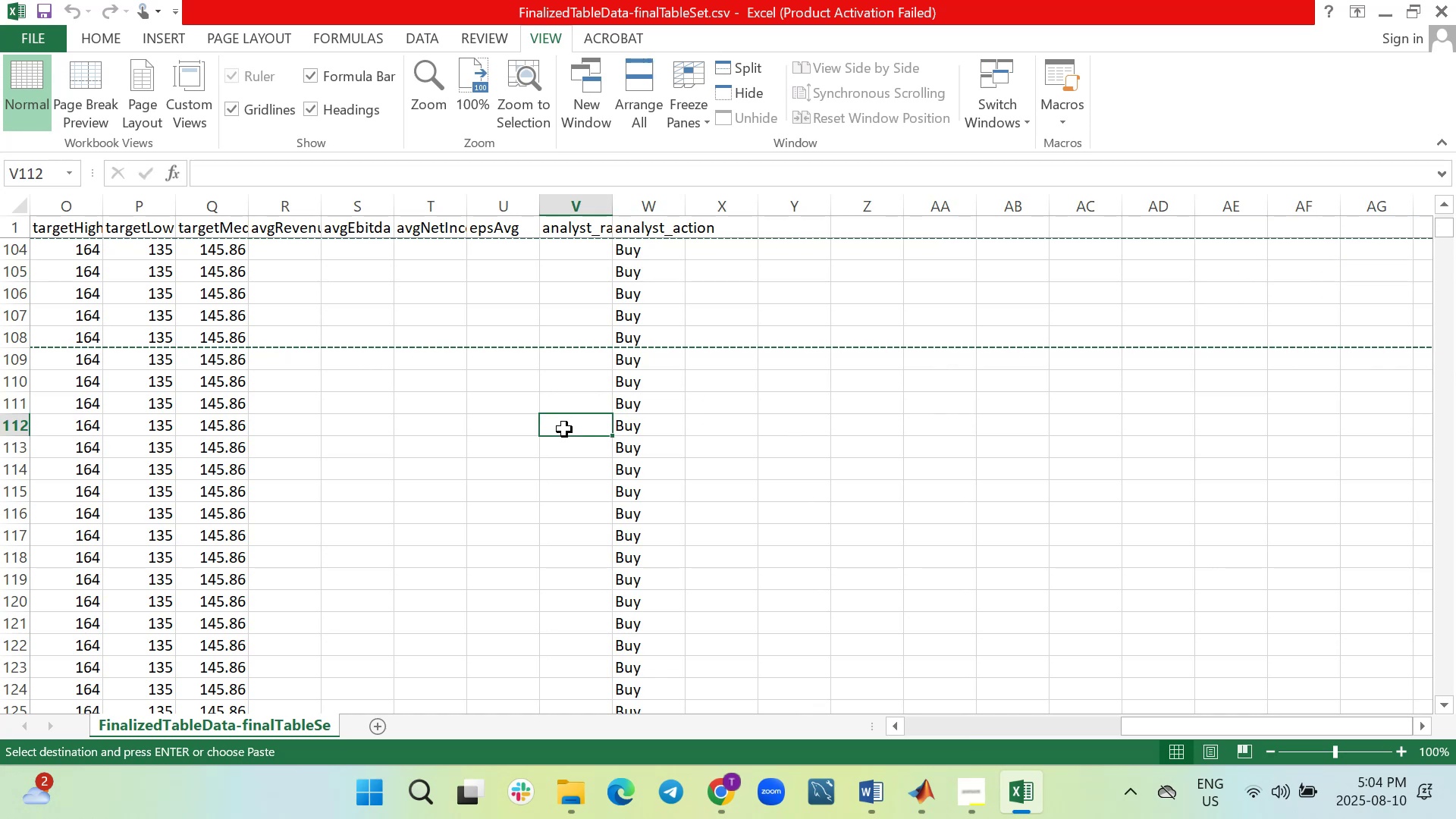 
wait(5.47)
 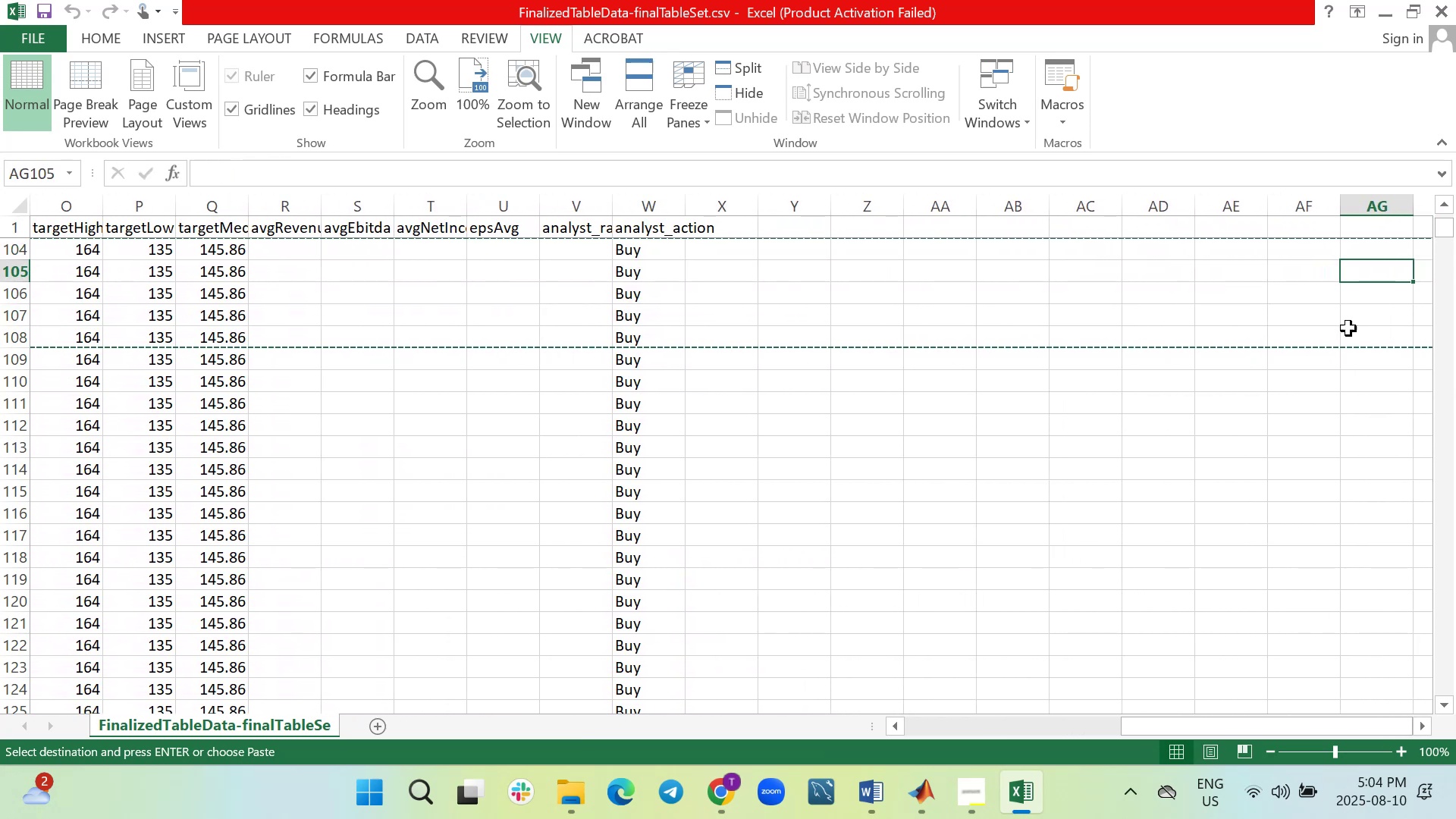 
left_click_drag(start_coordinate=[1191, 720], to_coordinate=[903, 721])
 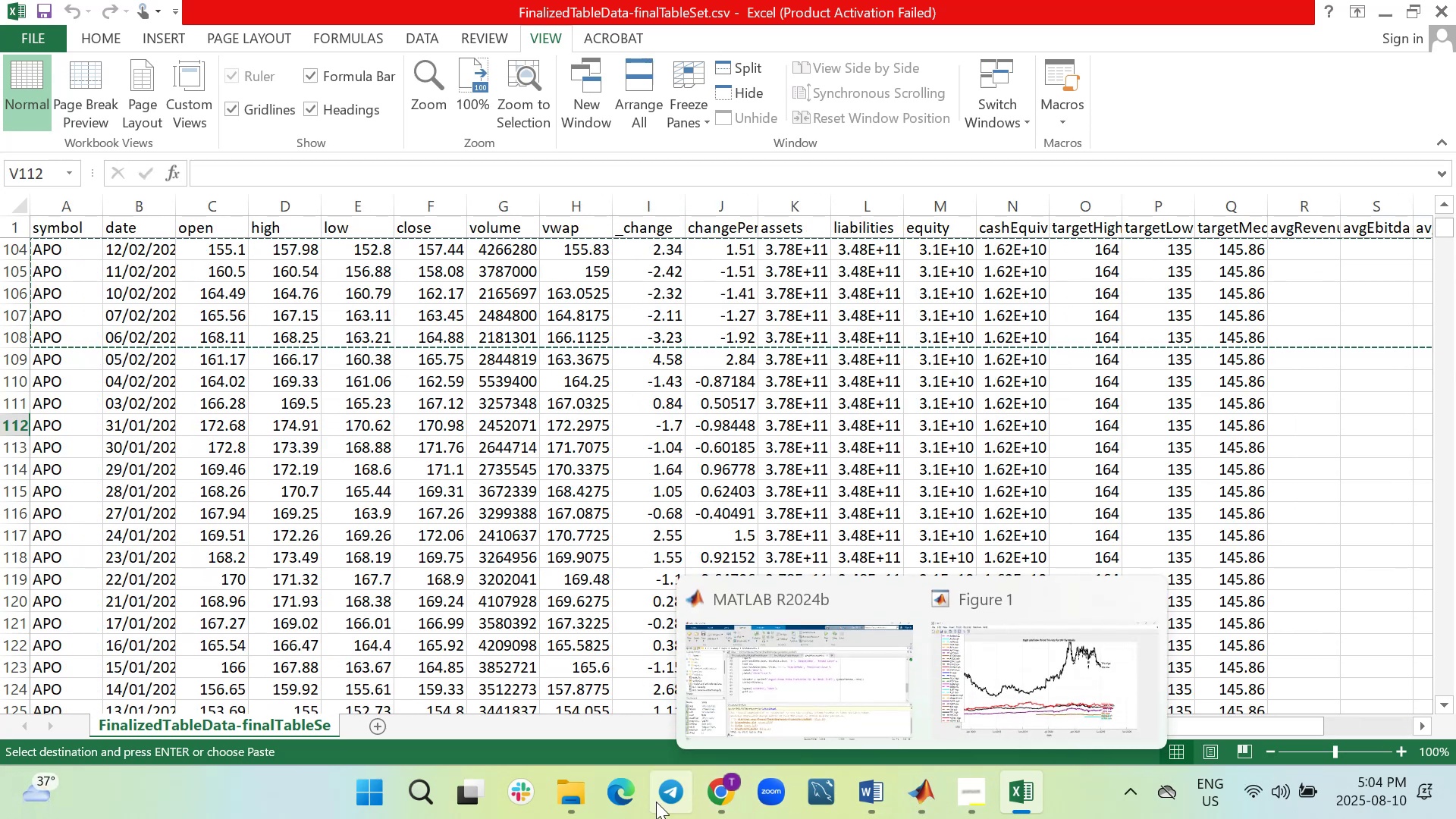 
wait(8.28)
 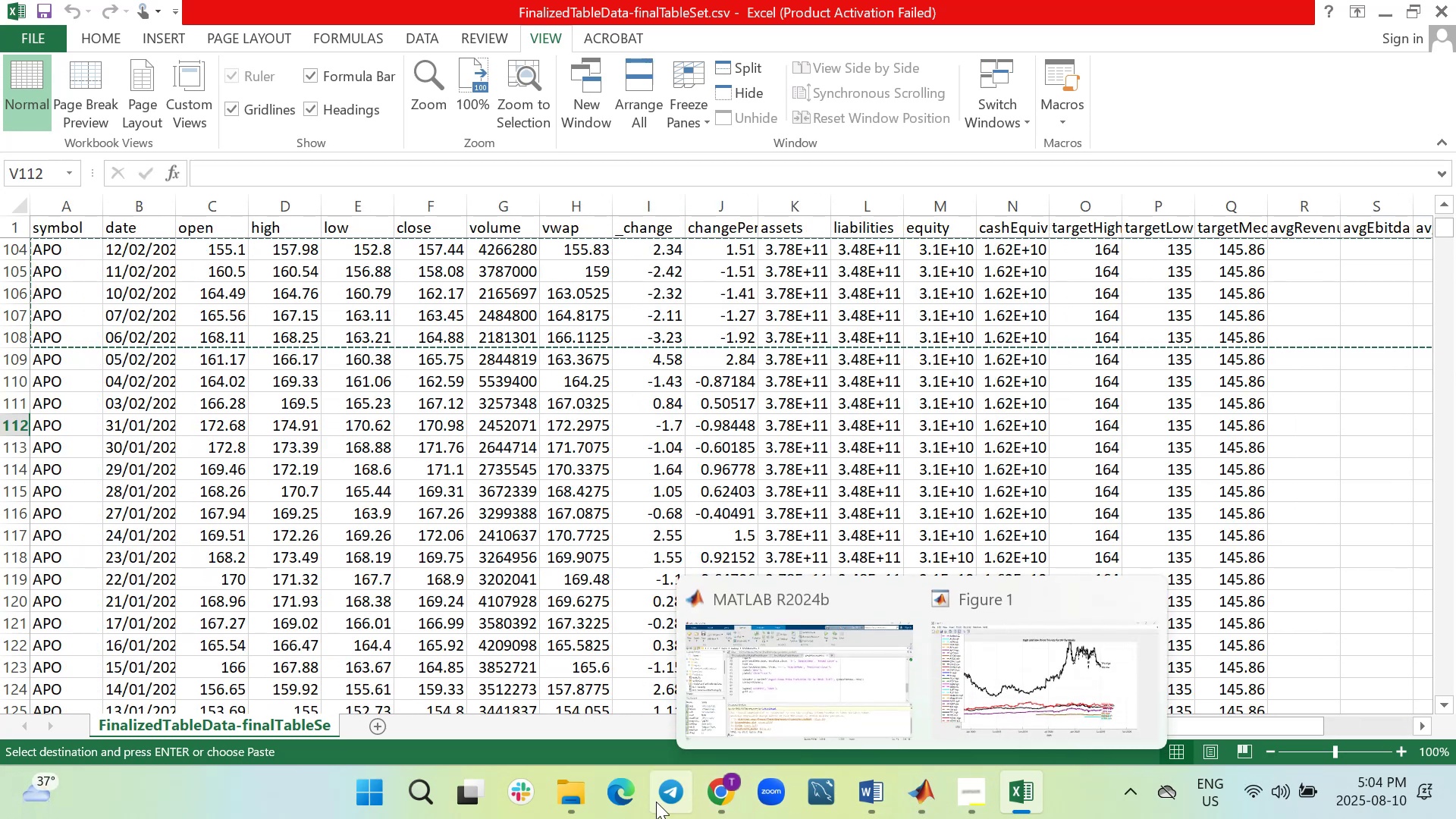 
left_click([874, 673])
 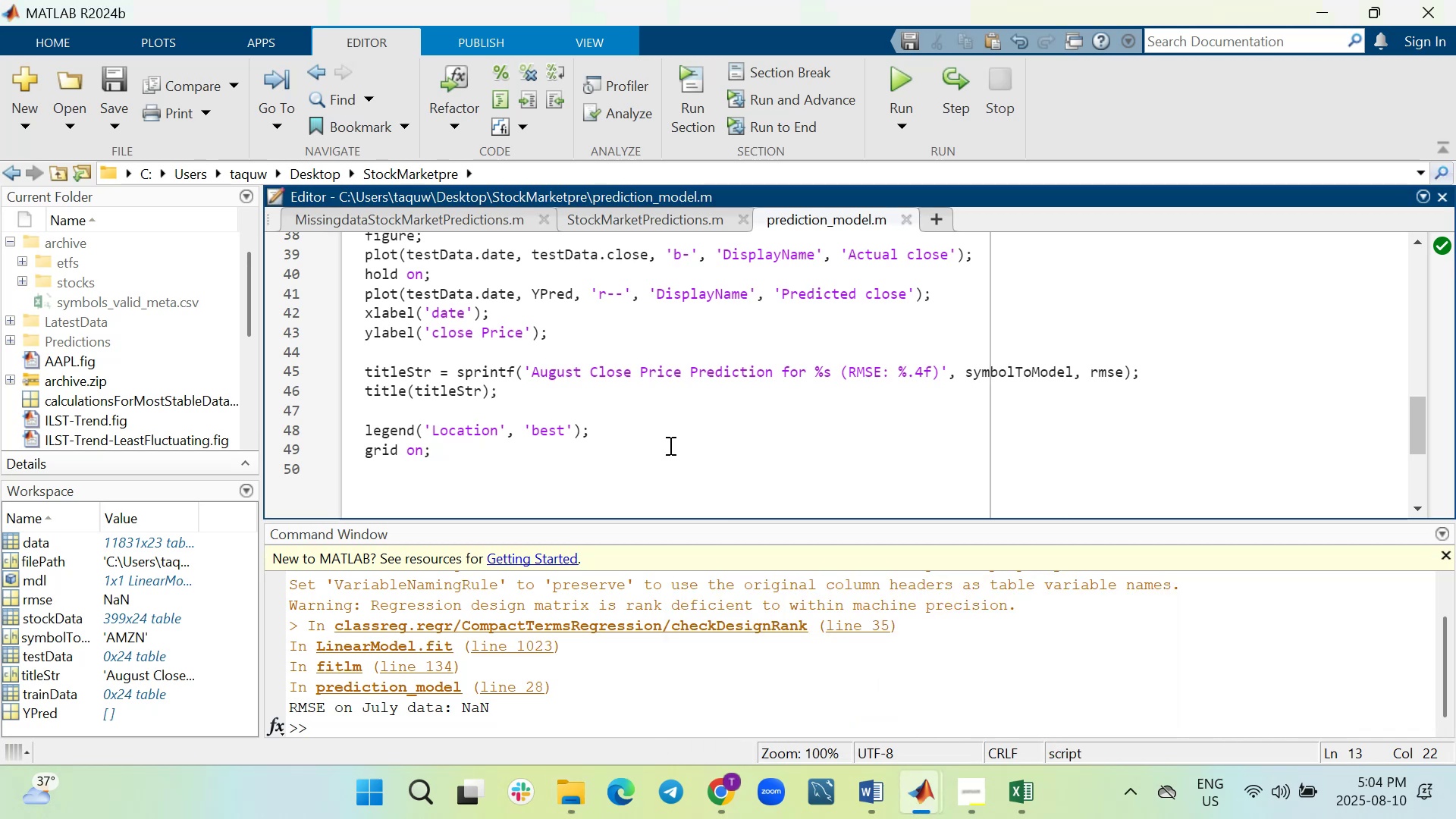 
scroll: coordinate [639, 404], scroll_direction: up, amount: 8.0
 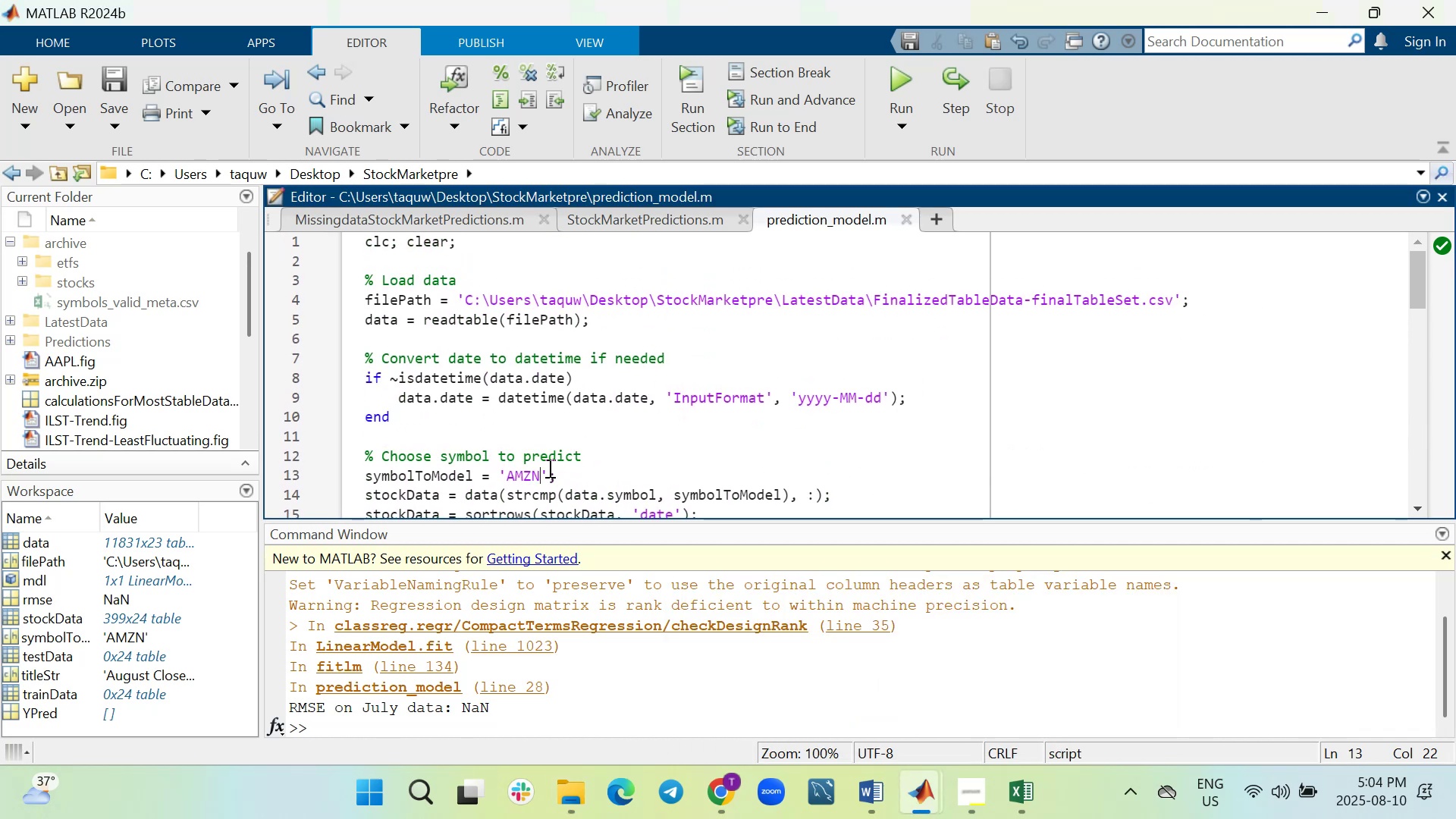 
key(Backspace)
key(Backspace)
key(Backspace)
type(PO)
 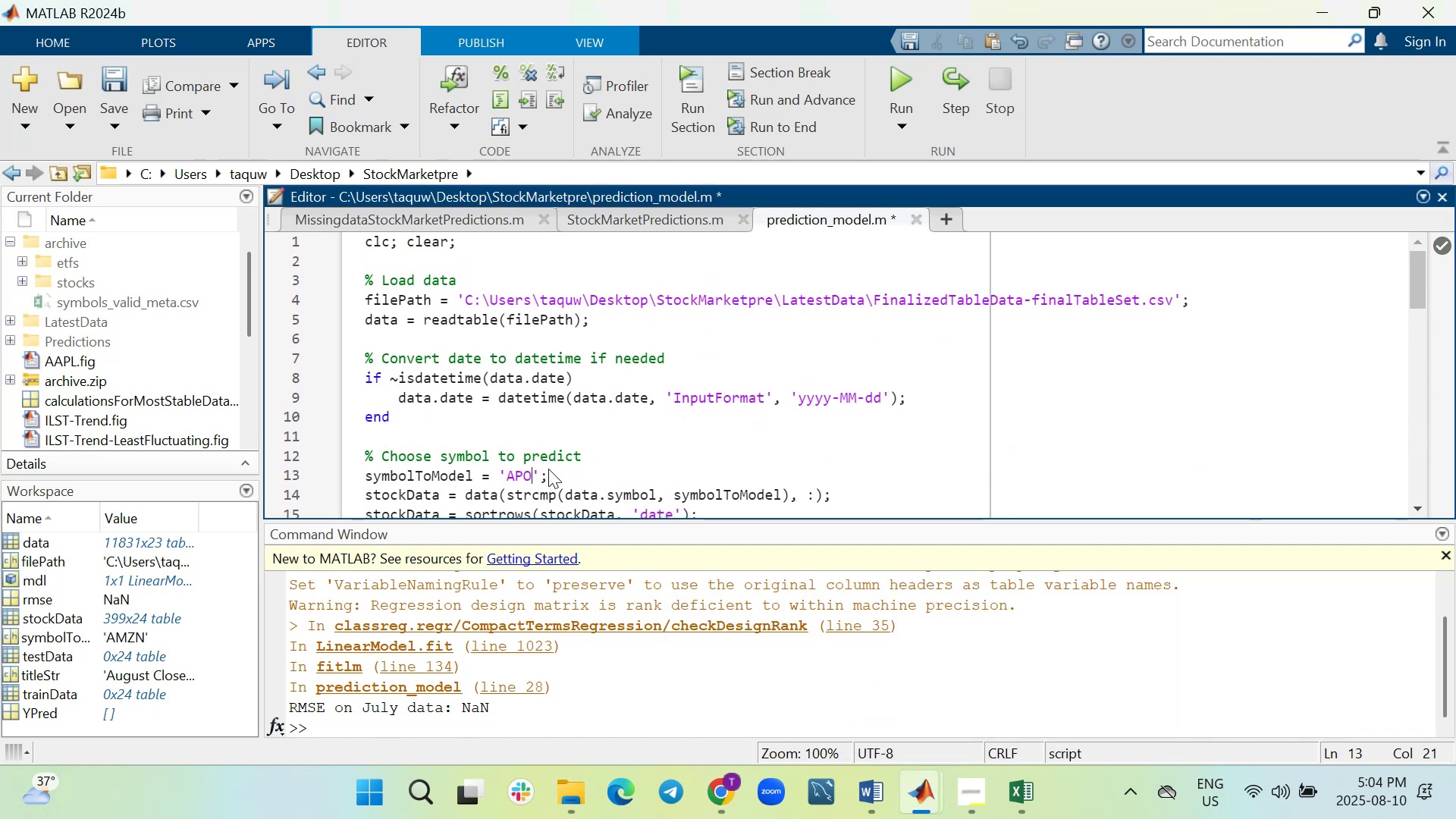 
key(Enter)
 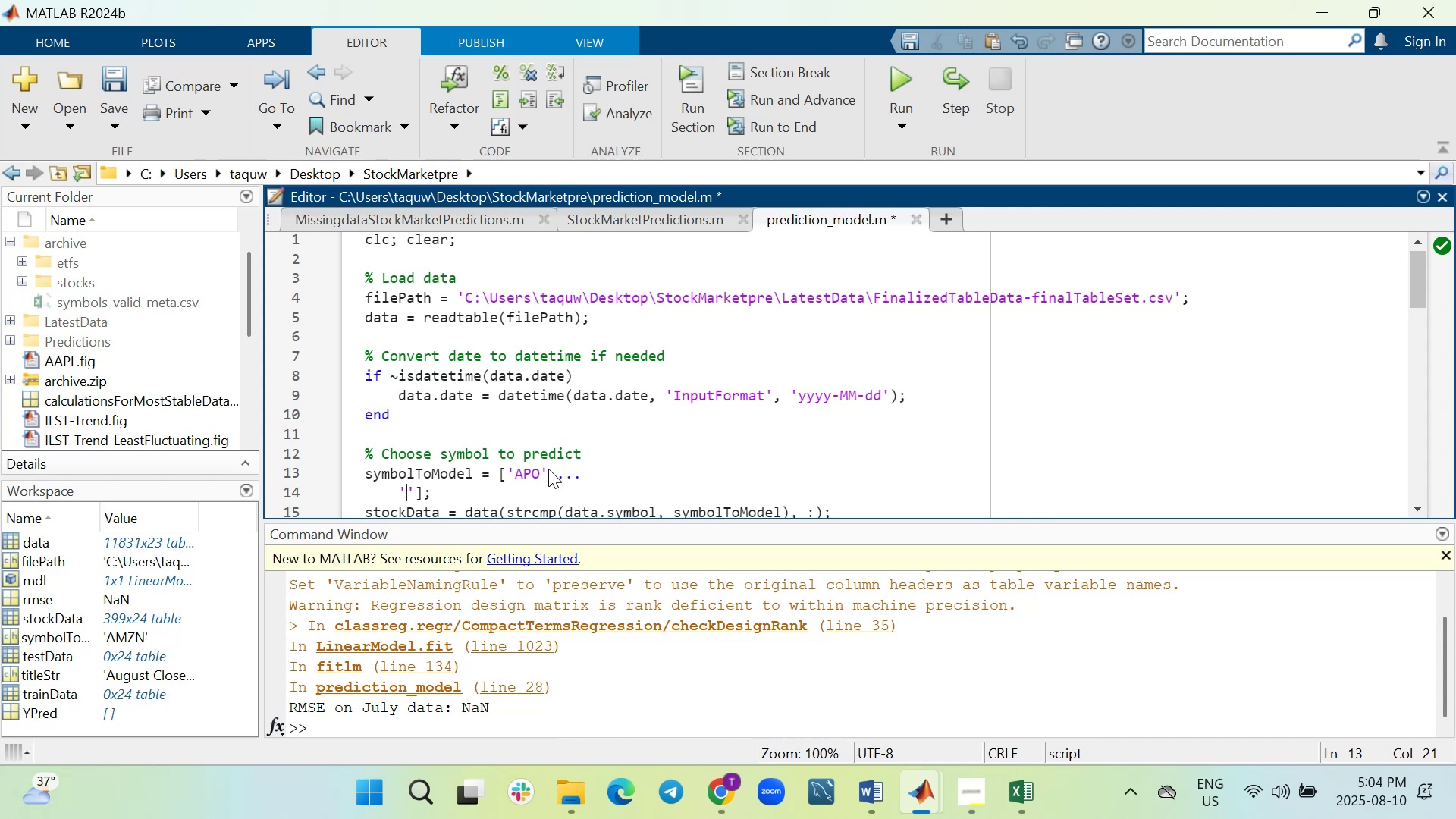 
key(Control+Z)
 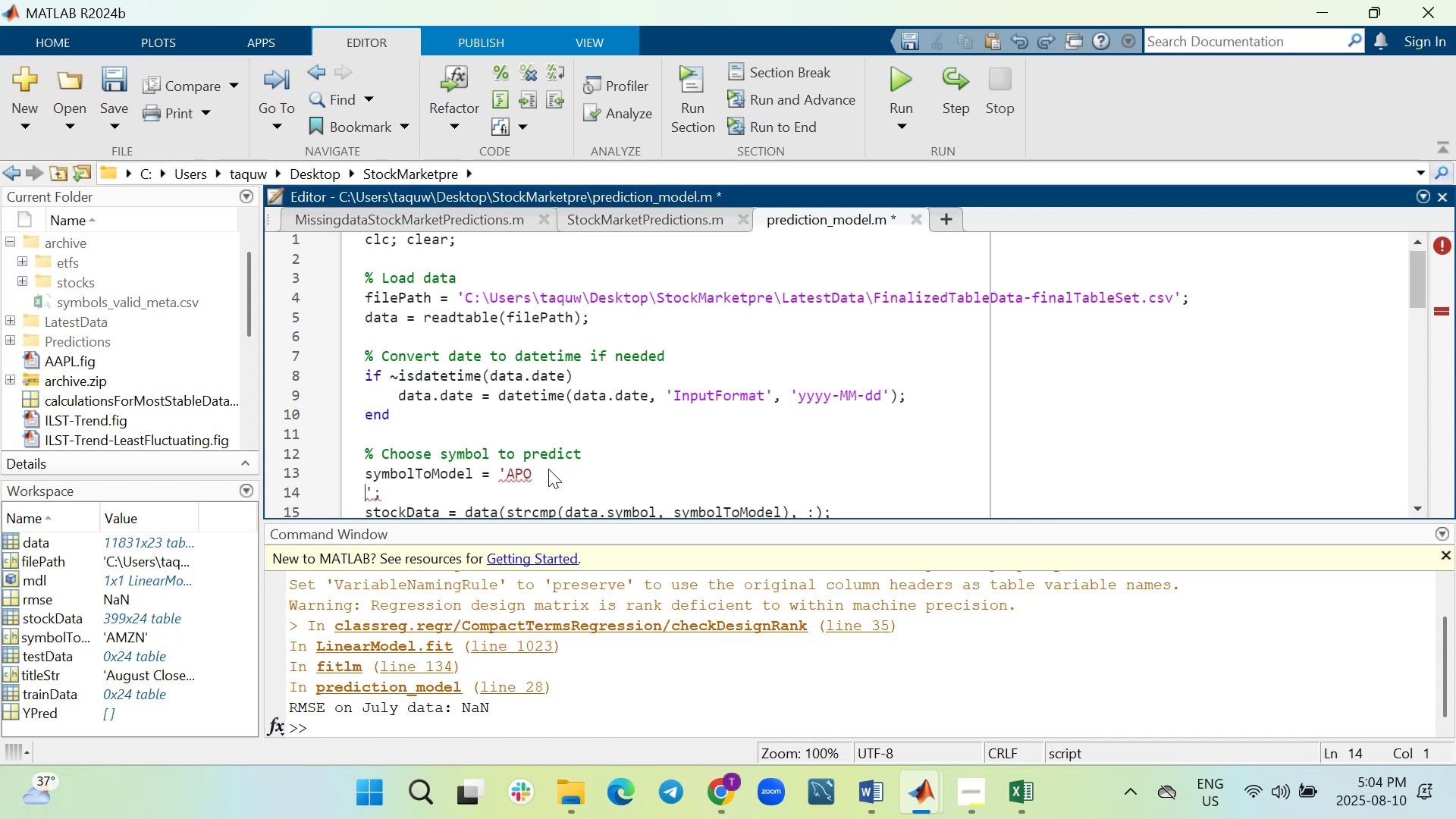 
key(Control+Z)
 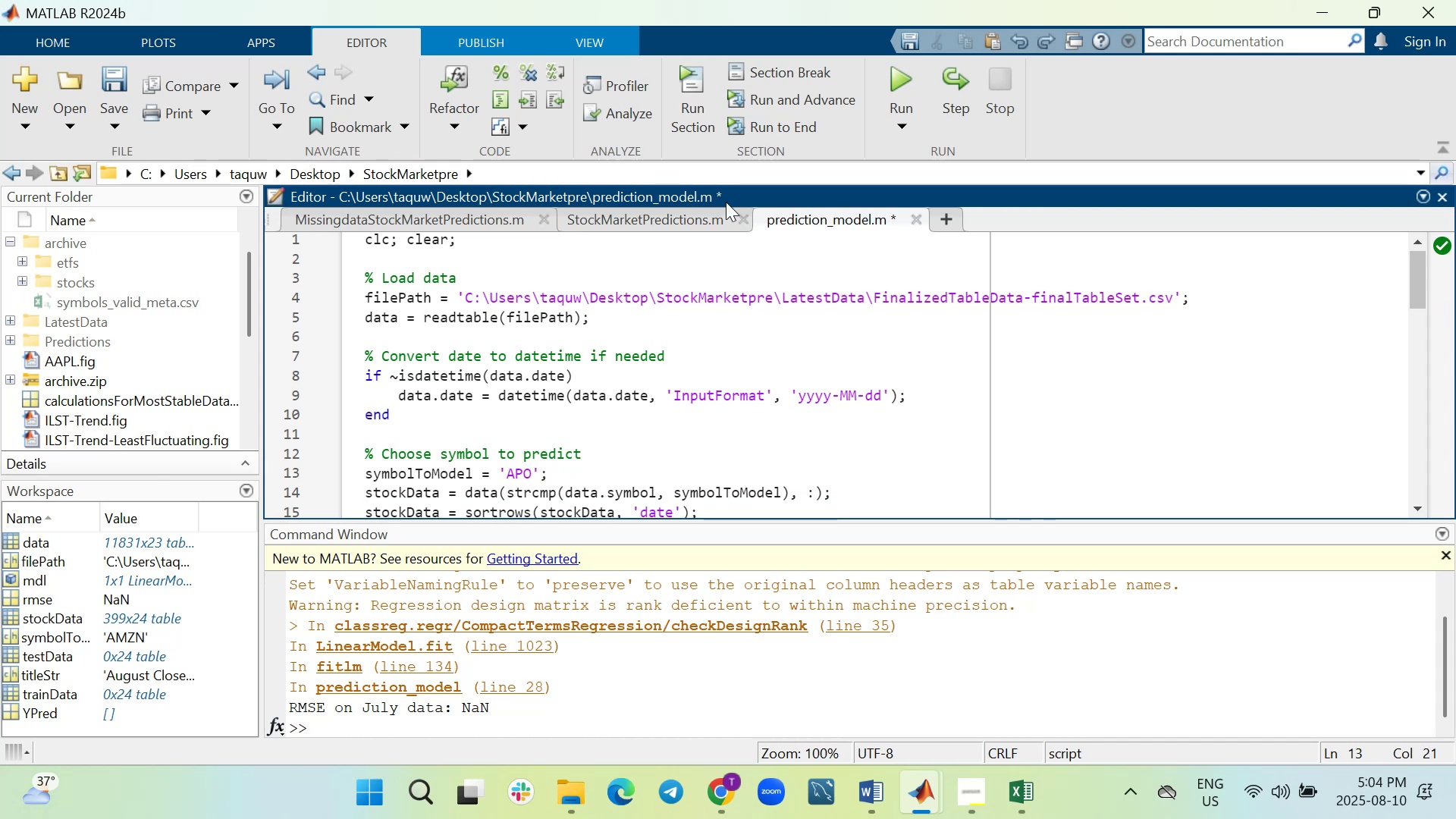 
left_click([917, 73])
 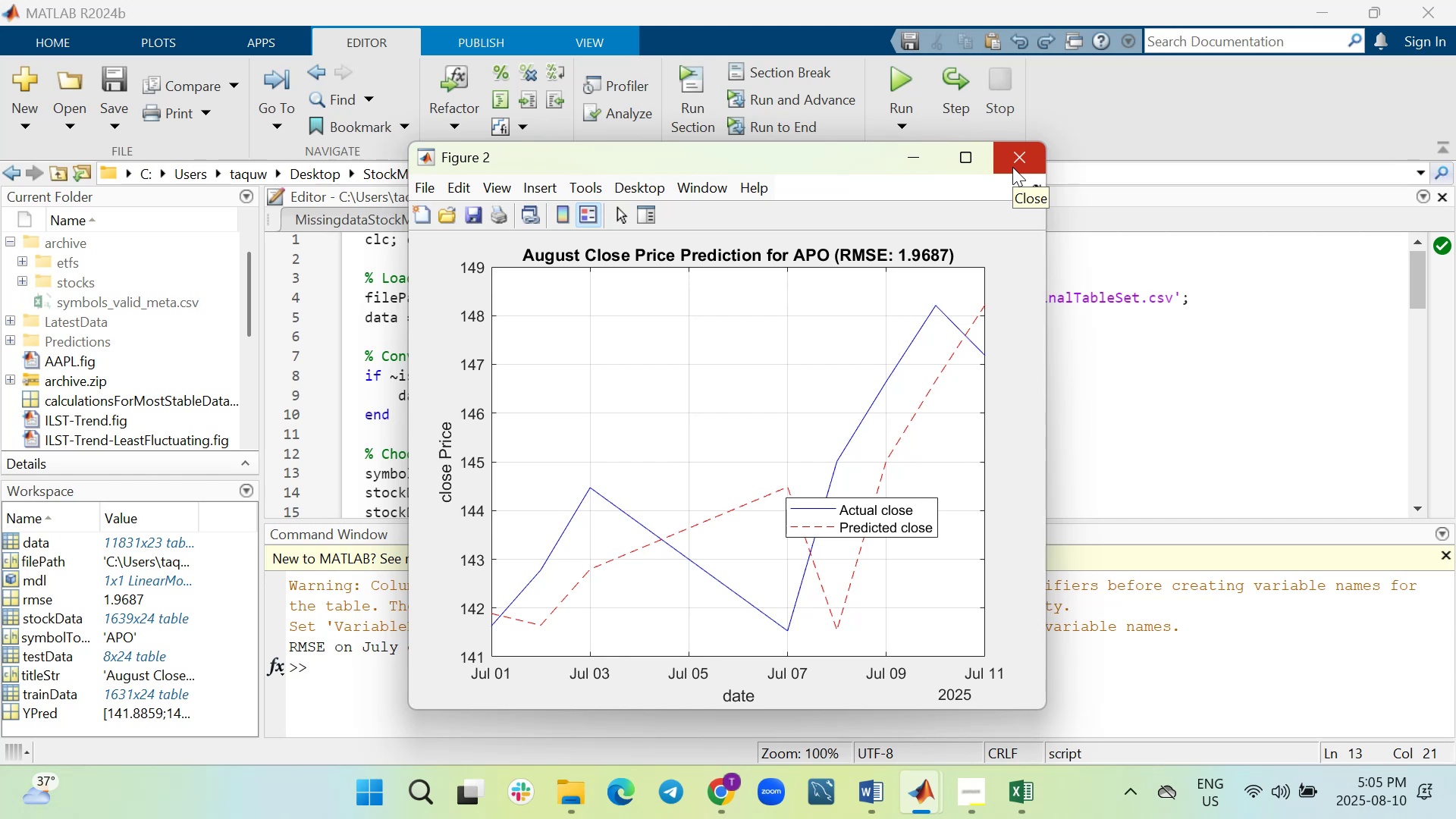 
wait(6.24)
 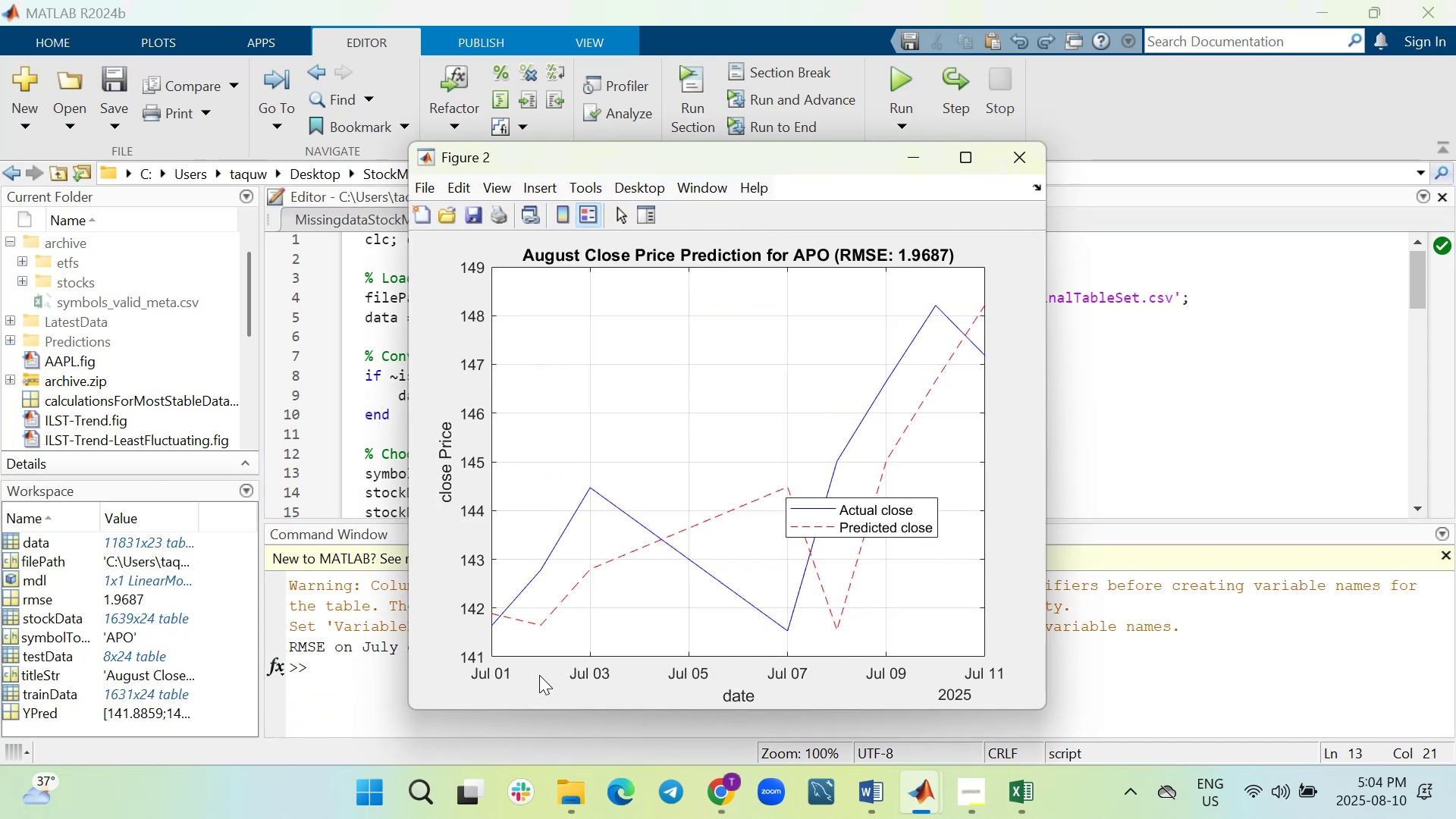 
left_click([1012, 167])
 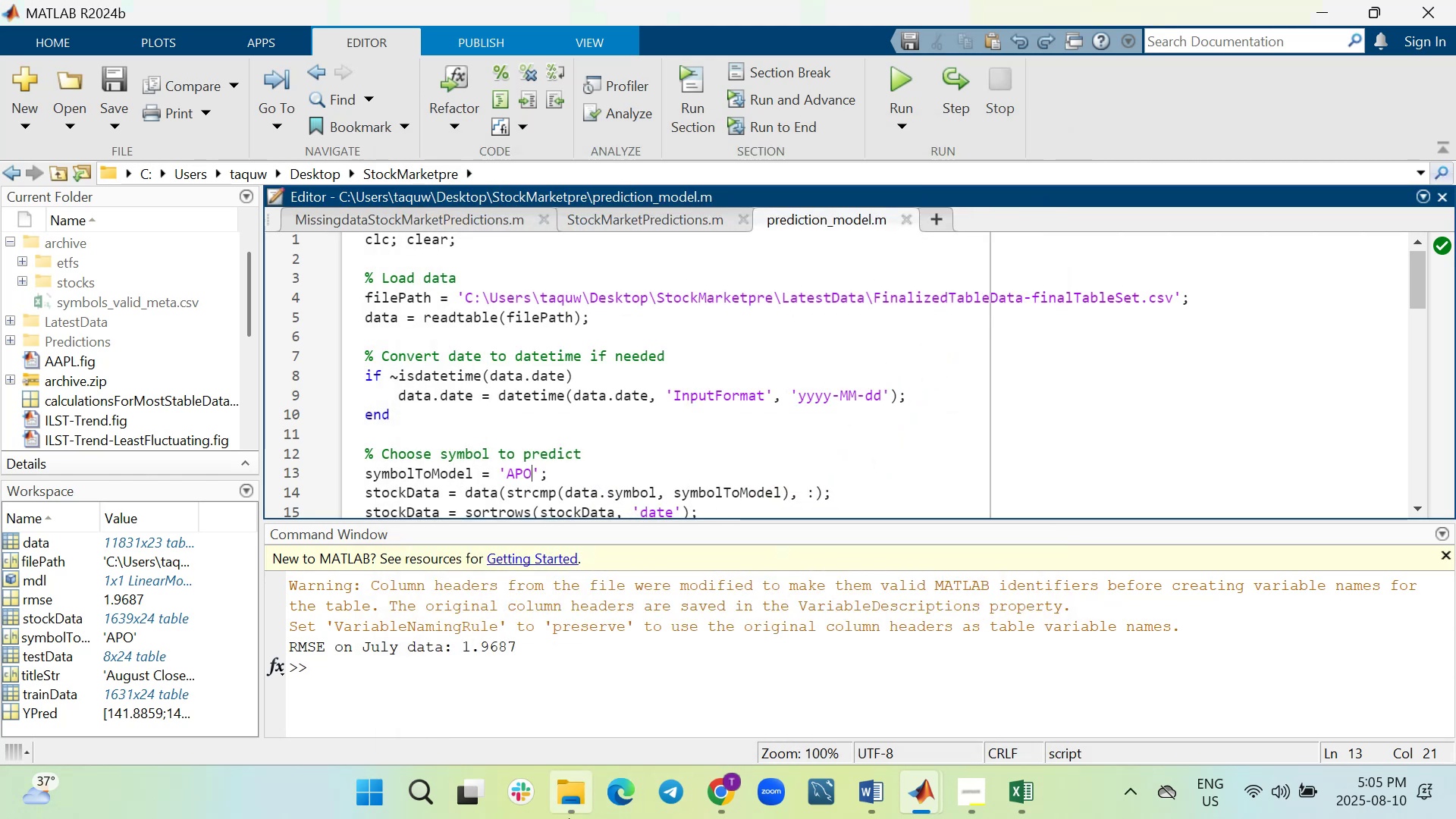 
left_click([566, 800])
 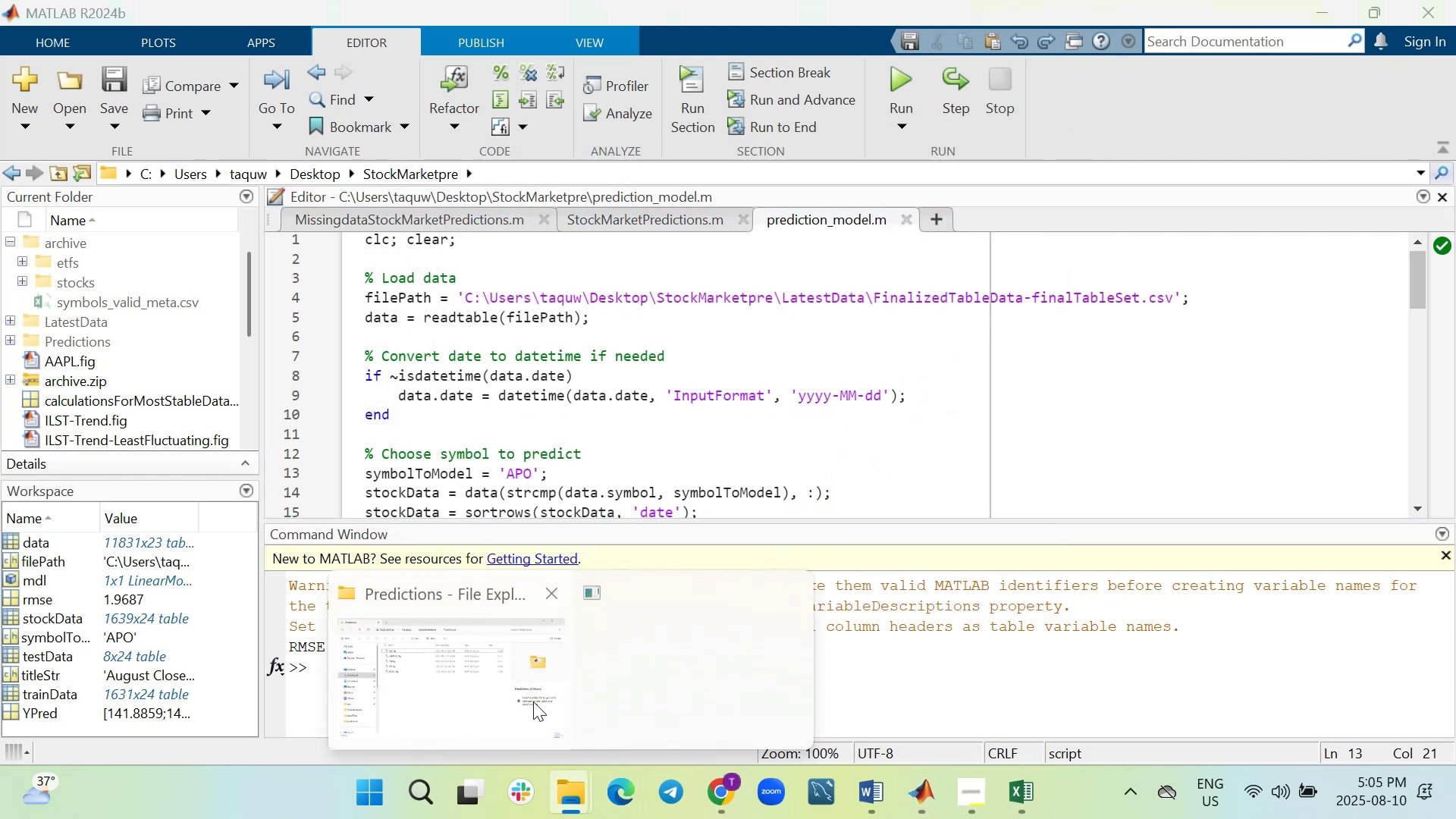 
left_click([526, 692])
 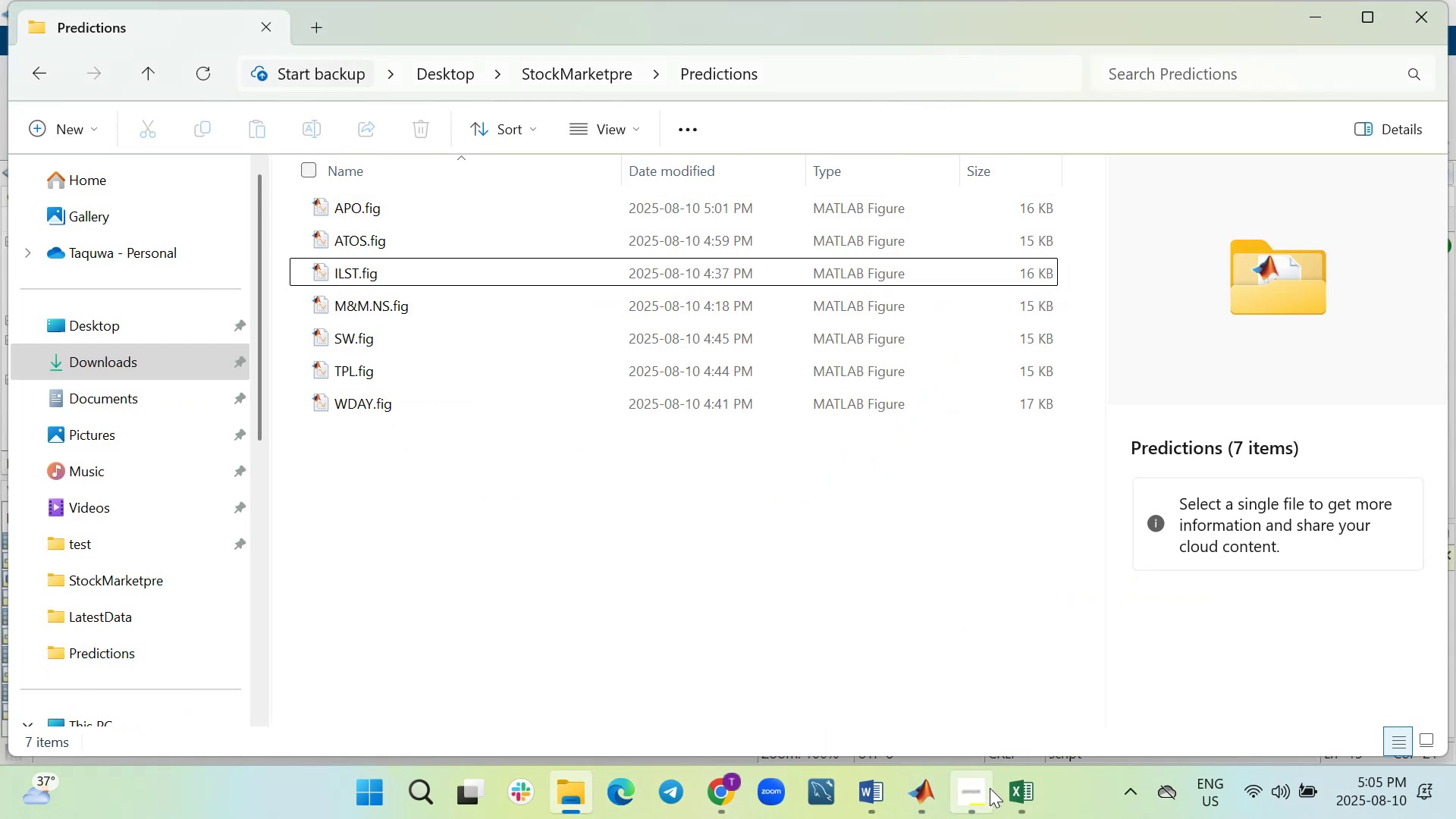 
left_click([919, 800])
 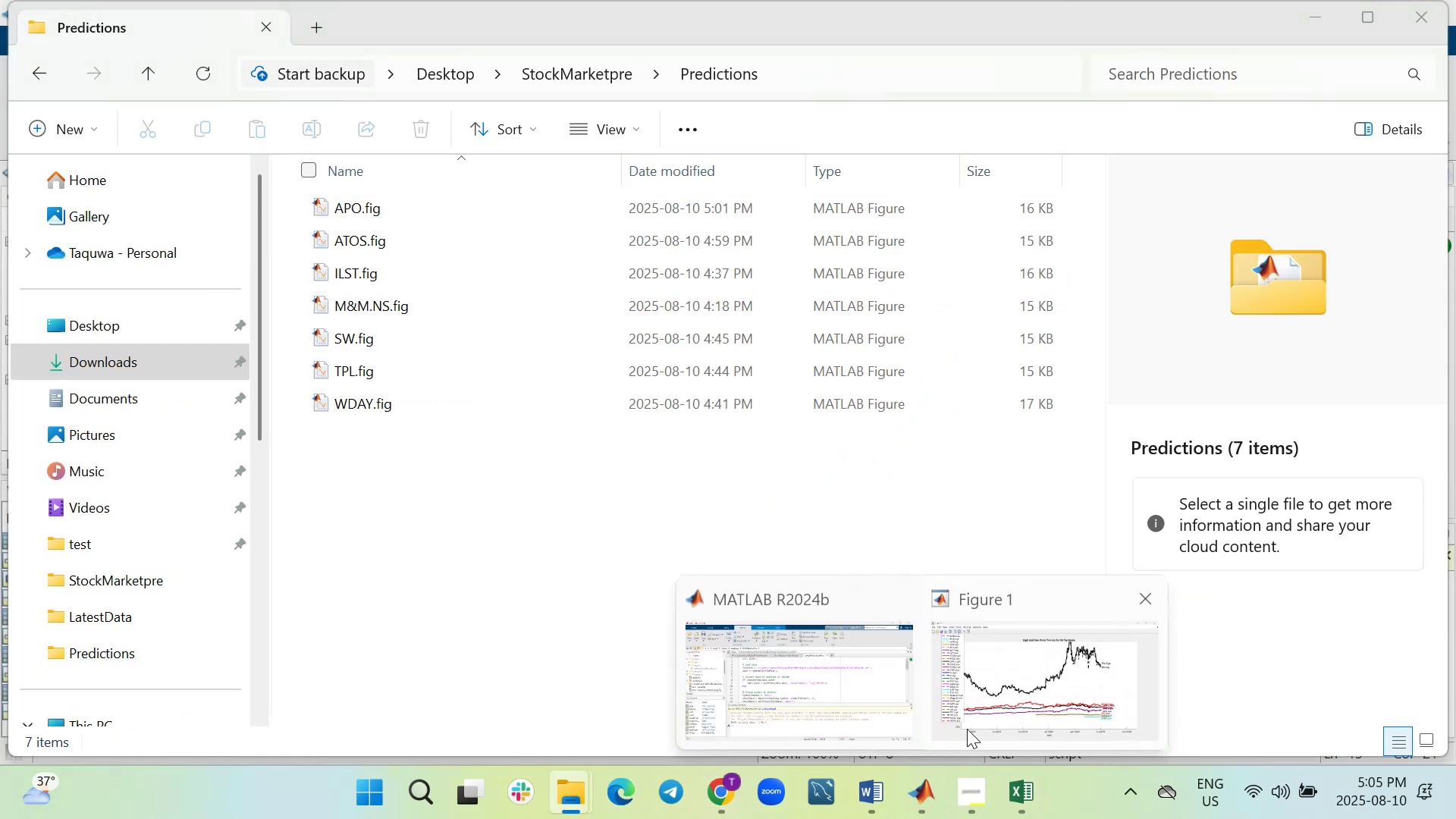 
left_click([989, 711])
 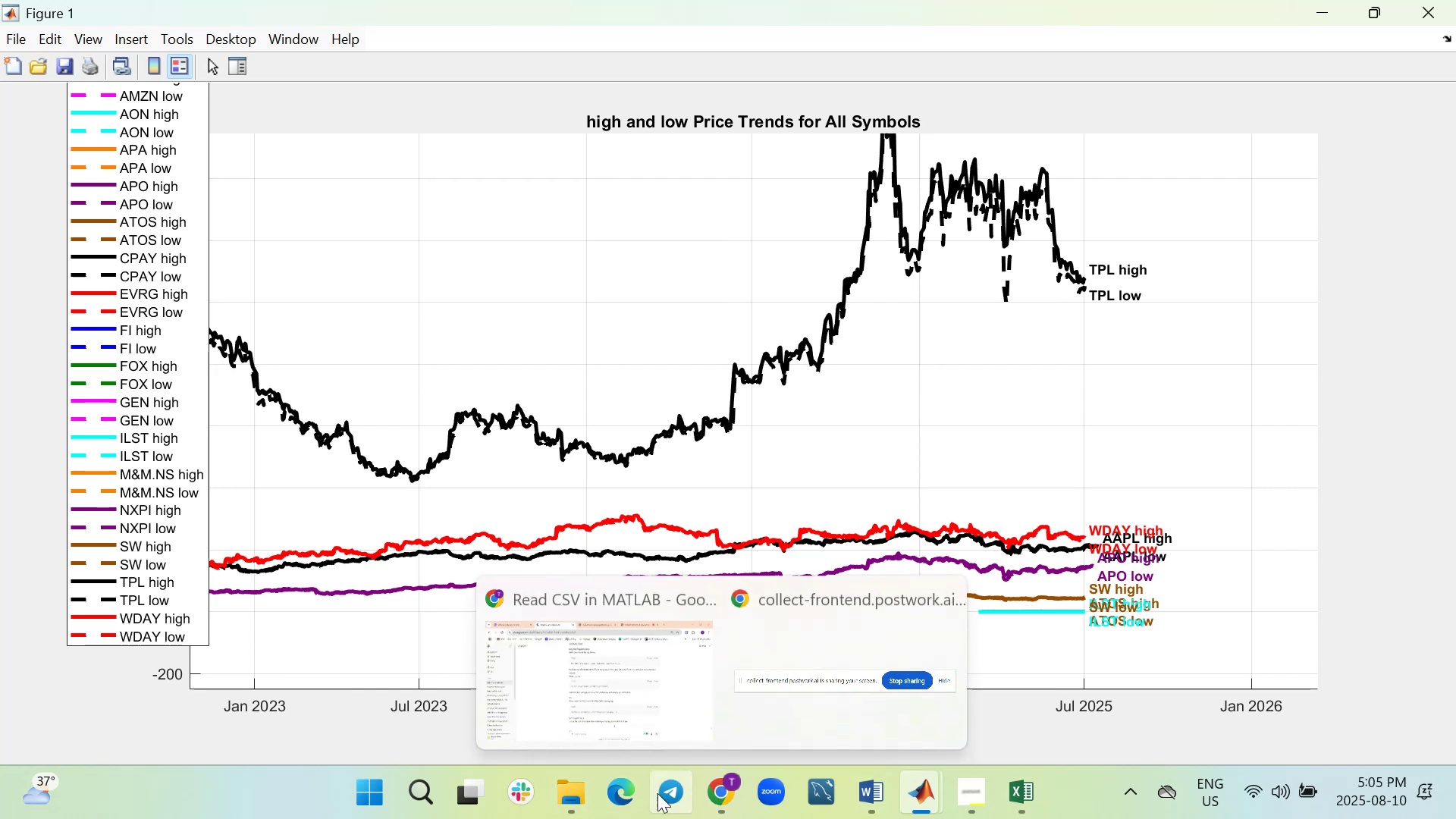 
wait(5.84)
 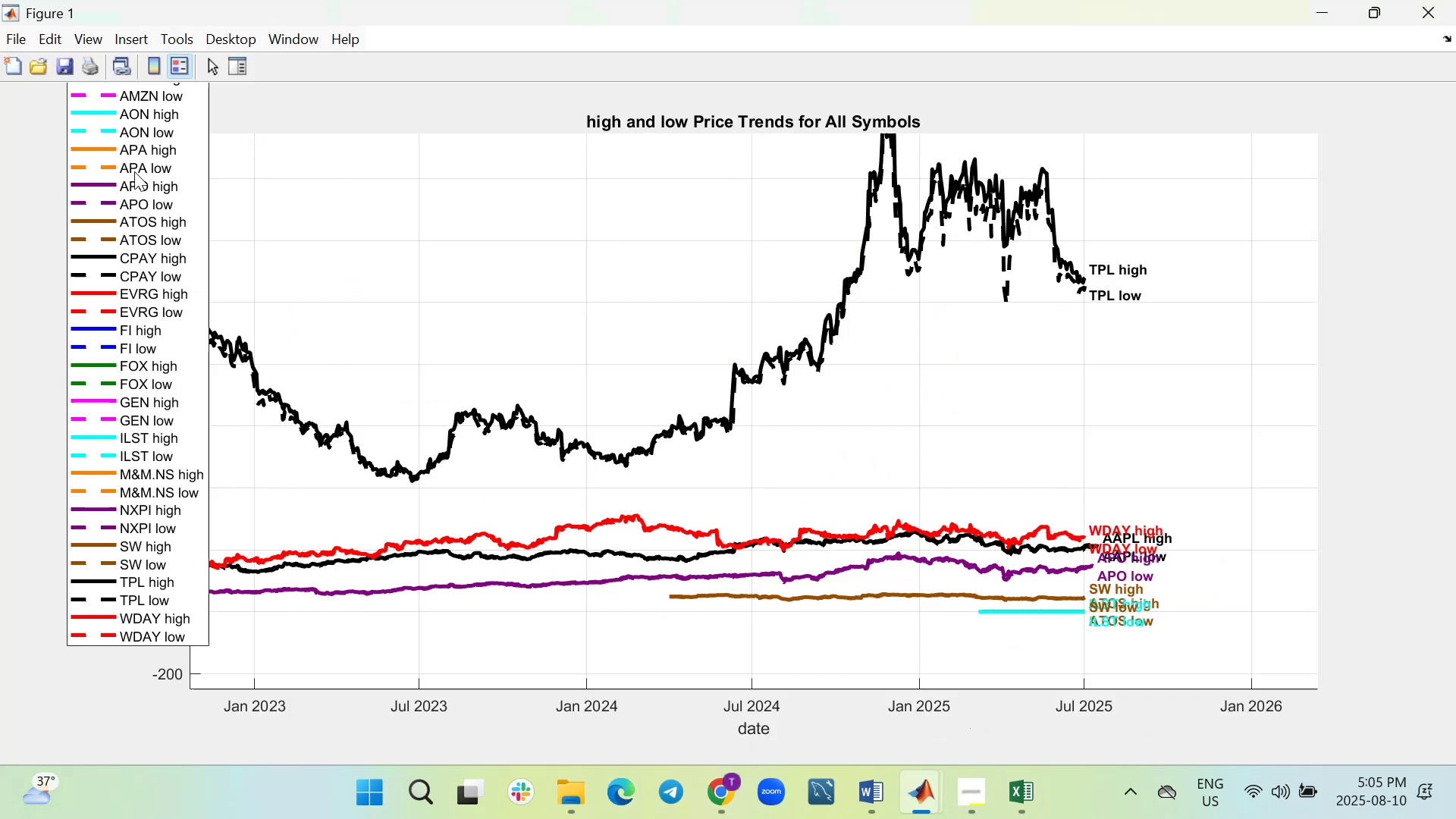 
left_click([835, 708])
 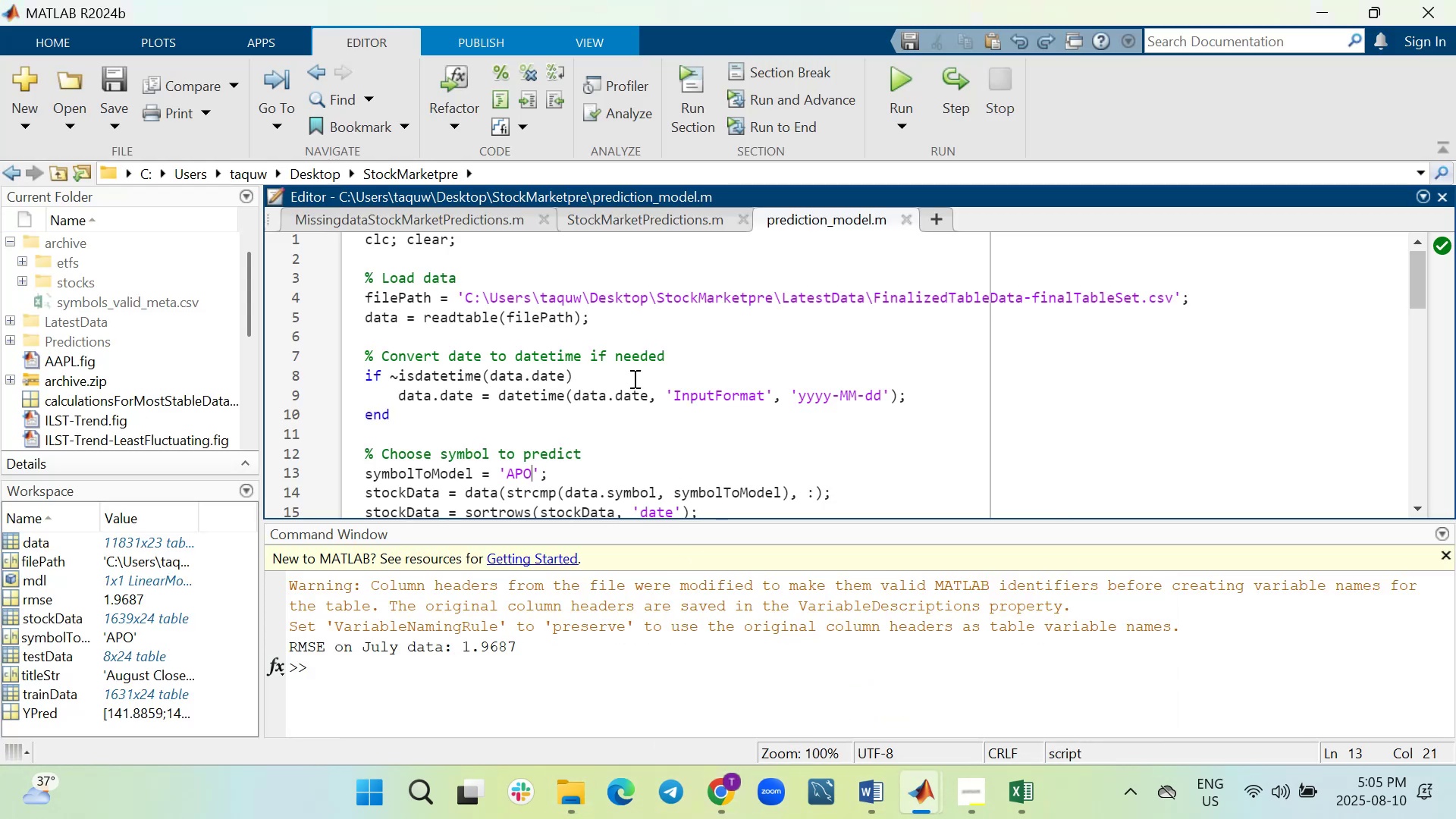 
scroll: coordinate [610, 407], scroll_direction: up, amount: 2.0
 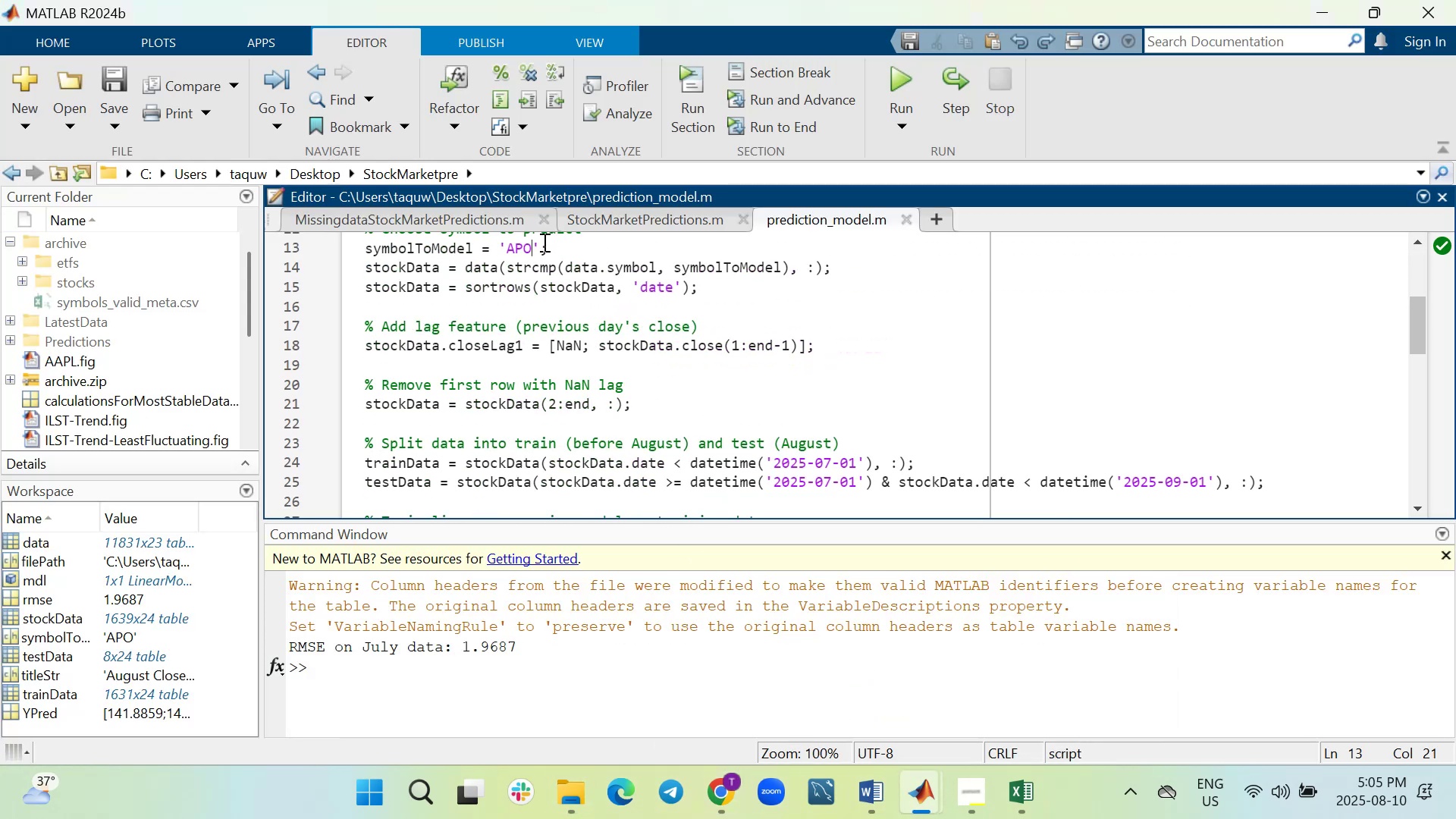 
key(Backspace)
 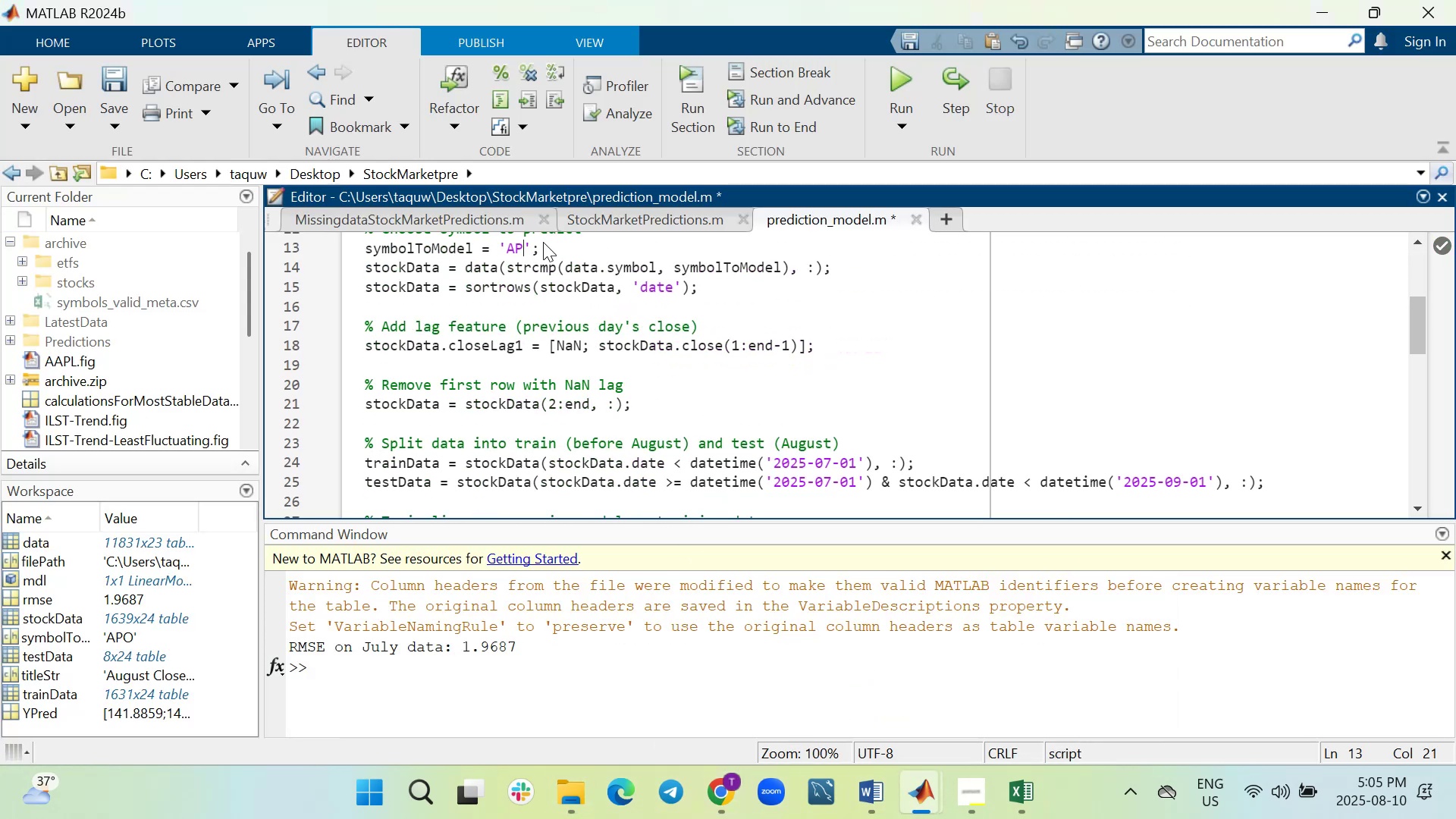 
key(Shift+A)
 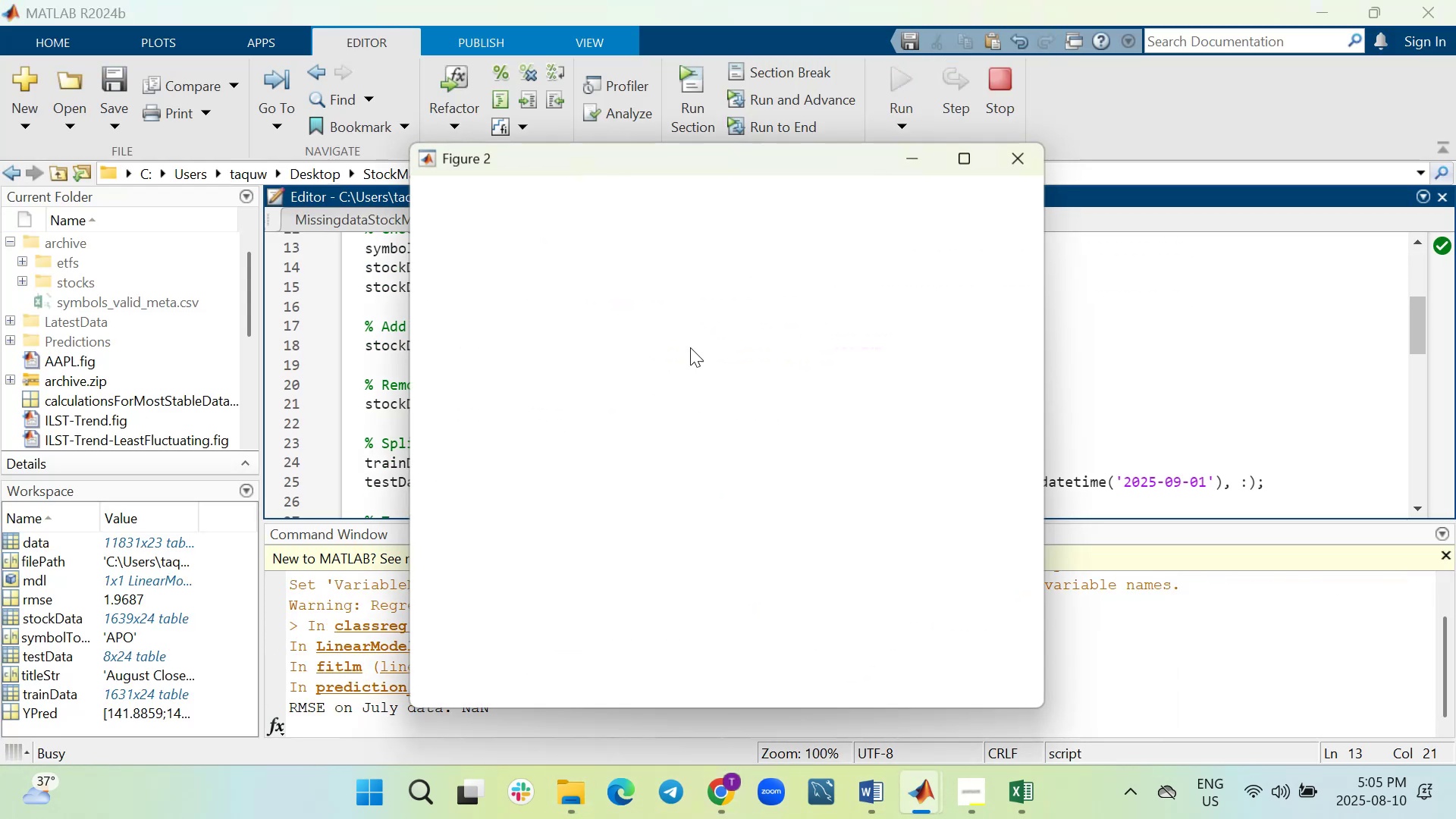 
left_click([1021, 172])
 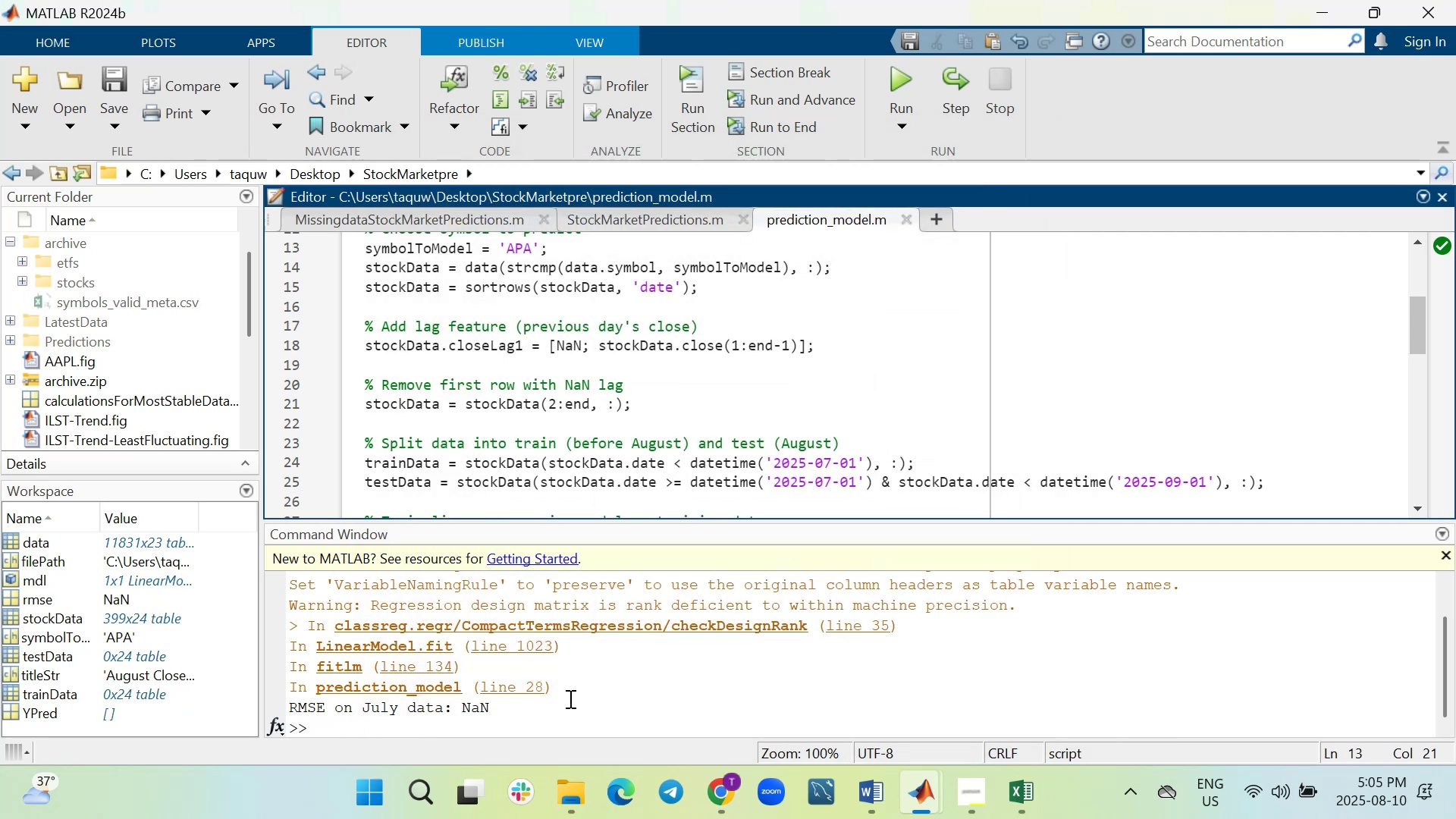 
left_click_drag(start_coordinate=[550, 707], to_coordinate=[261, 572])
 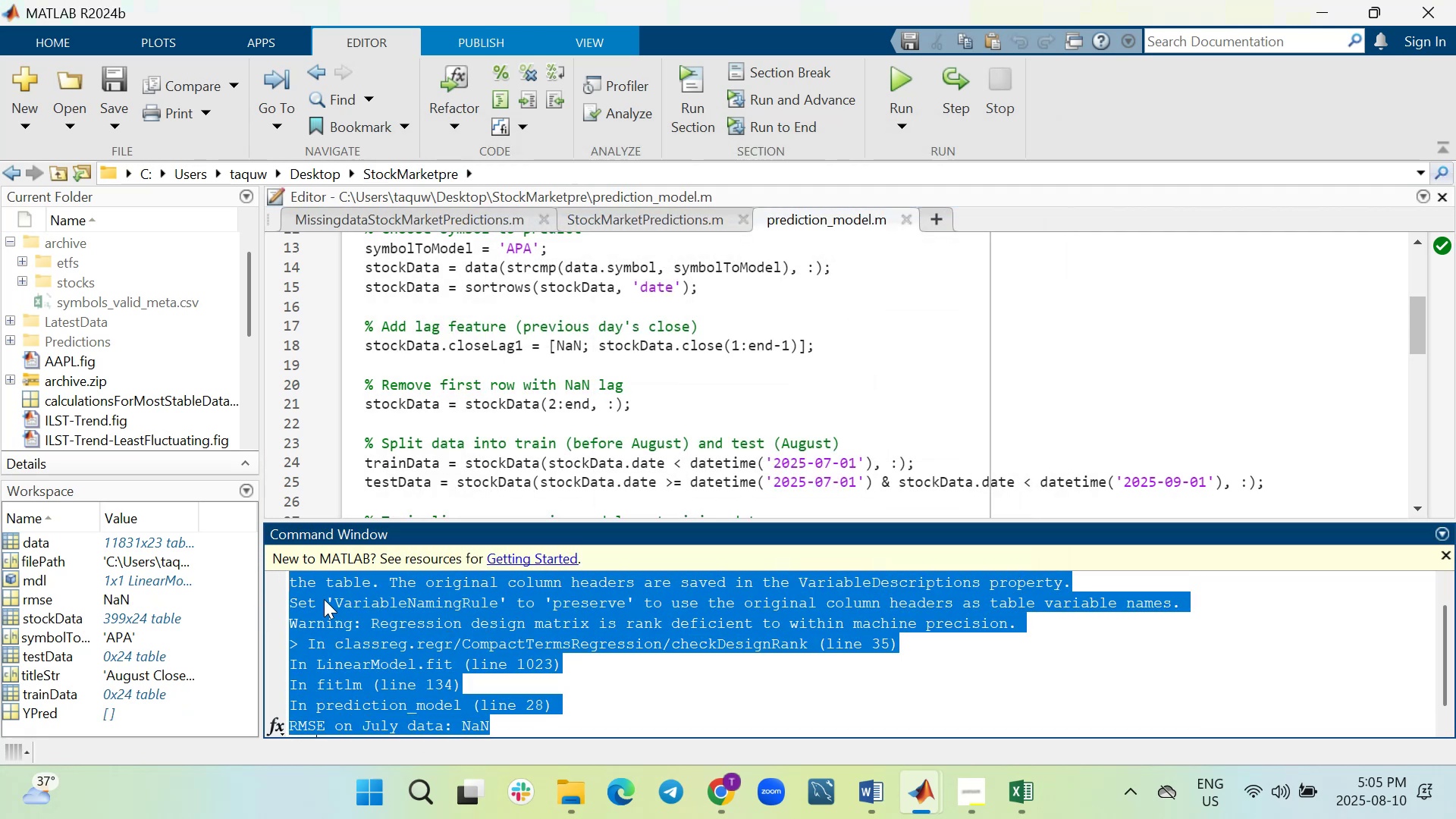 
key(Control+C)
 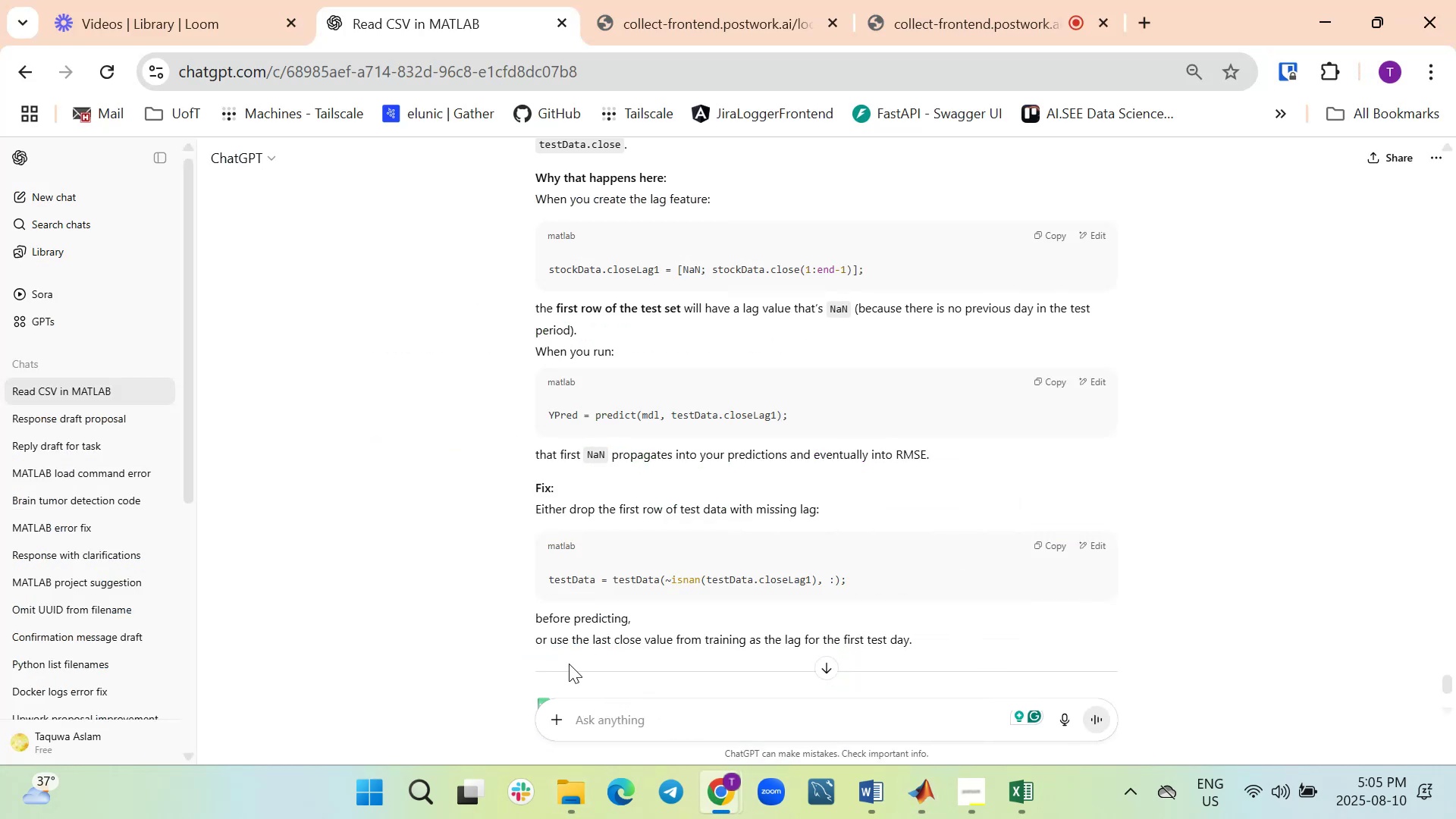 
left_click([611, 723])
 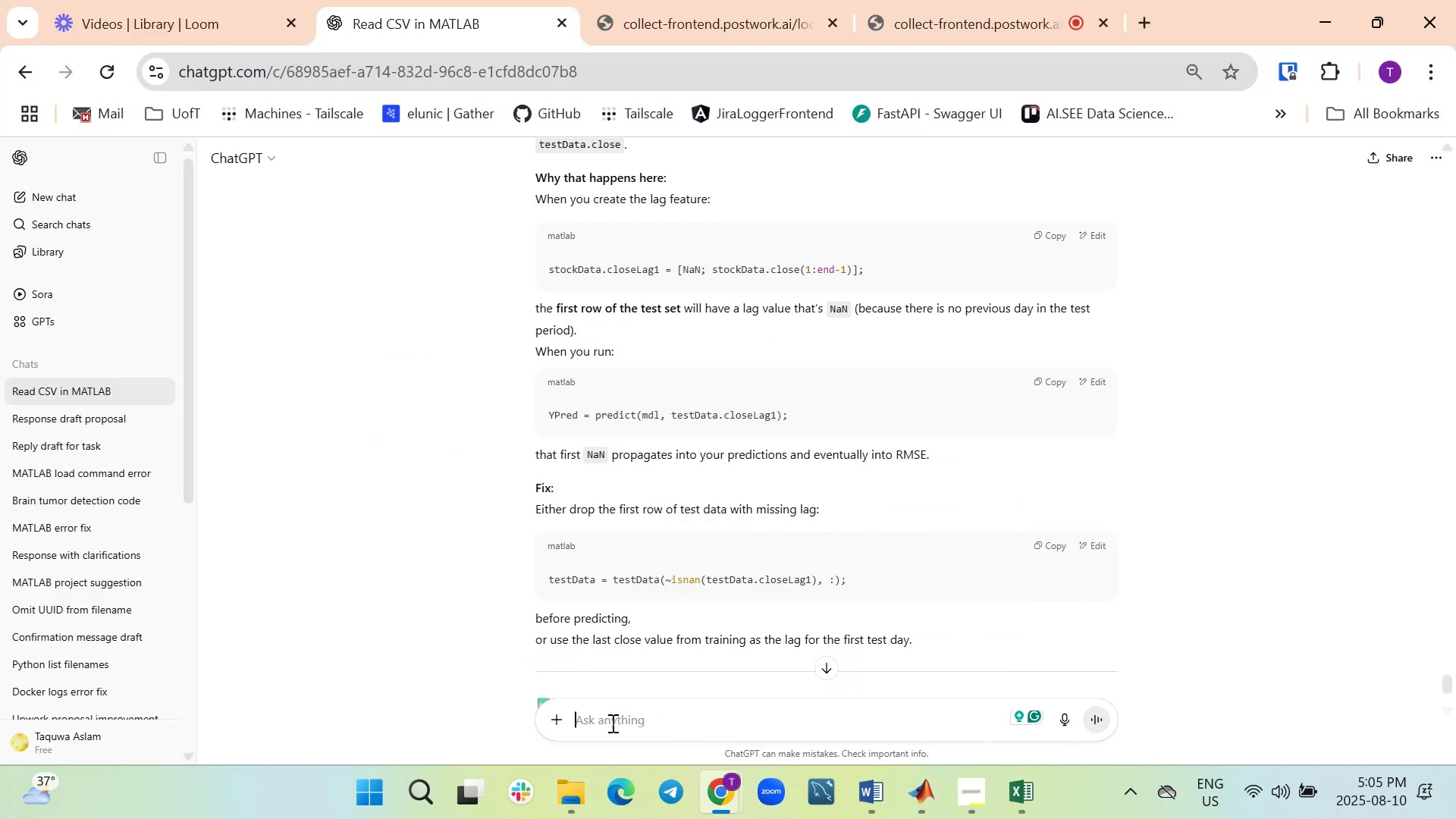 
key(Control+V)
 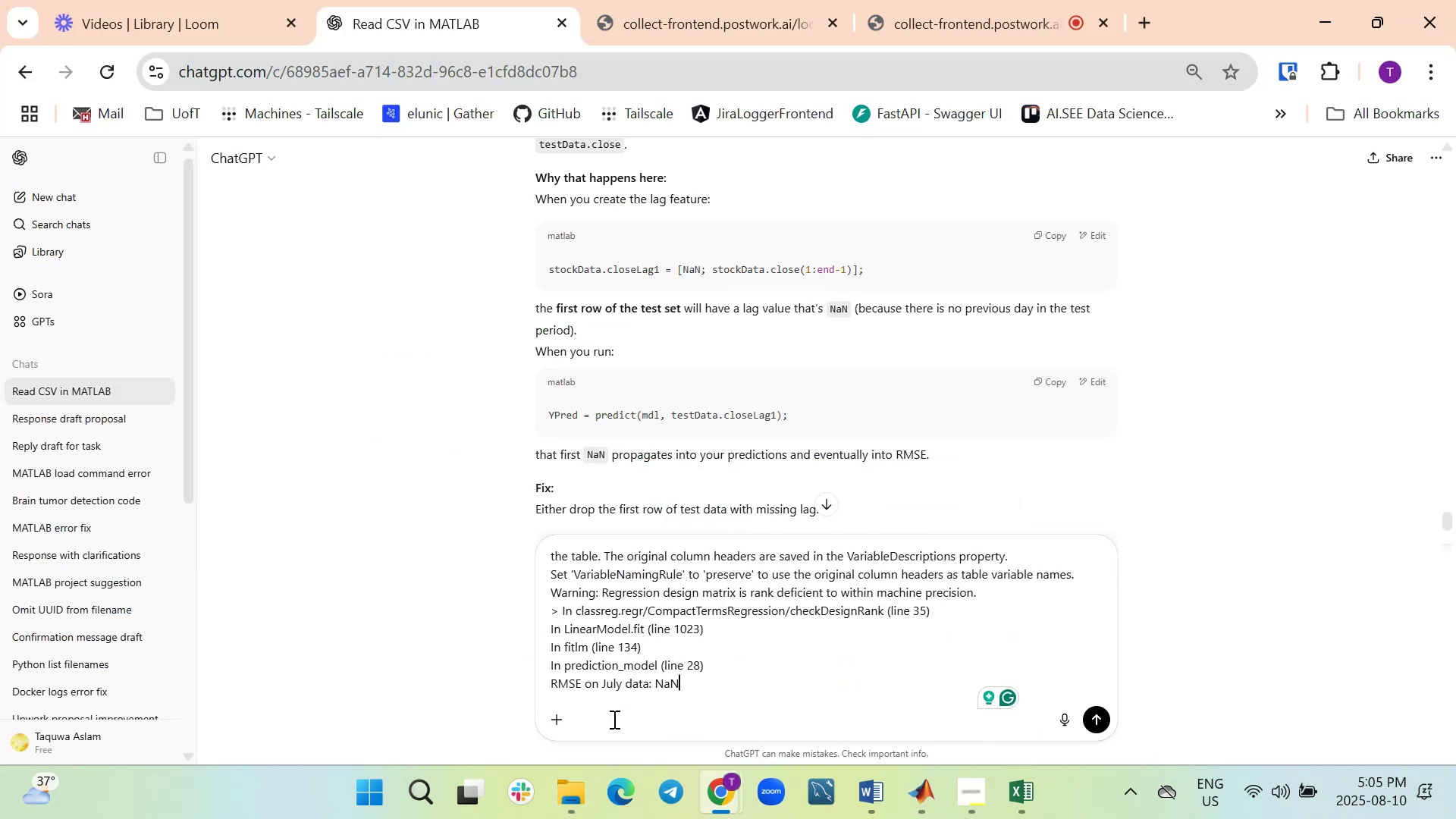 
key(Shift+Enter)
 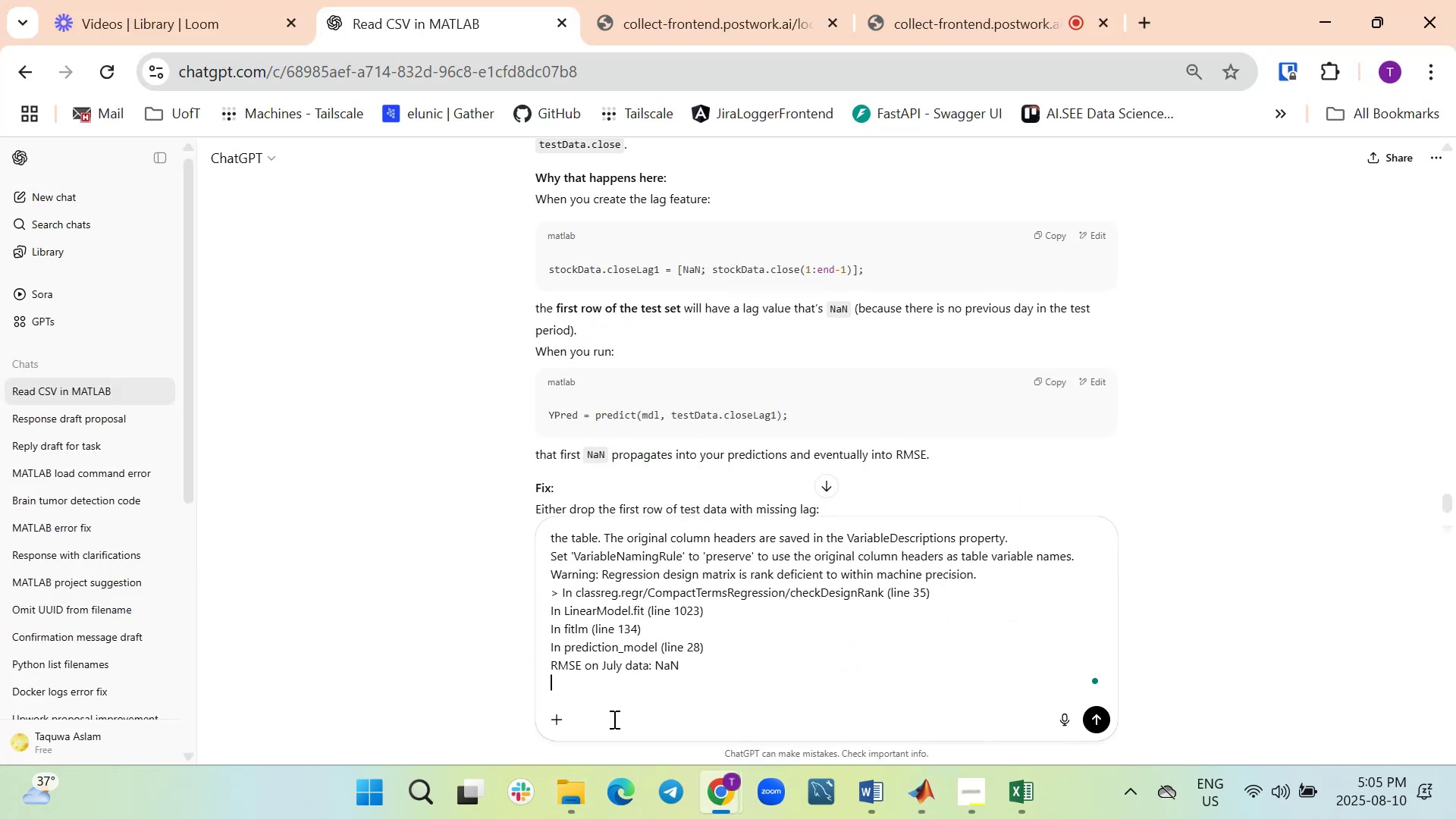 
key(Shift+Enter)
 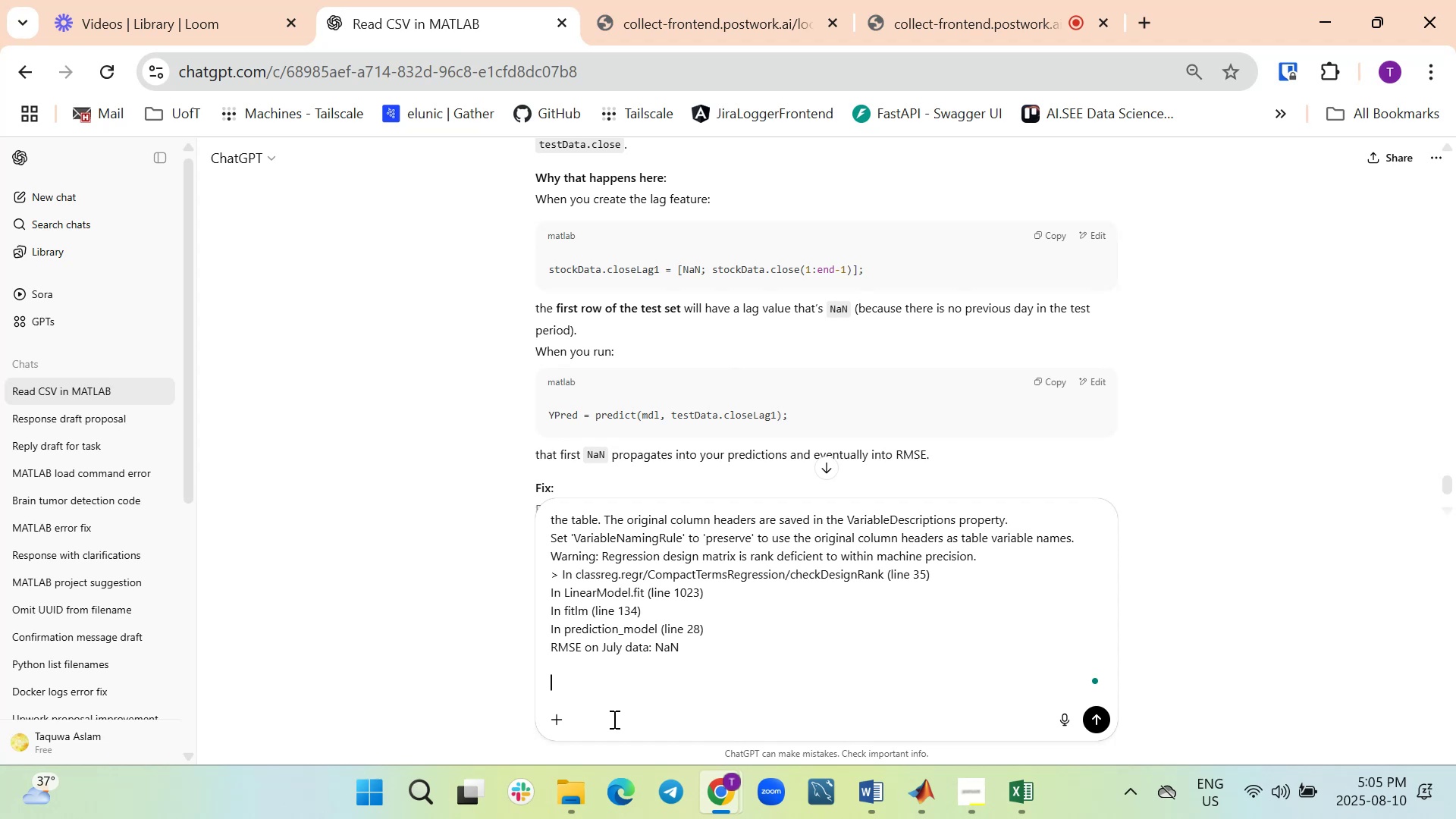 
key(Shift+Enter)
 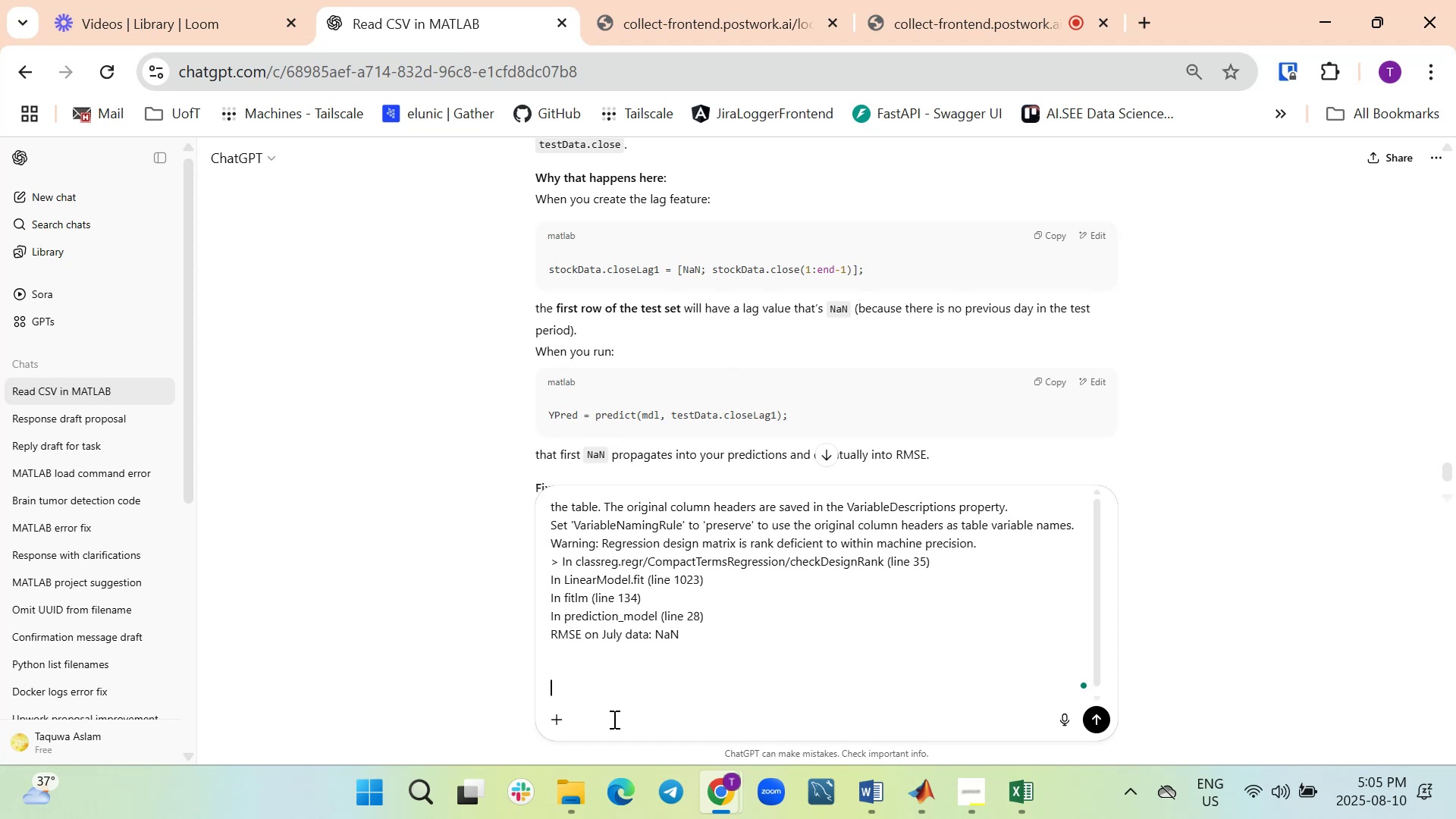 
type(aboce )
key(Backspace)
key(Backspace)
key(Backspace)
type(ve is the error)
 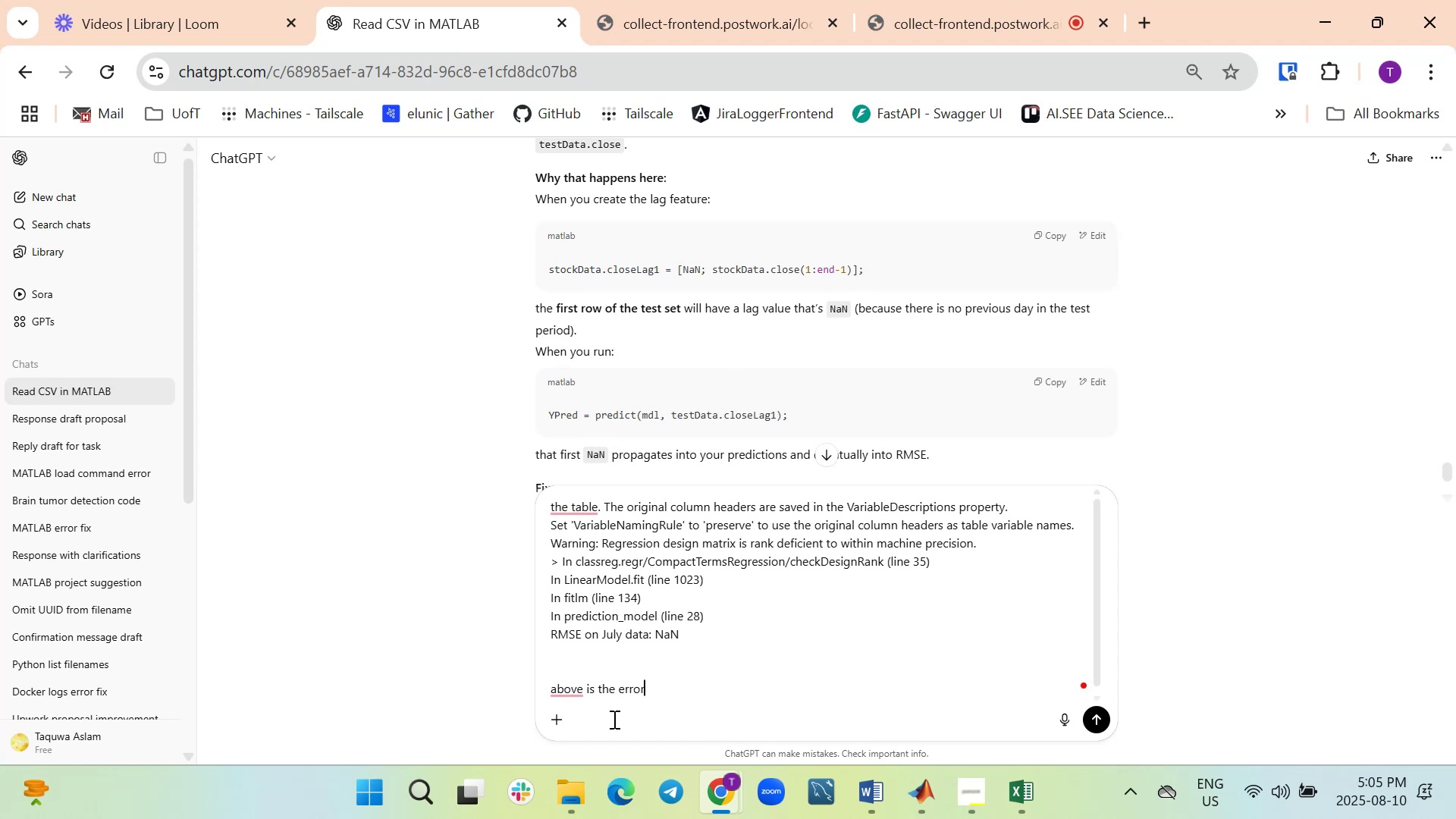 
key(Shift+Enter)
 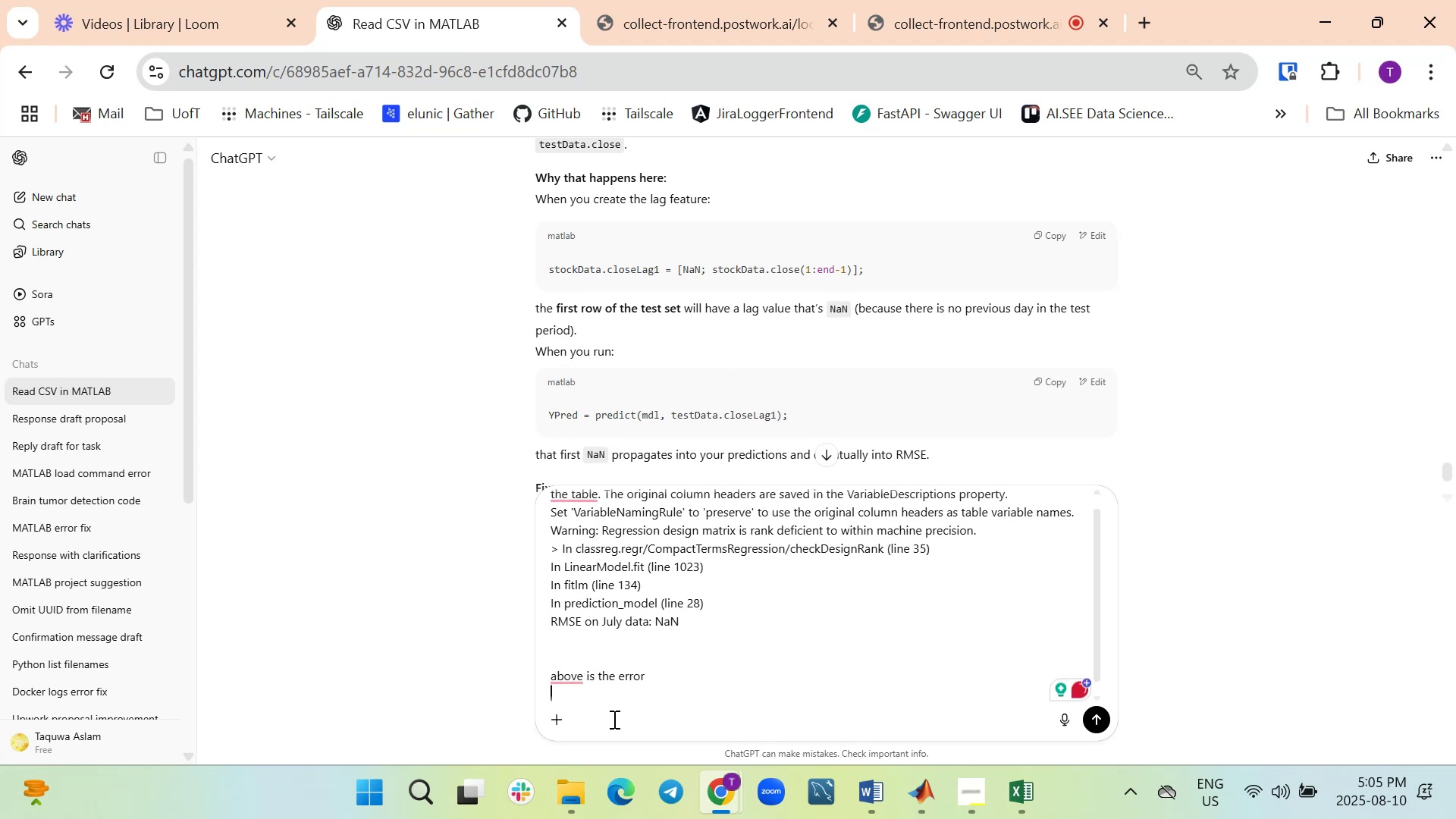 
key(Shift+Enter)
 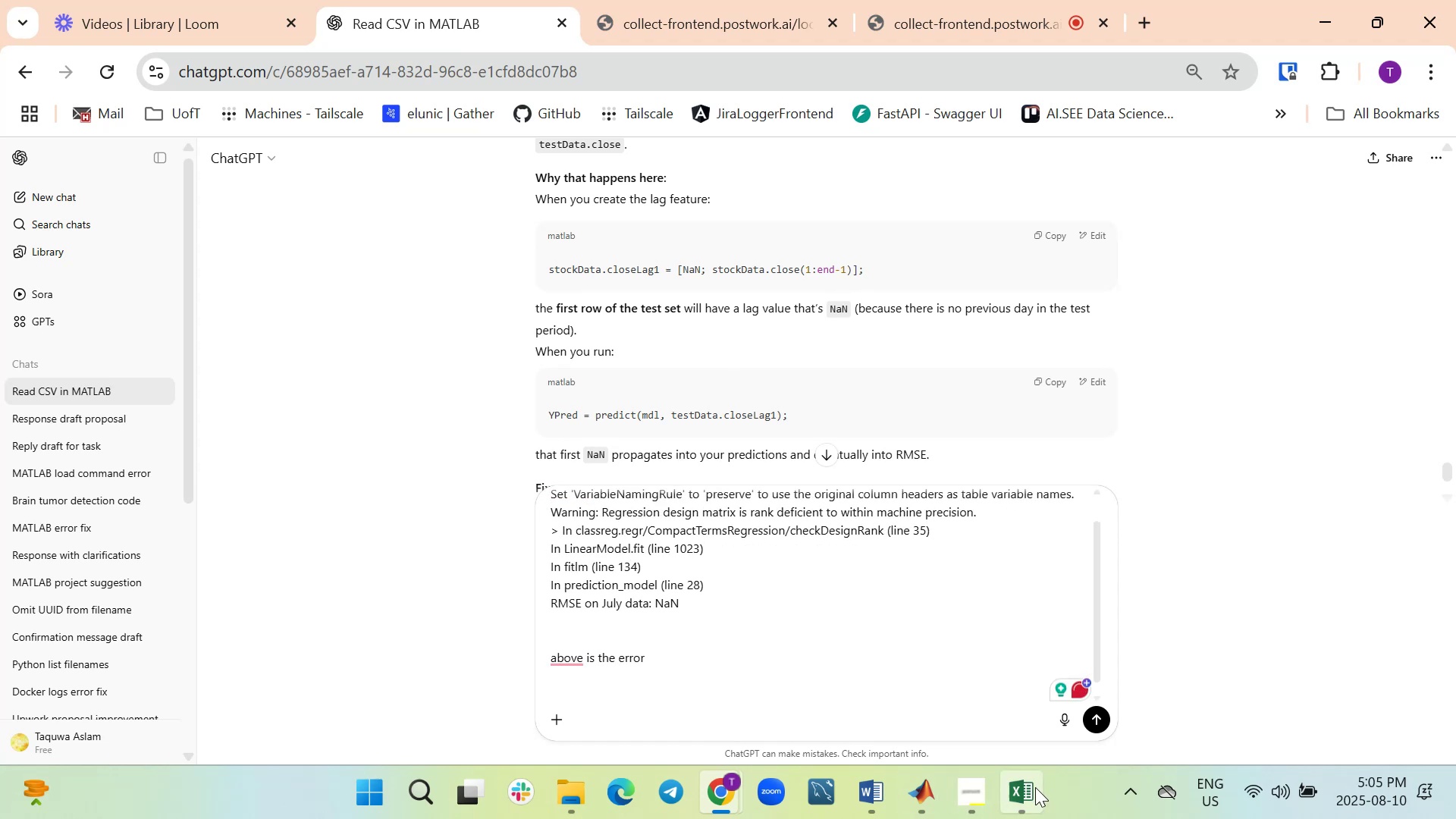 
left_click([1033, 792])
 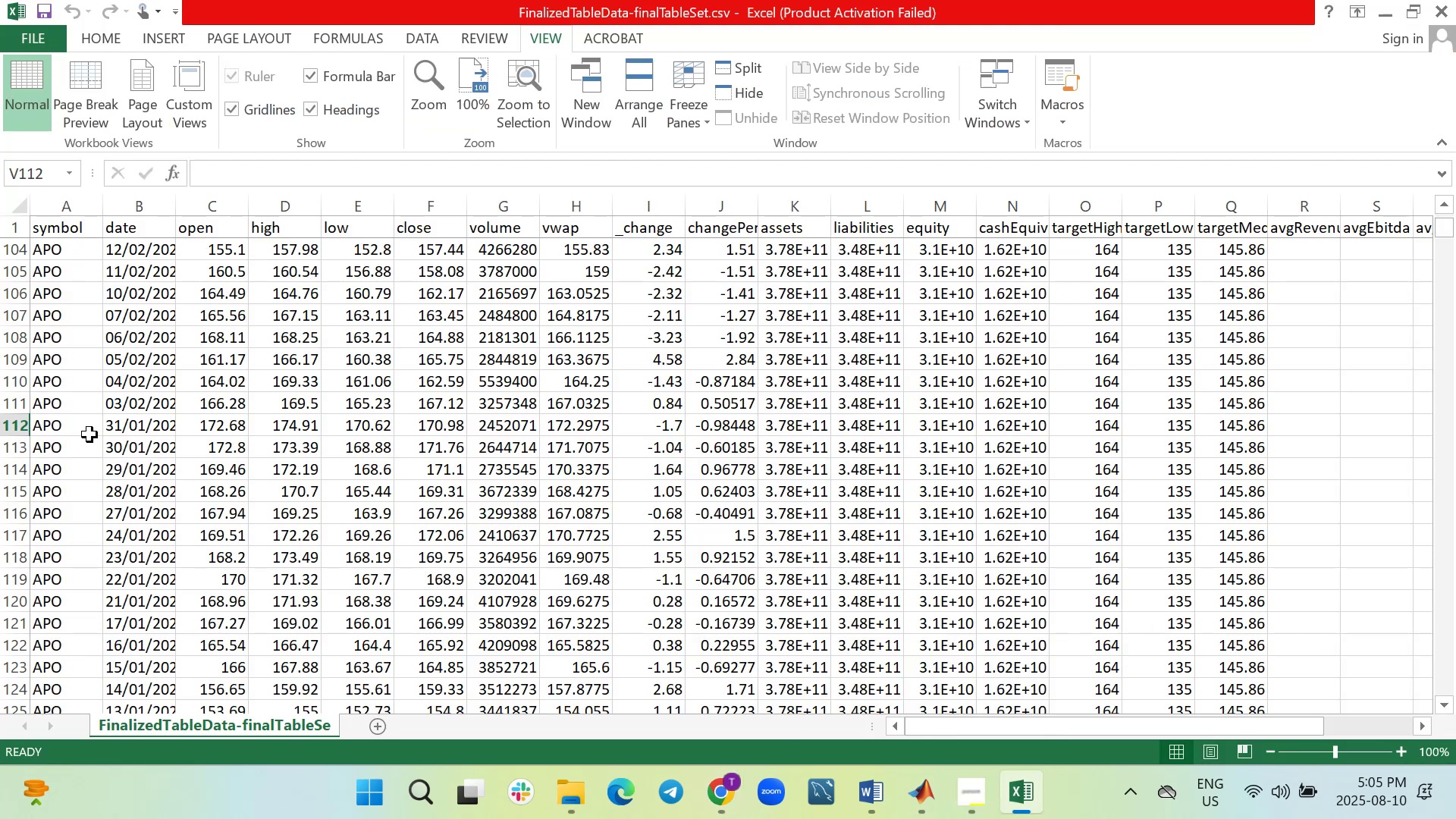 
key(Control+F)
 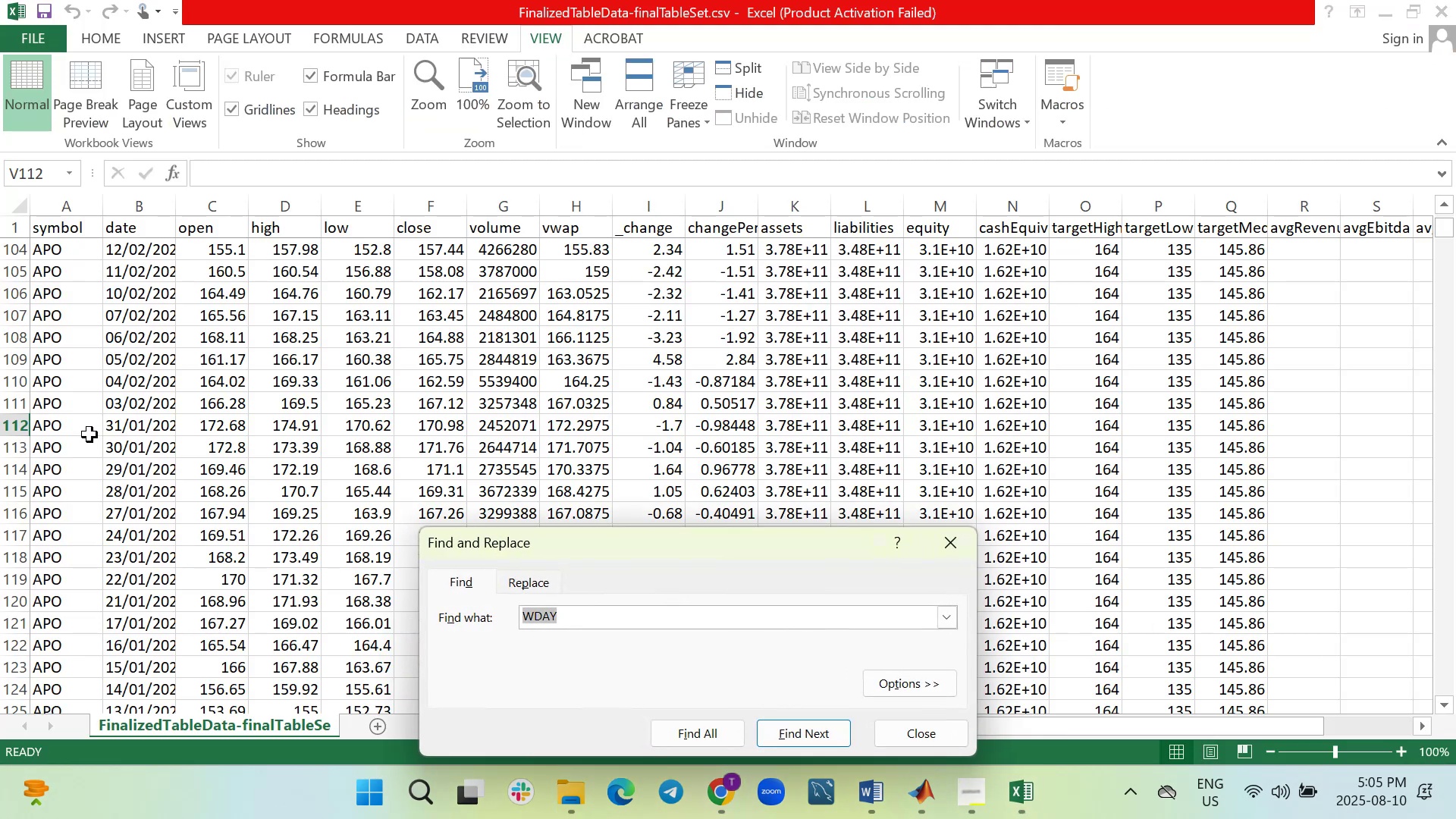 
type(apa)
 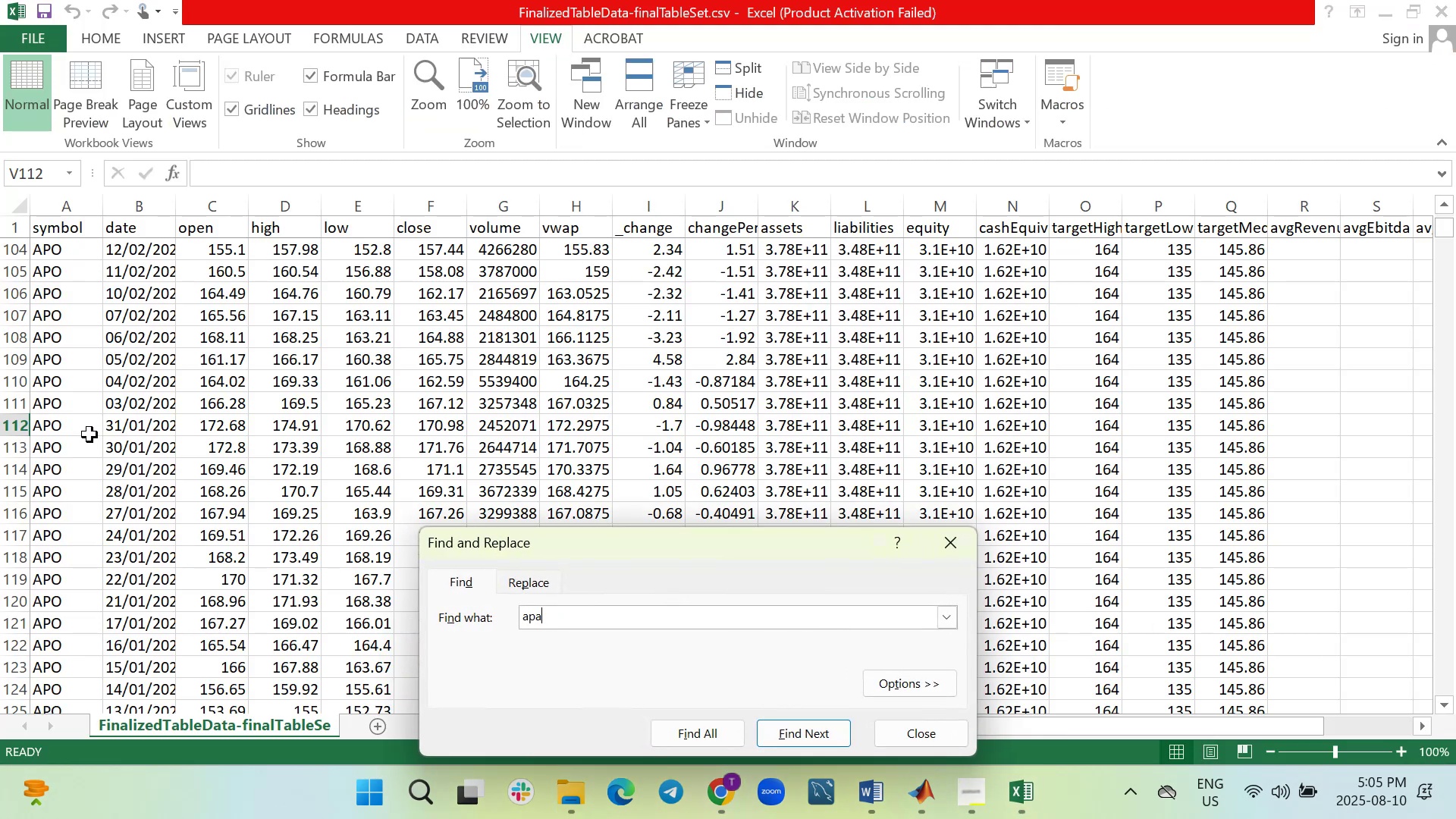 
key(Enter)
 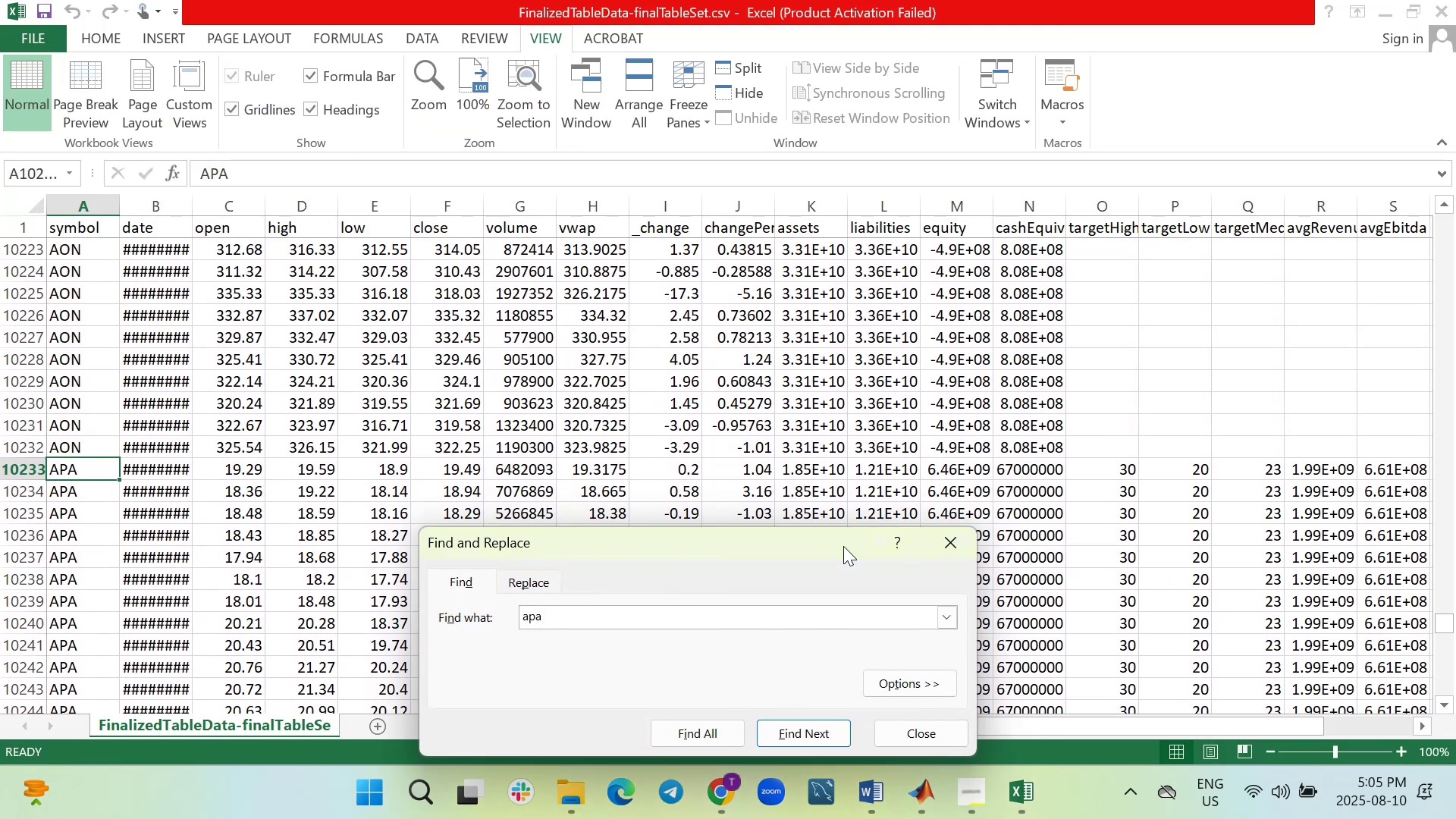 
left_click([946, 535])
 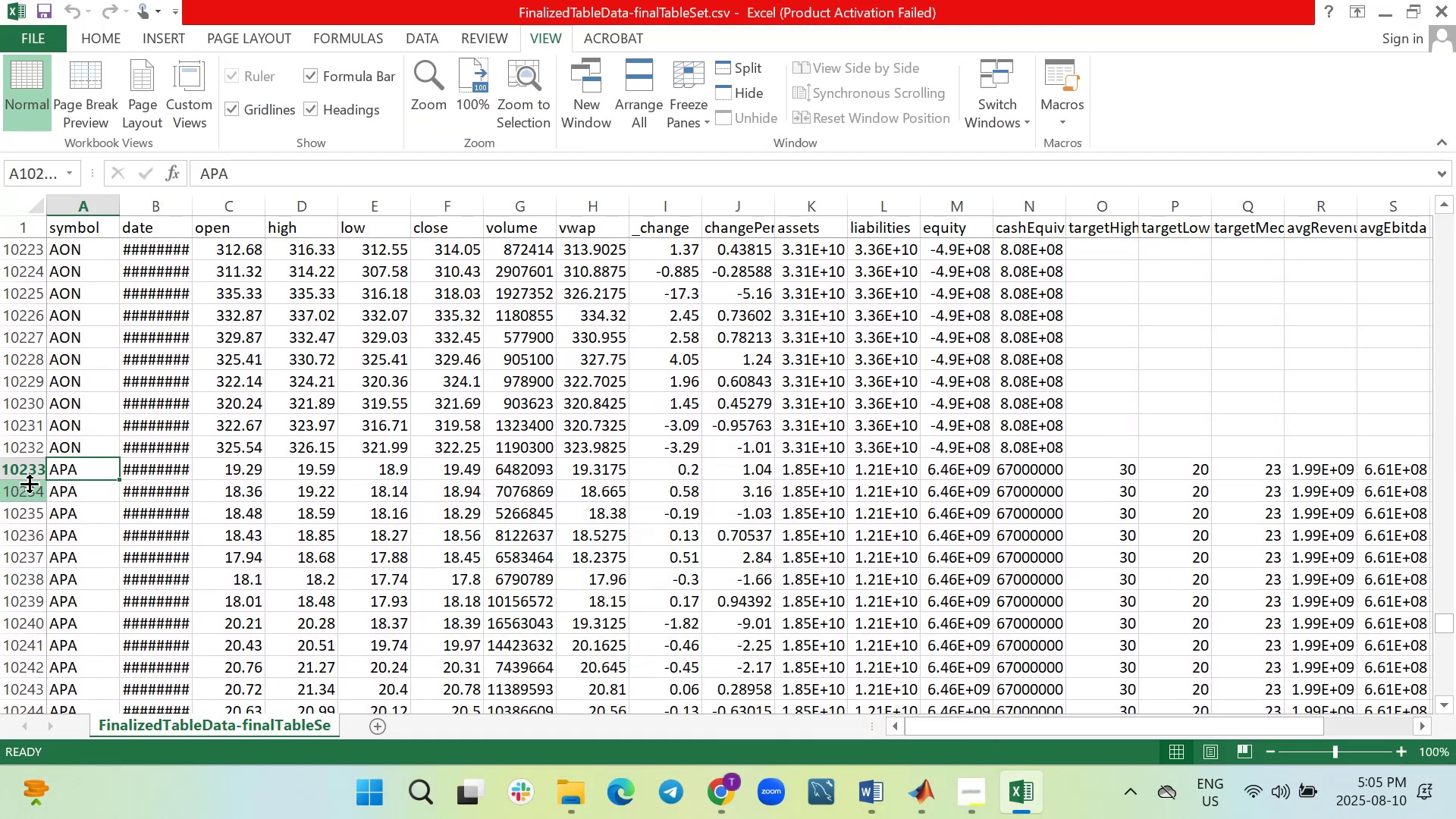 
left_click_drag(start_coordinate=[27, 476], to_coordinate=[25, 470])
 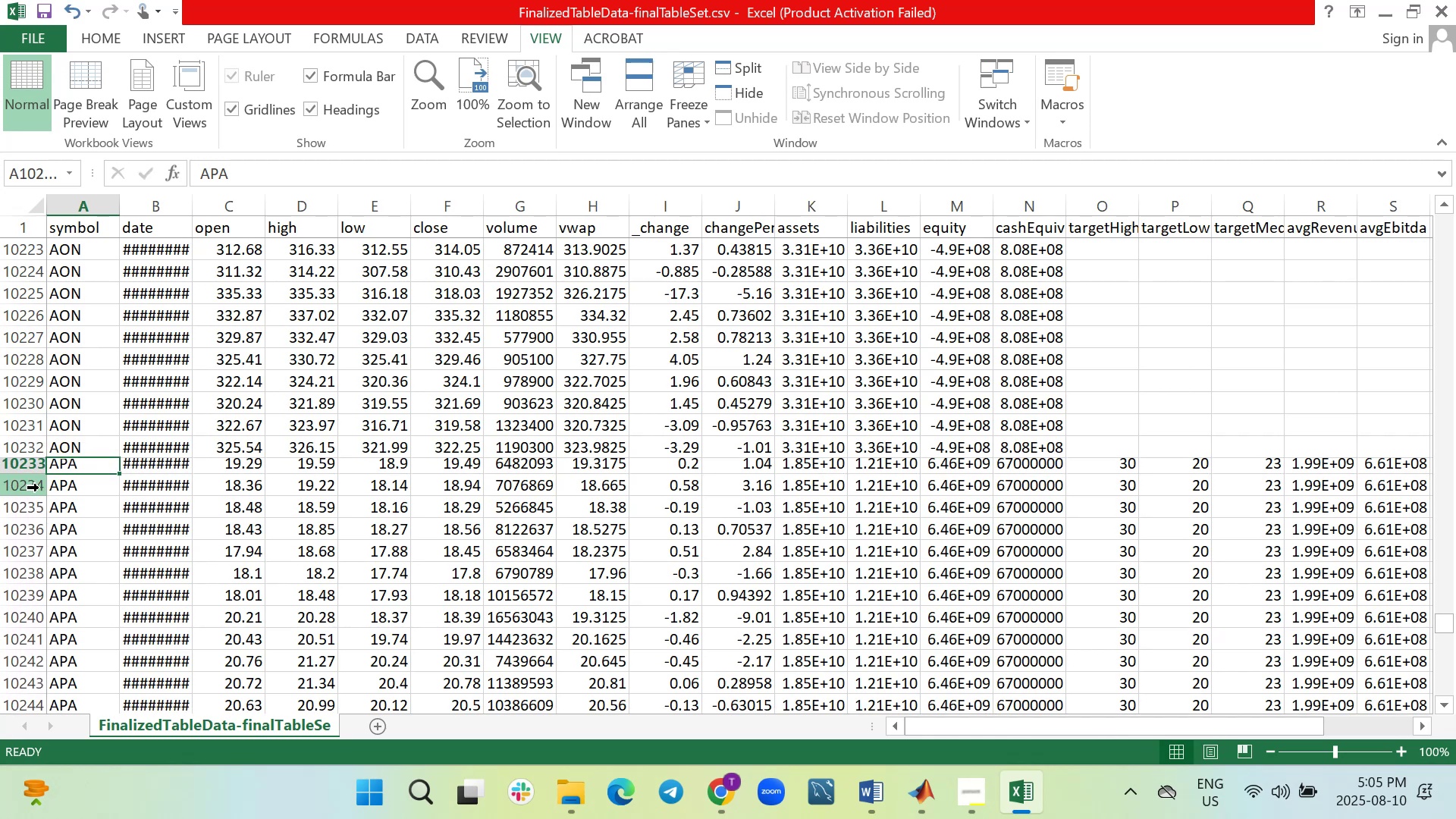 
key(Control+Z)
 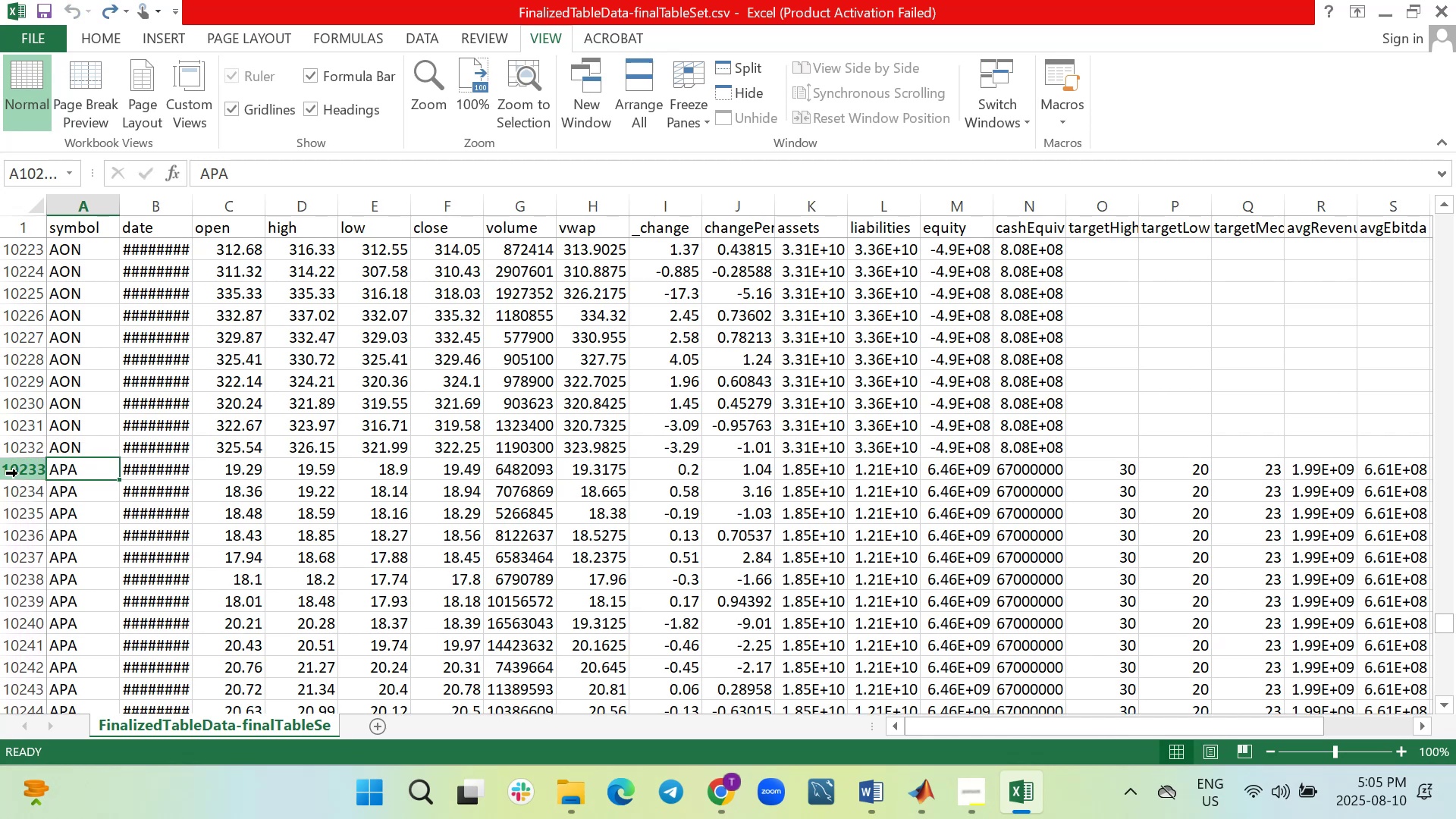 
left_click_drag(start_coordinate=[19, 475], to_coordinate=[20, 482])
 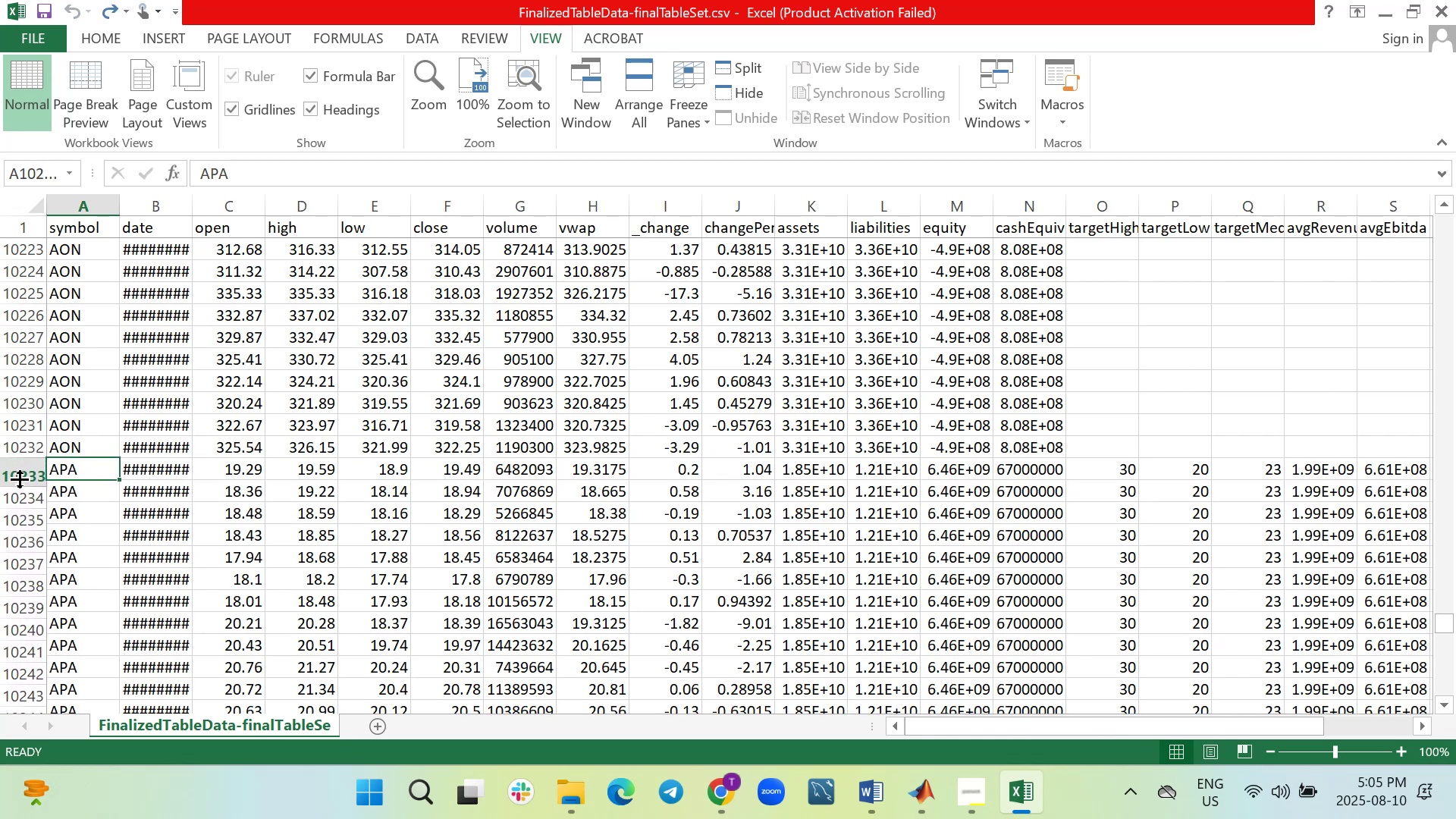 
key(Control+Z)
 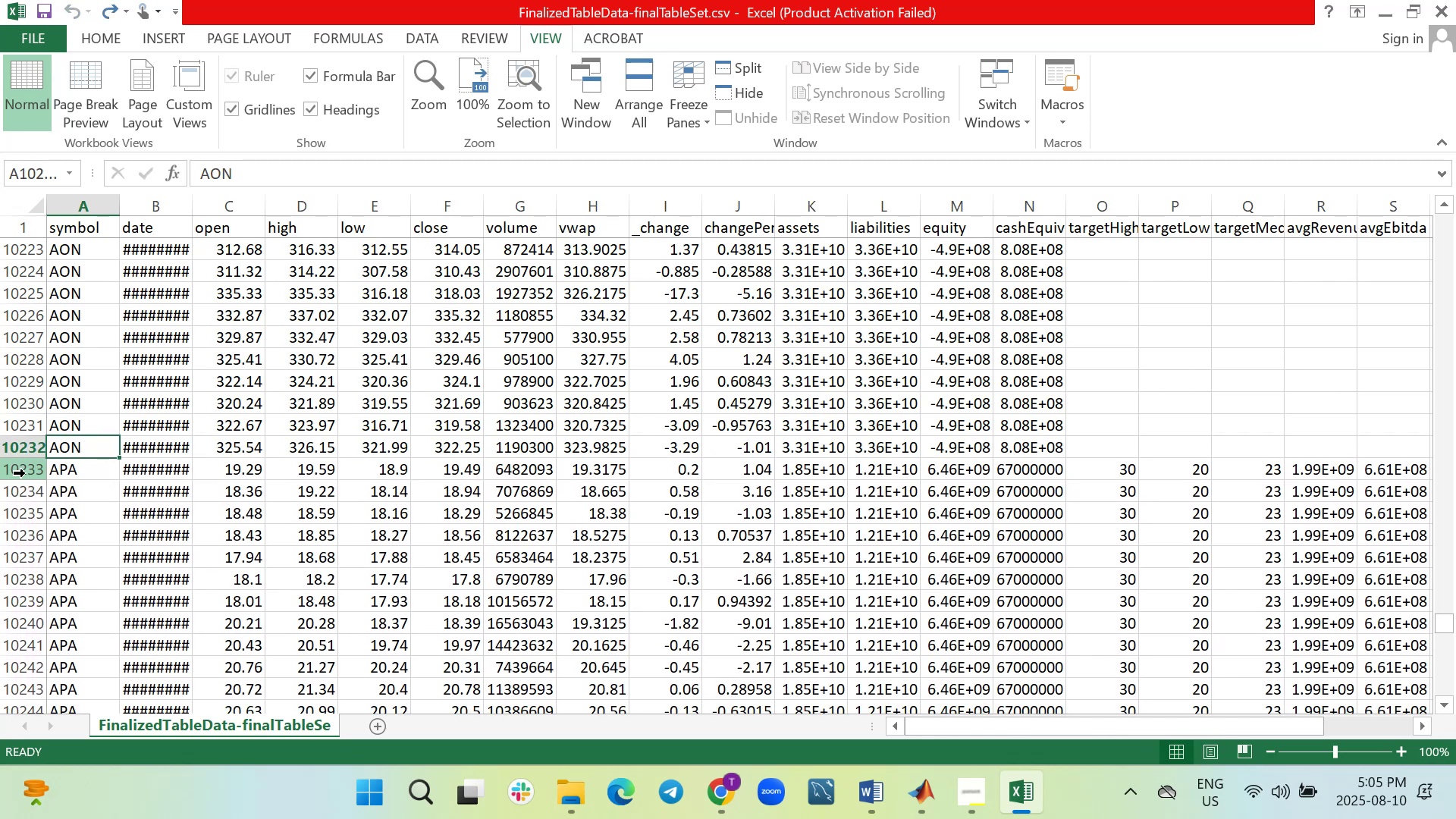 
left_click_drag(start_coordinate=[28, 473], to_coordinate=[2, 462])
 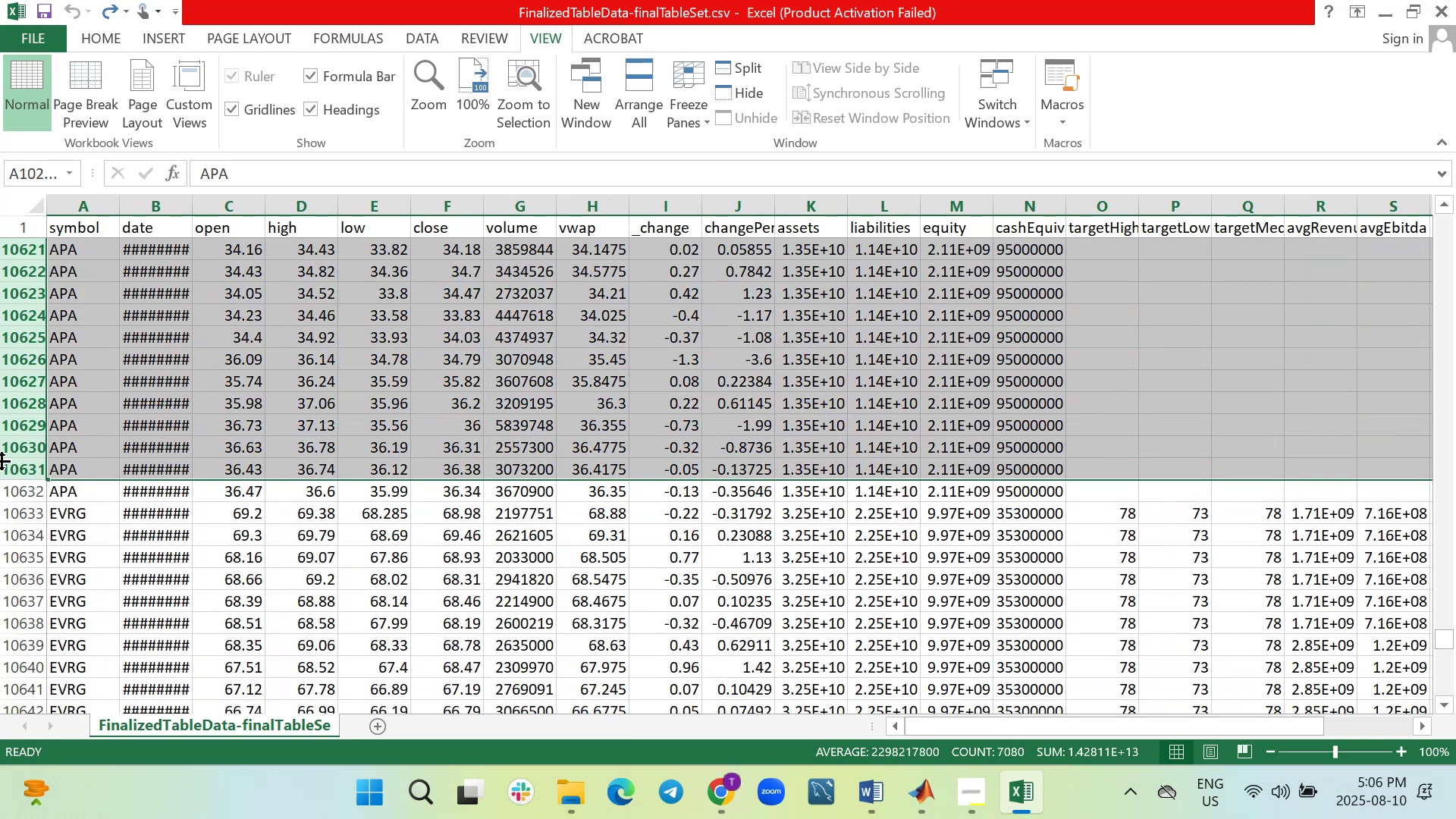 
key(Control+C)
 